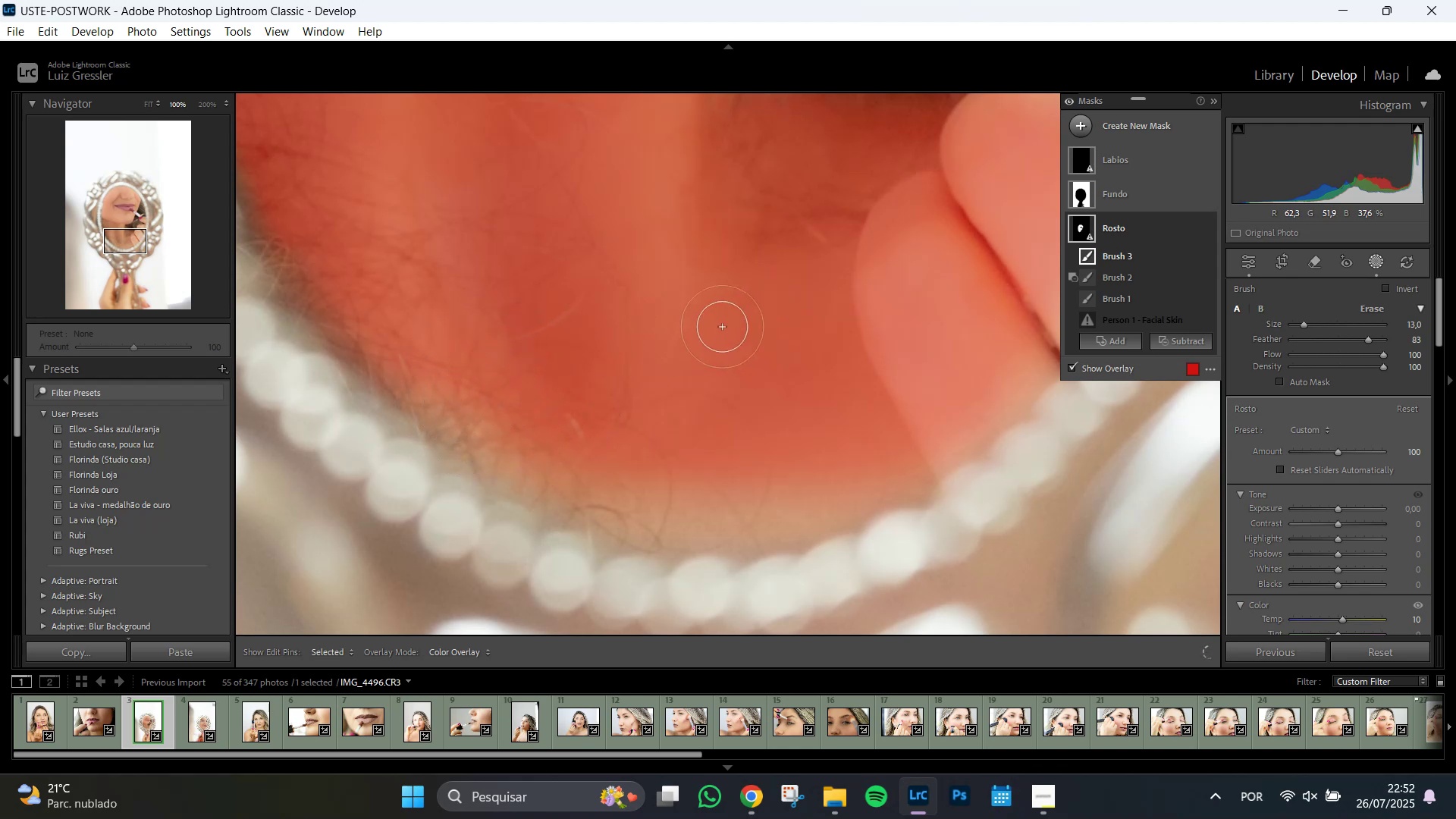 
left_click([713, 329])
 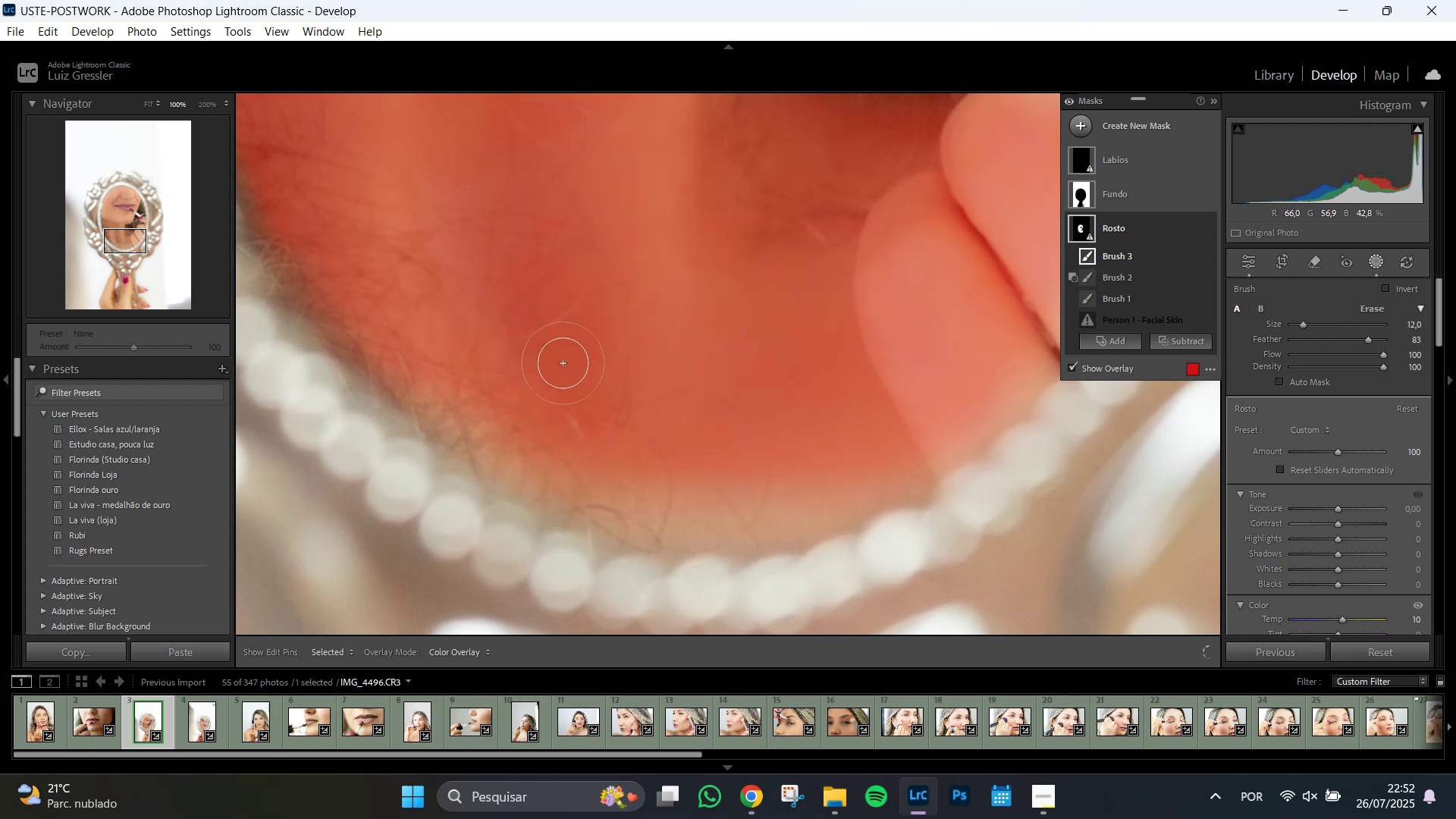 
scroll: coordinate [444, 383], scroll_direction: down, amount: 7.0
 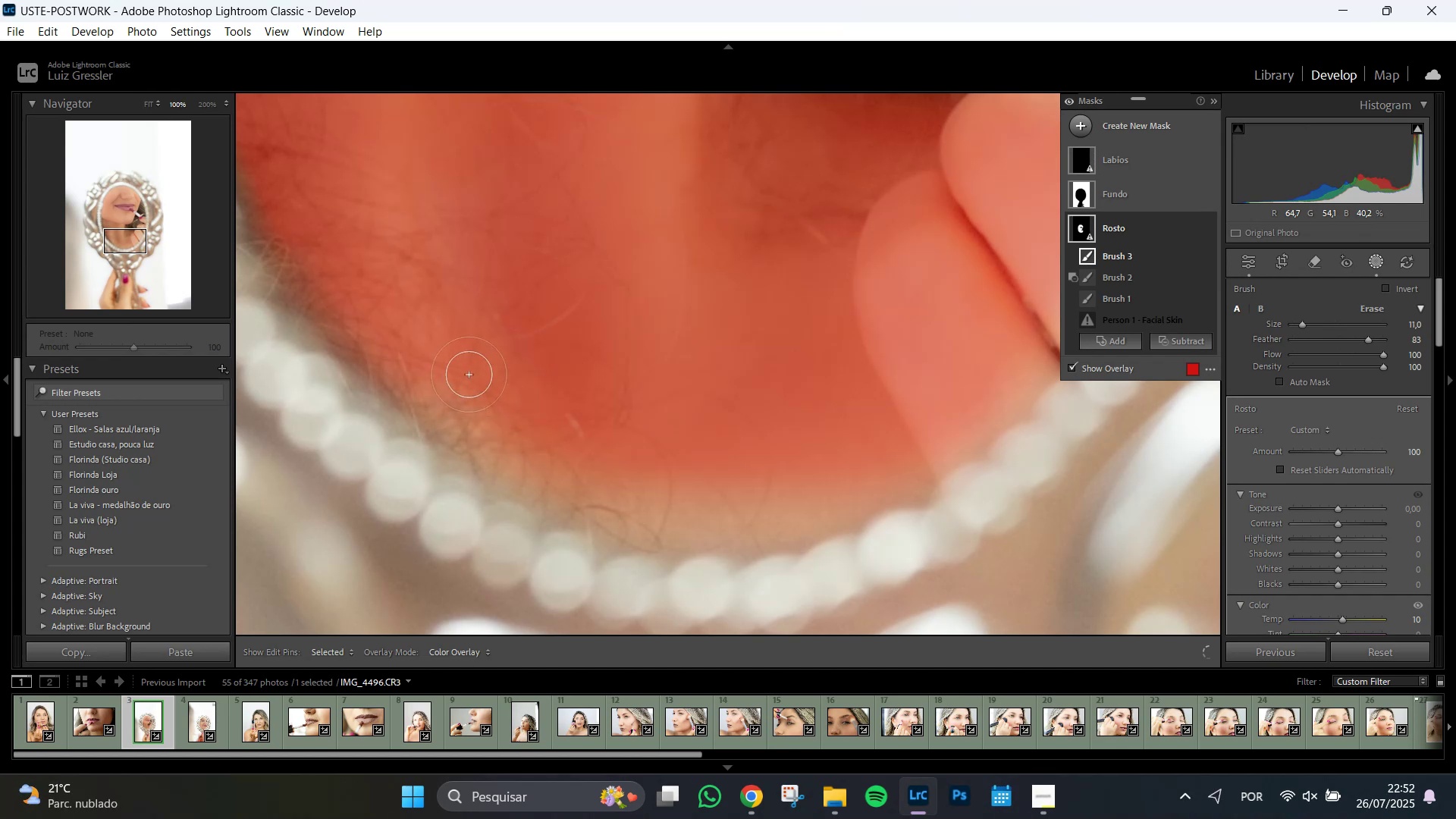 
scroll: coordinate [505, 372], scroll_direction: down, amount: 1.0
 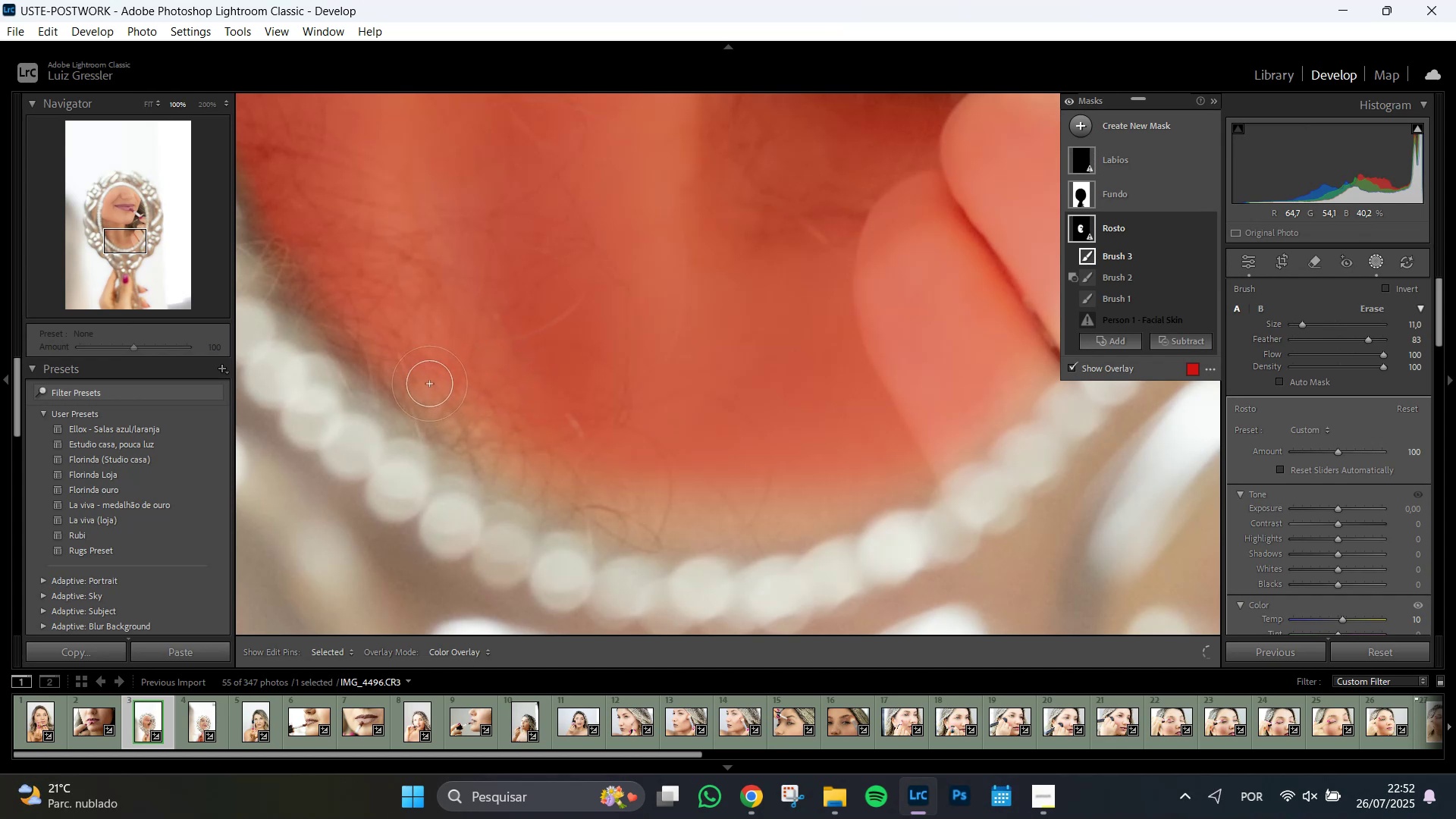 
left_click_drag(start_coordinate=[425, 381], to_coordinate=[438, 403])
 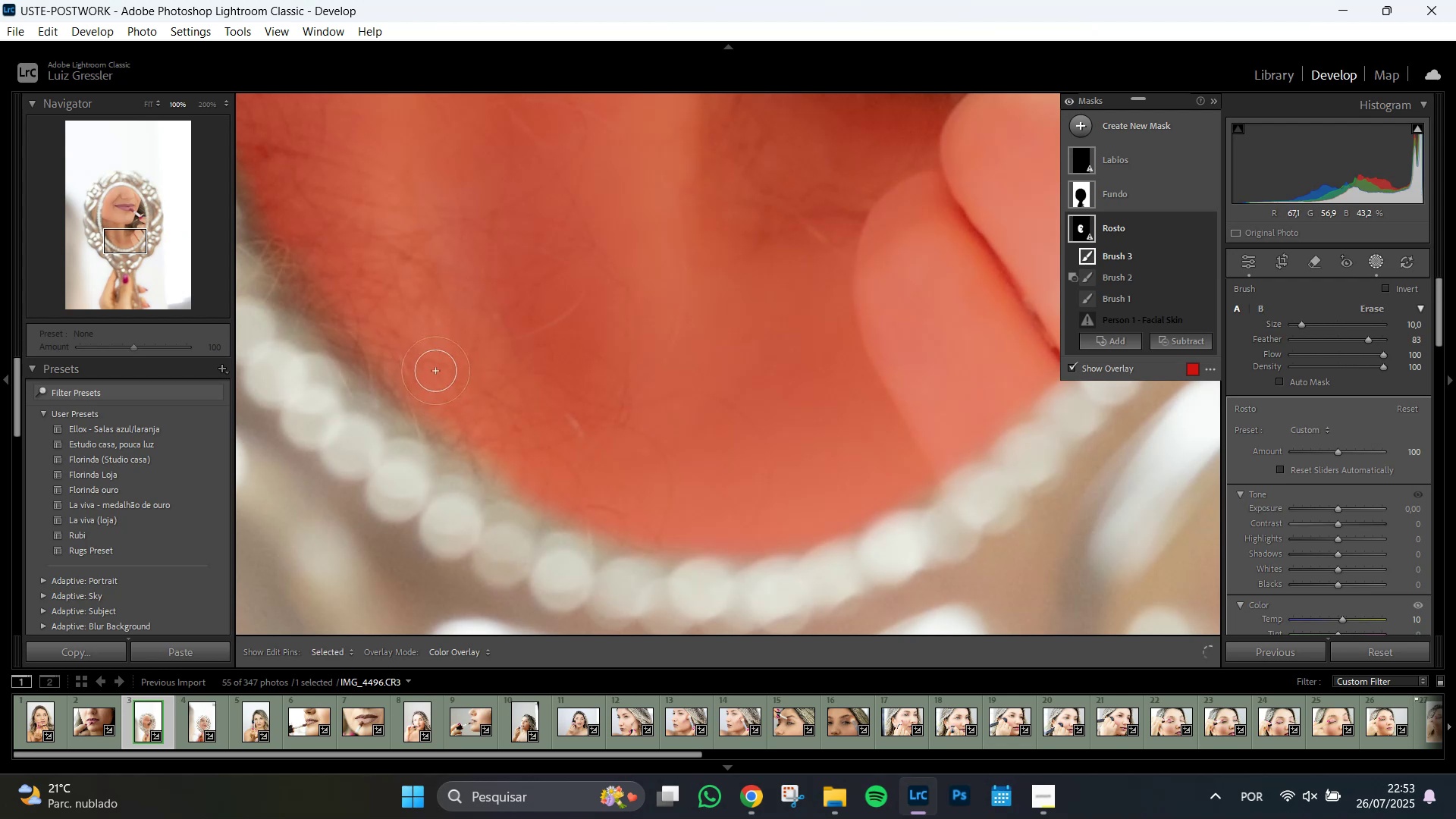 
left_click_drag(start_coordinate=[392, 362], to_coordinate=[261, 171])
 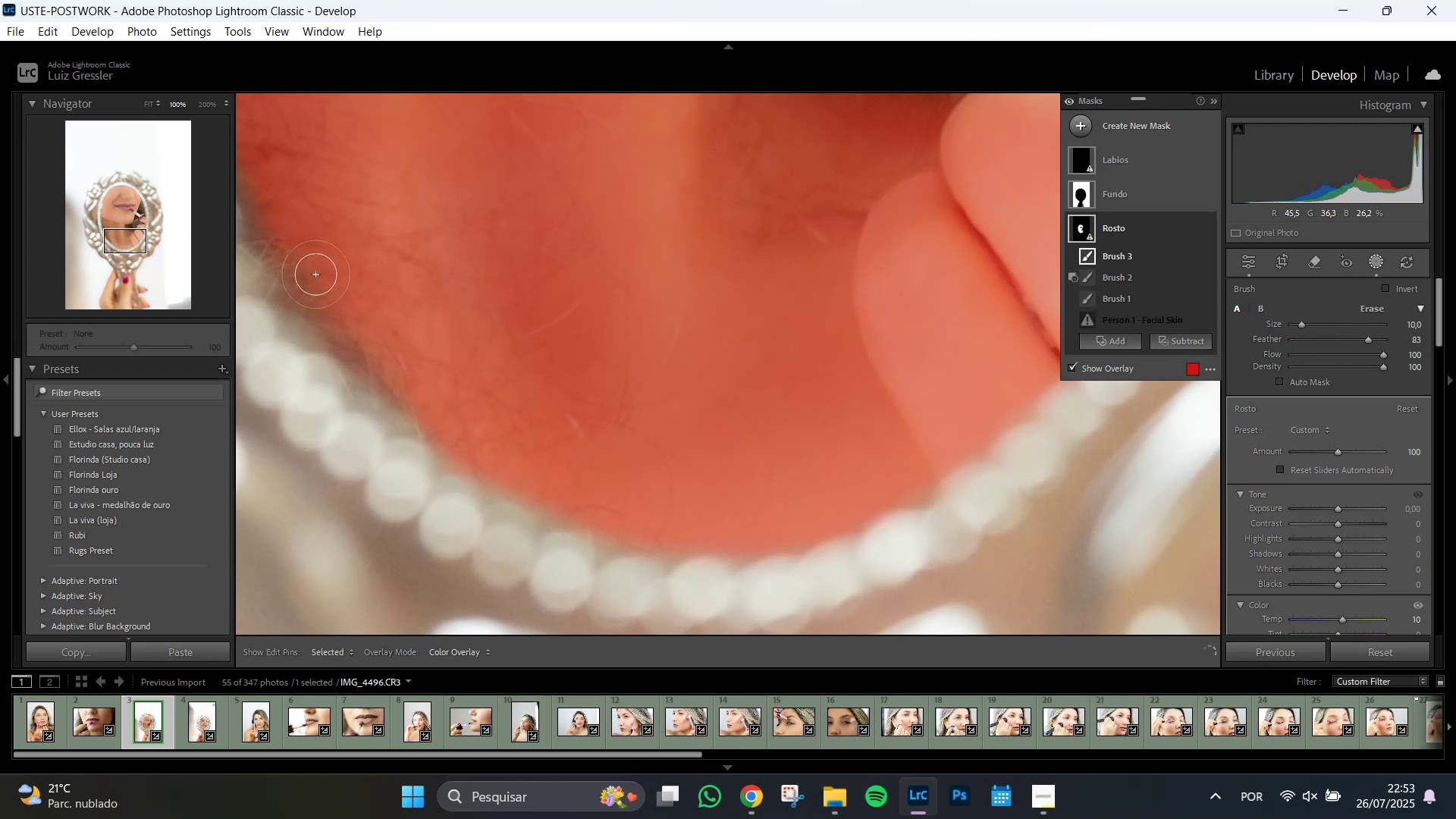 
wait(7.38)
 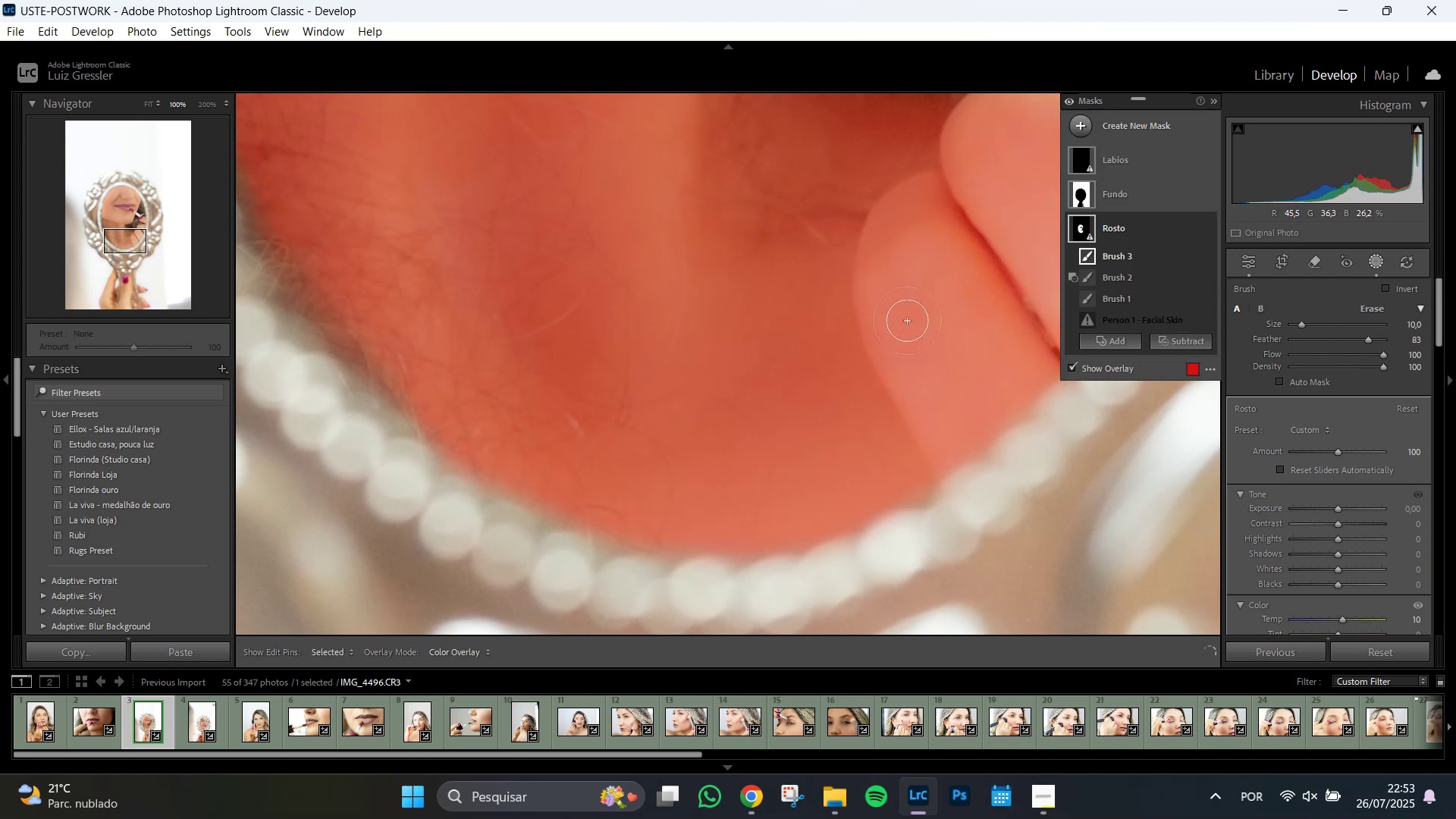 
left_click_drag(start_coordinate=[328, 297], to_coordinate=[386, 327])
 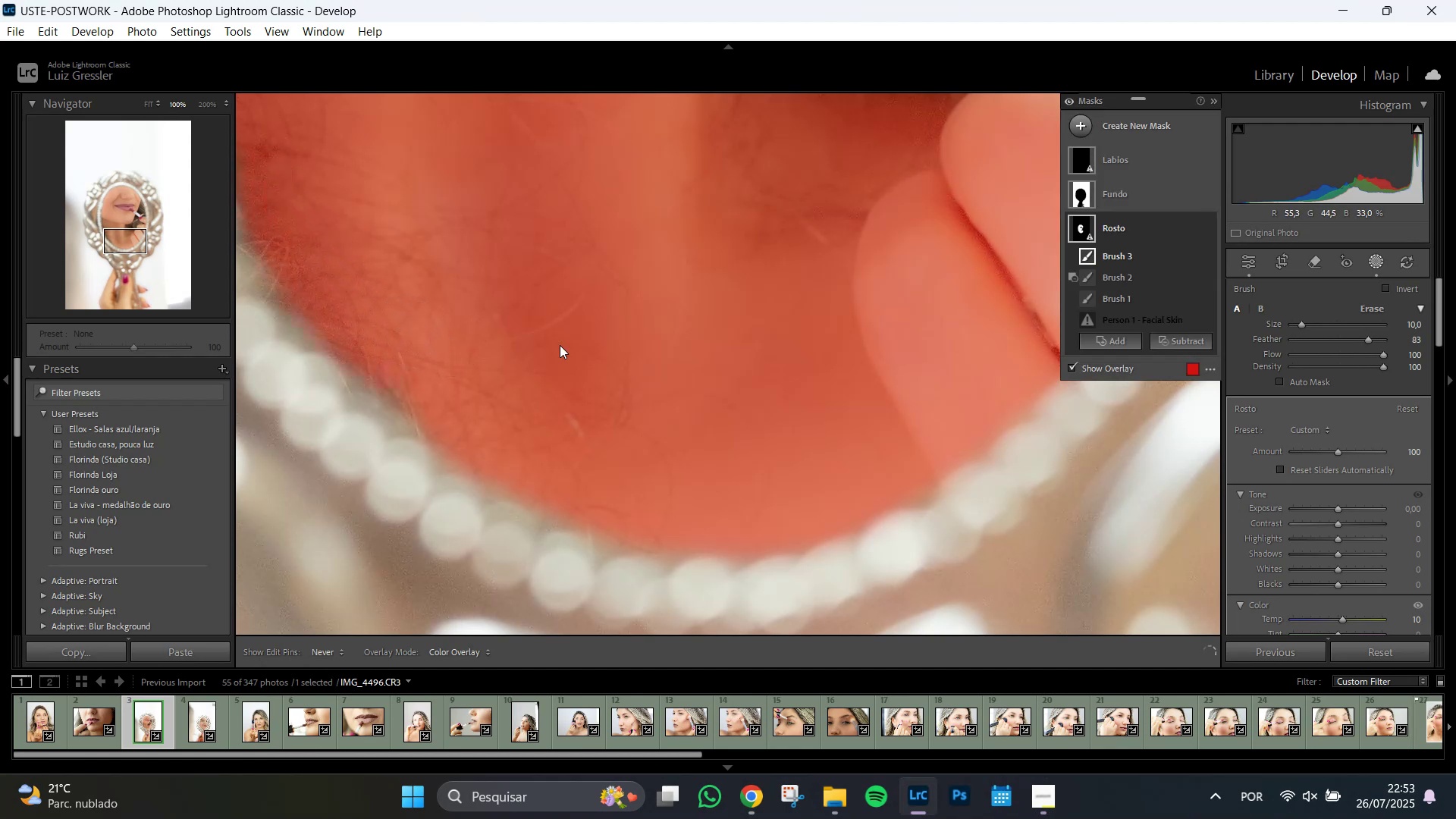 
hold_key(key=Space, duration=1.12)
 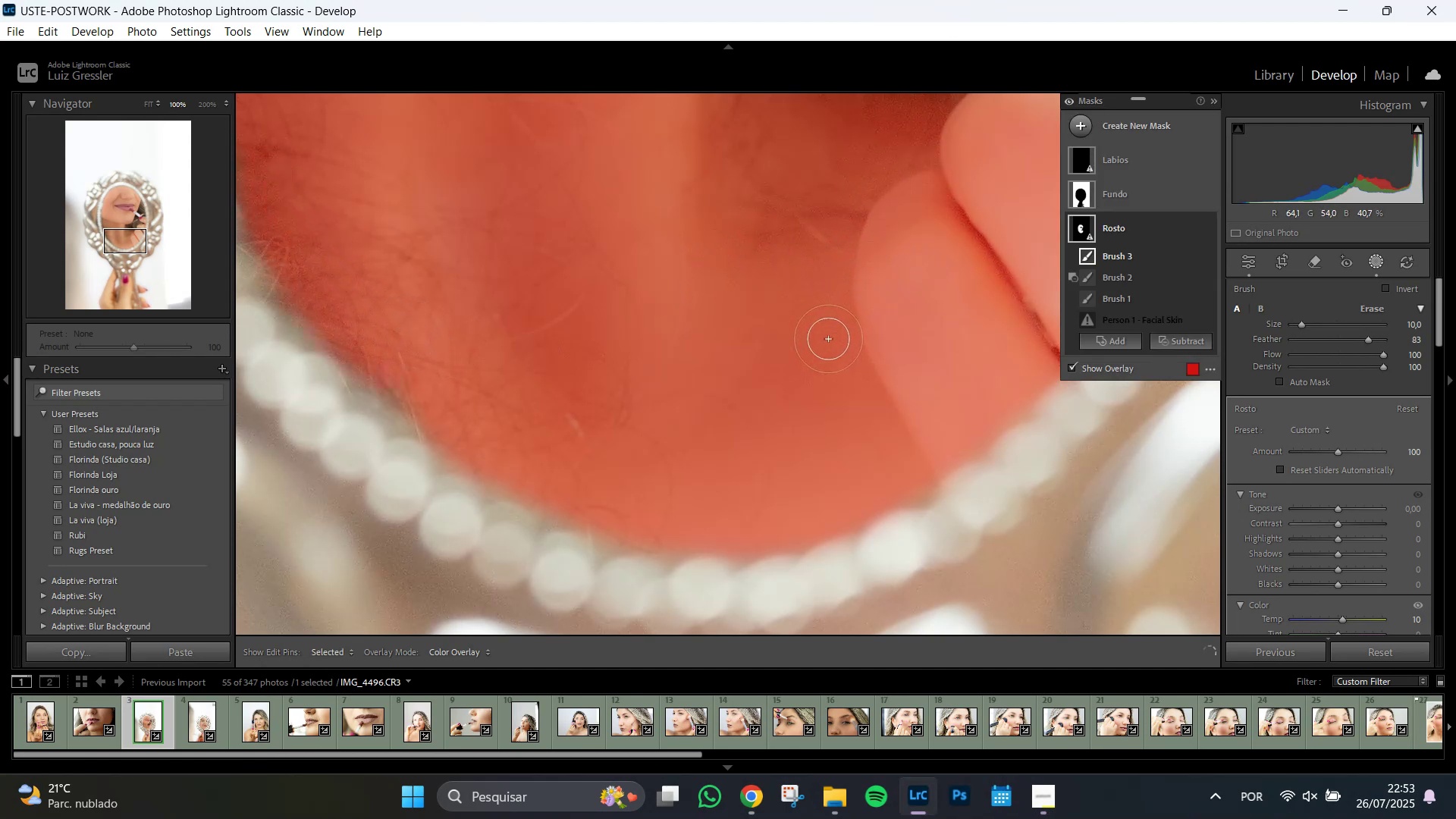 
wait(8.45)
 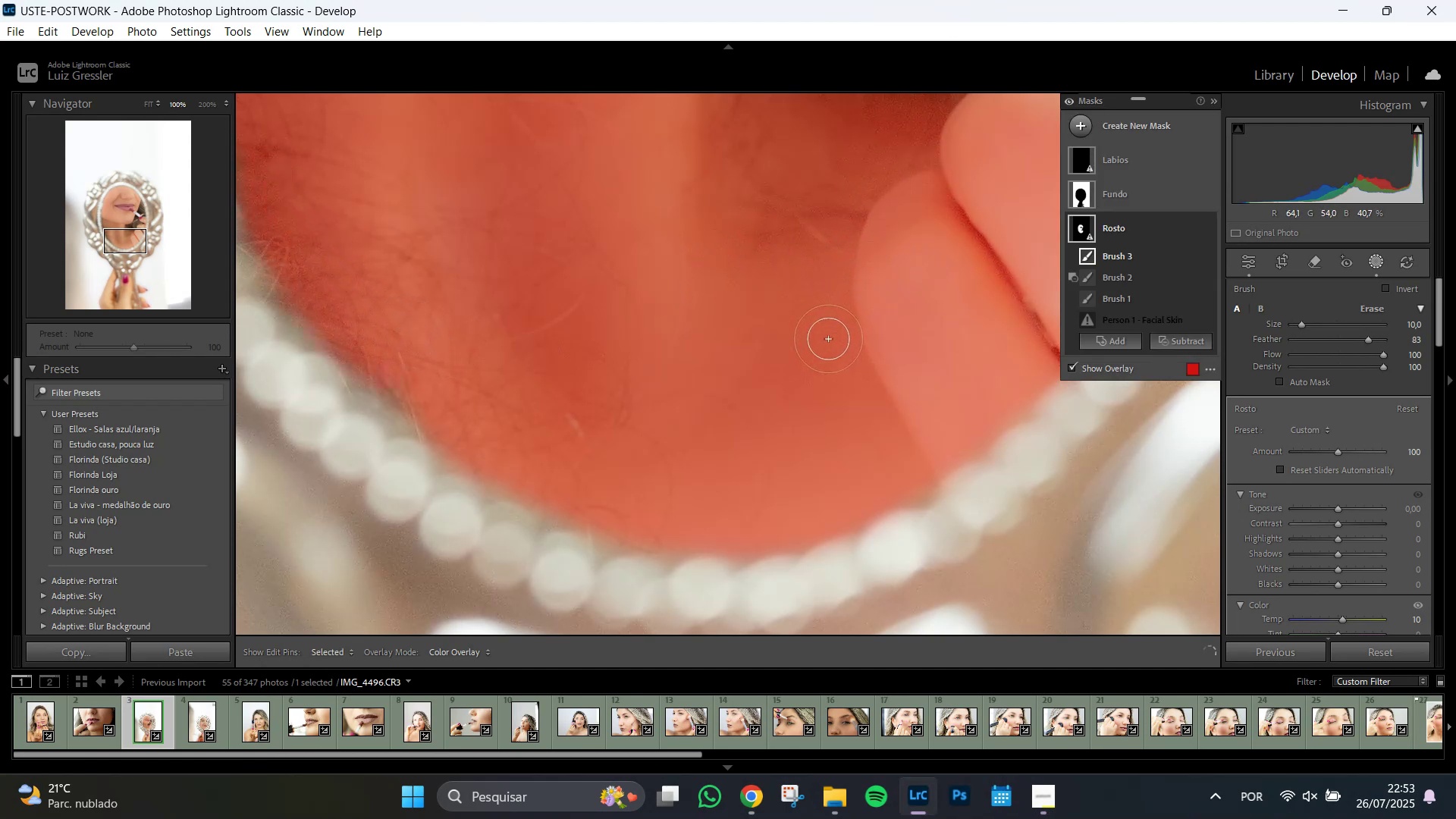 
hold_key(key=Space, duration=1.51)
 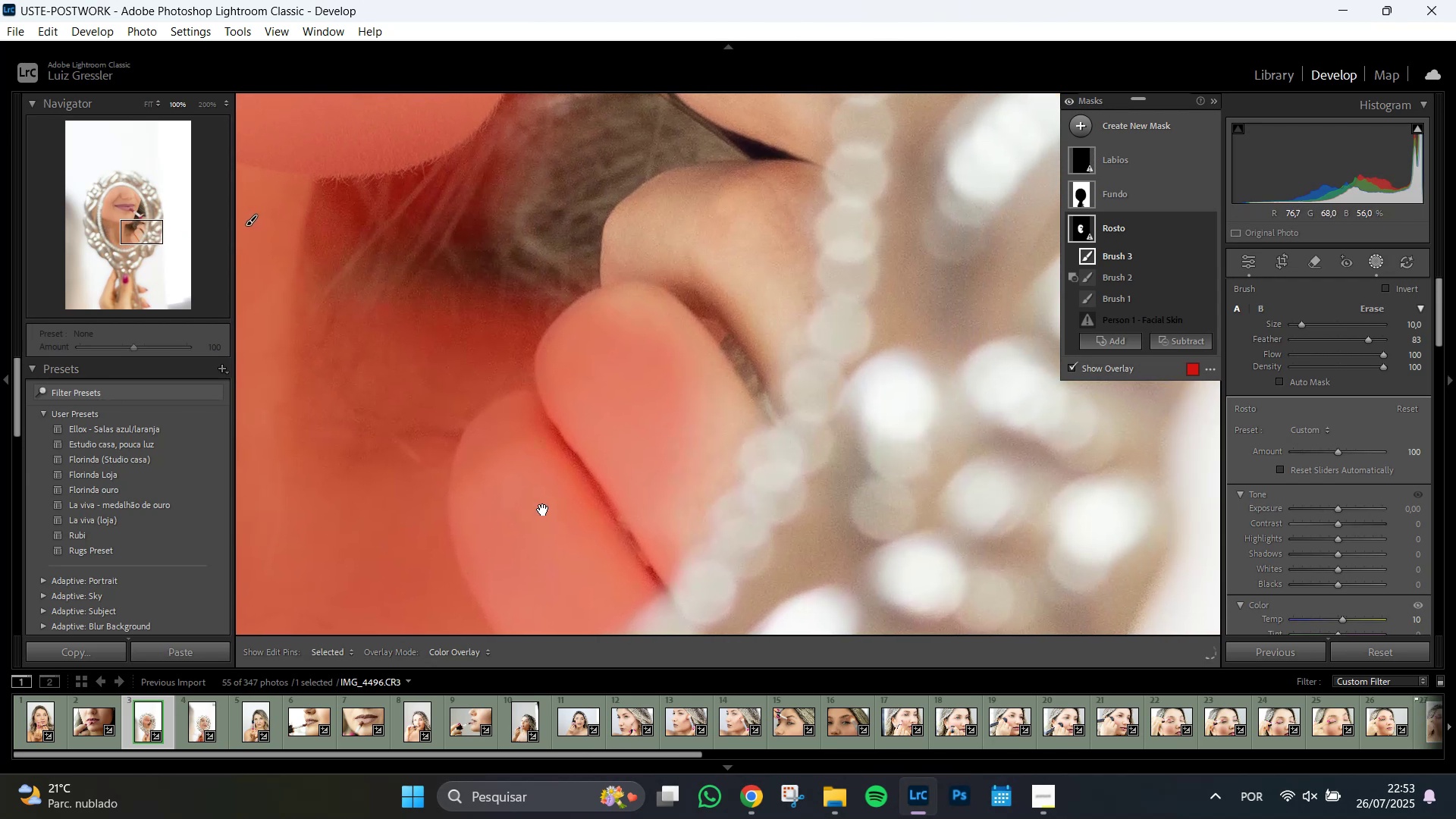 
left_click_drag(start_coordinate=[949, 290], to_coordinate=[543, 510])
 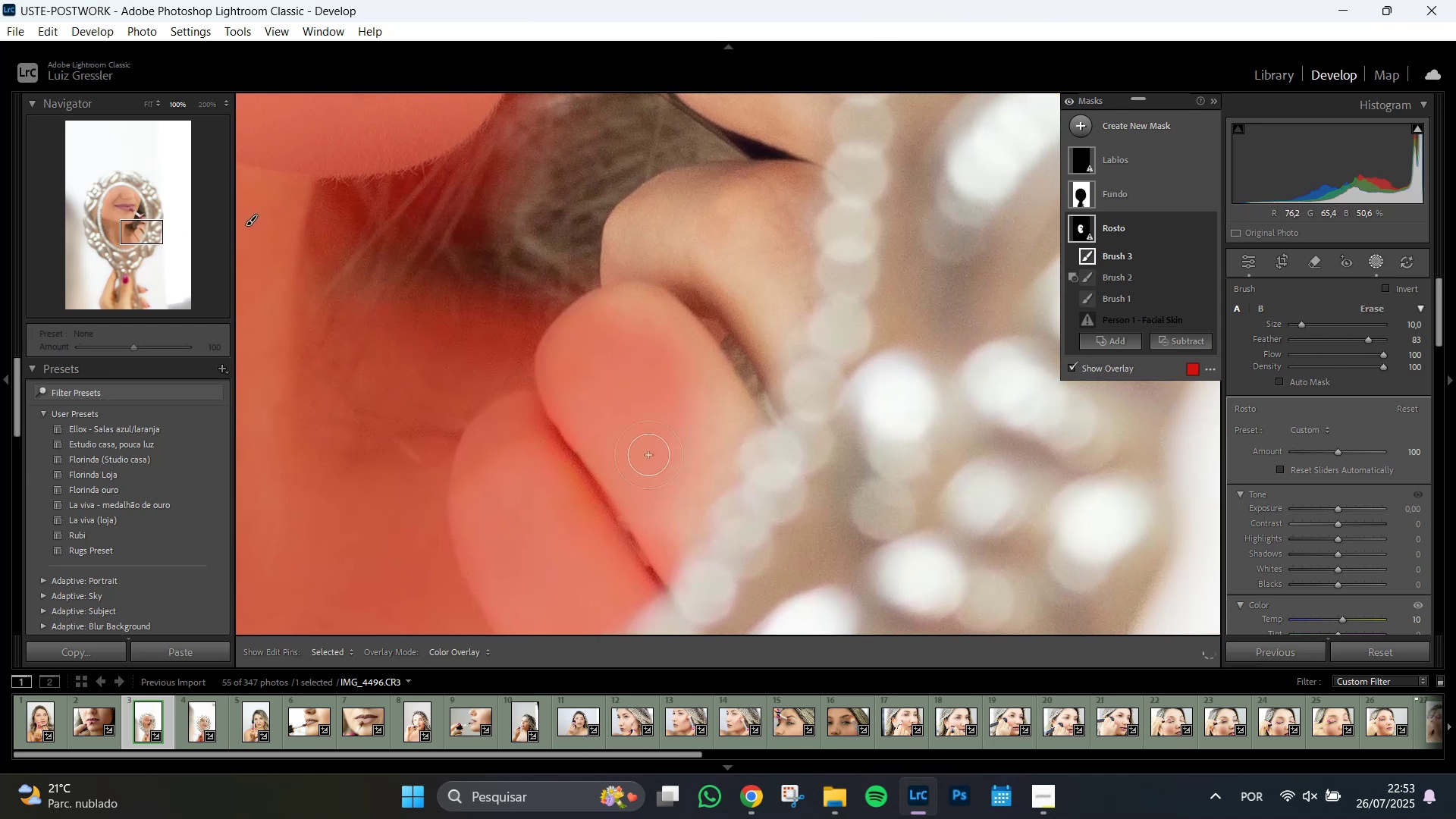 
hold_key(key=Space, duration=0.46)
 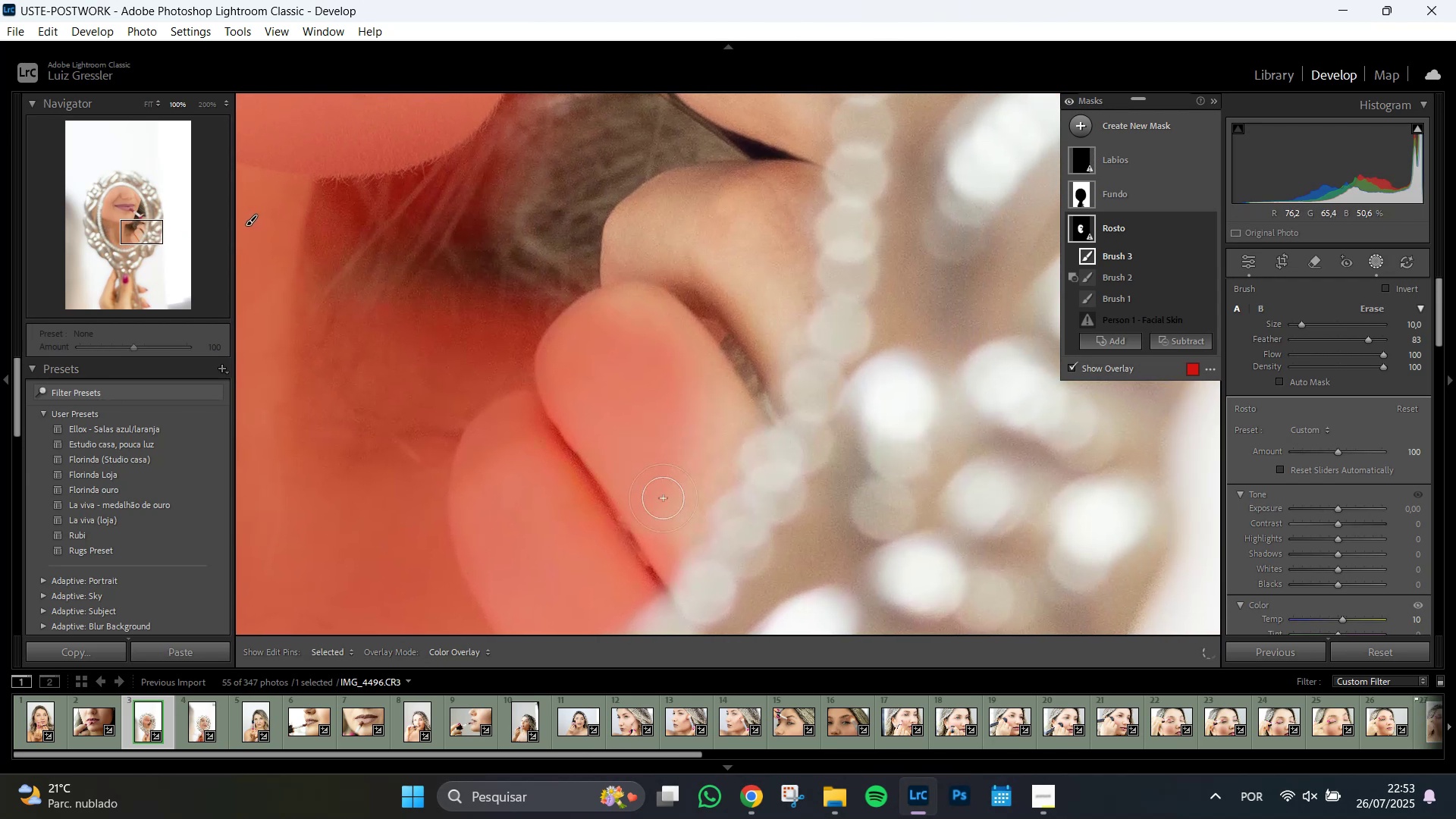 
scroll: coordinate [559, 444], scroll_direction: up, amount: 15.0
 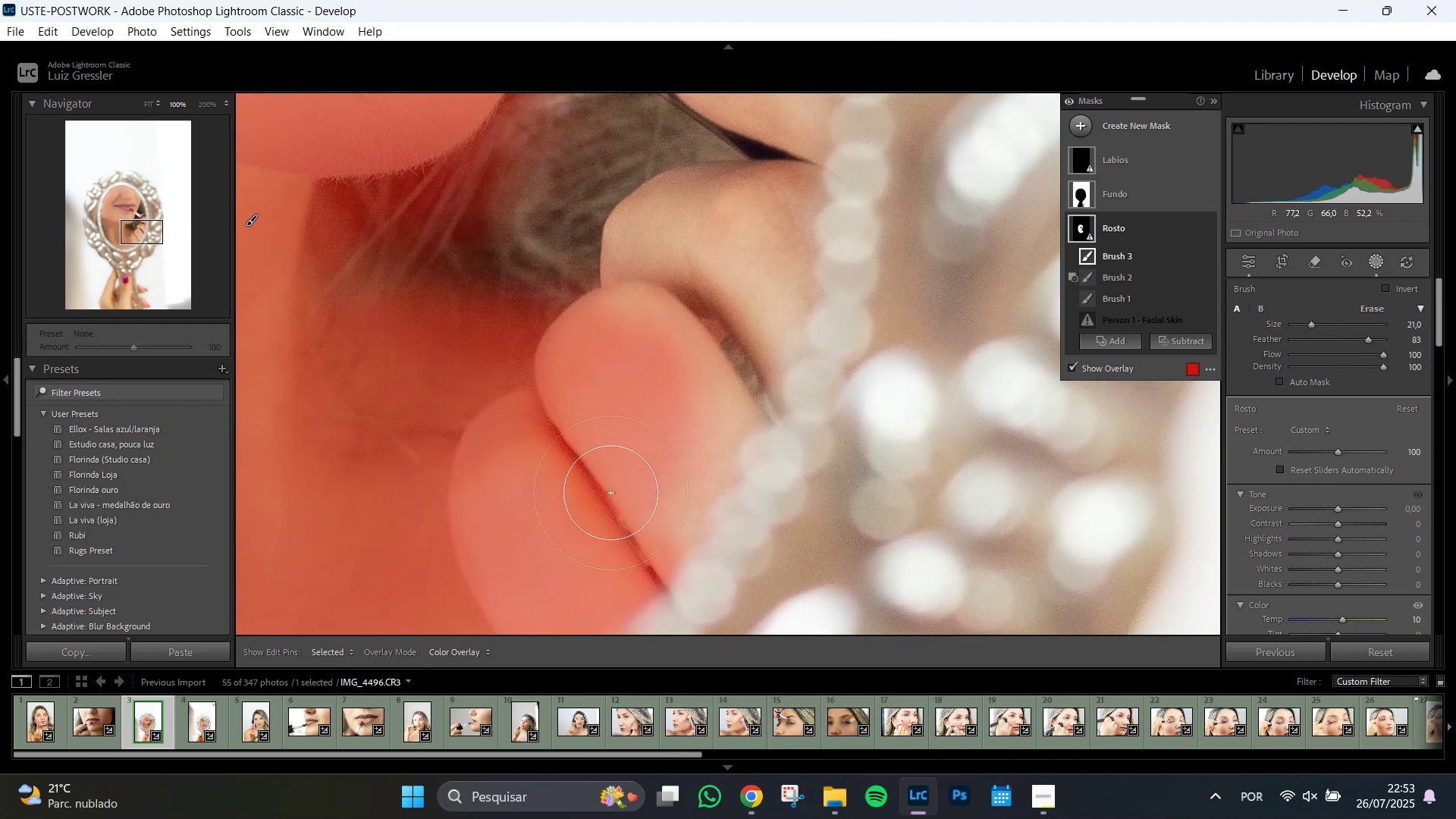 
scroll: coordinate [657, 524], scroll_direction: down, amount: 11.0
 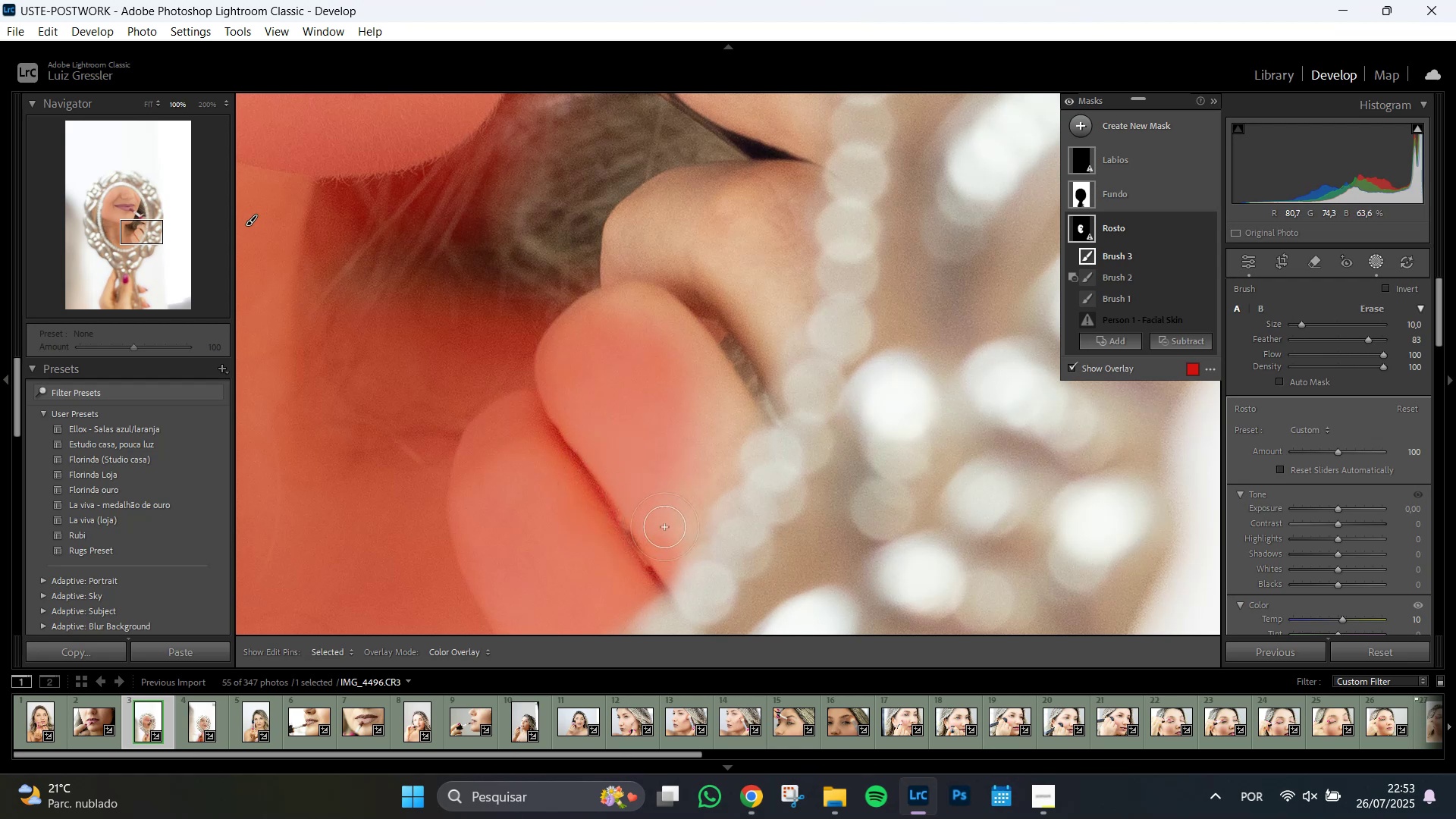 
left_click_drag(start_coordinate=[664, 527], to_coordinate=[758, 301])
 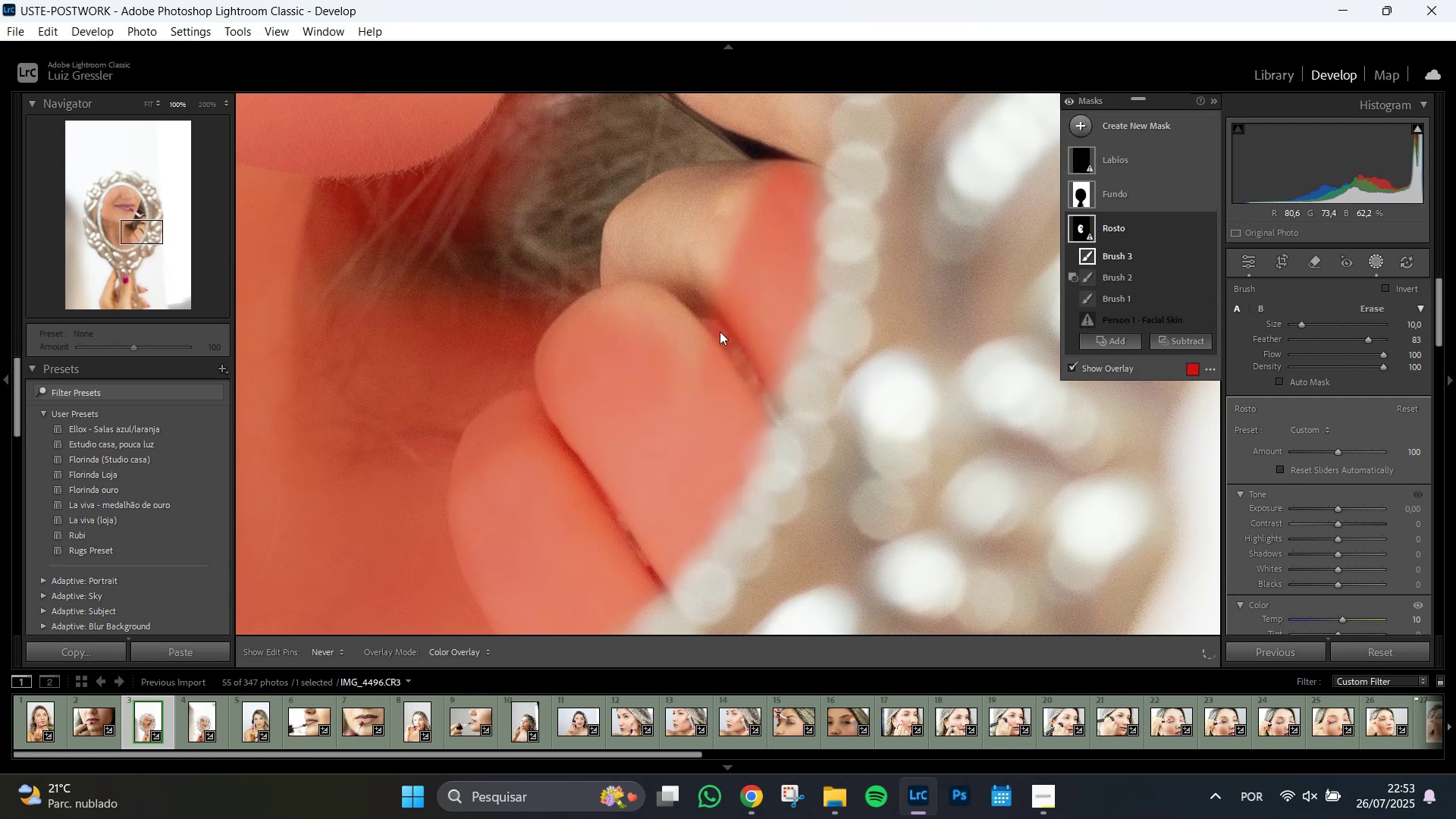 
scroll: coordinate [679, 369], scroll_direction: up, amount: 28.0
 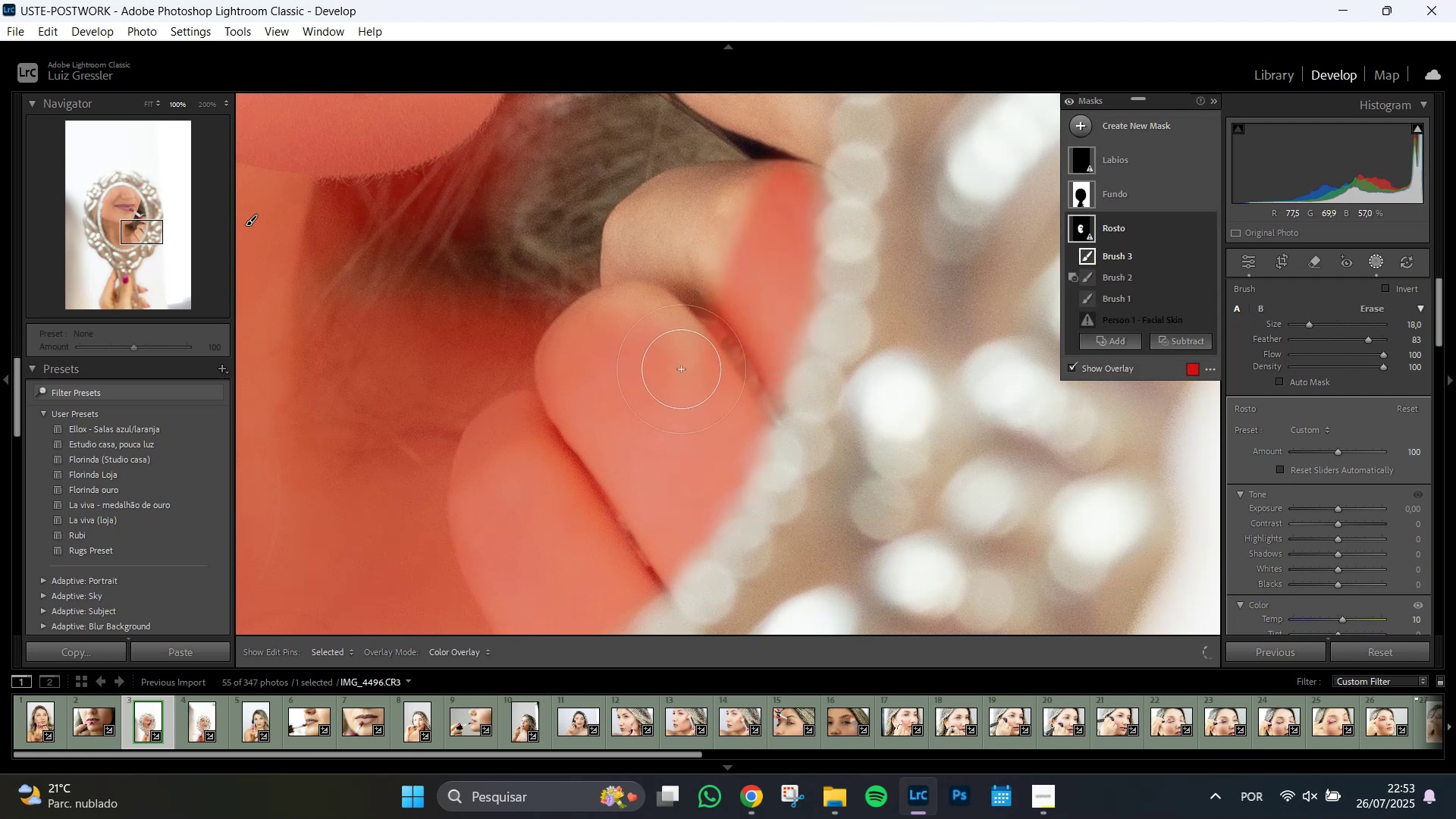 
left_click_drag(start_coordinate=[695, 340], to_coordinate=[624, 350])
 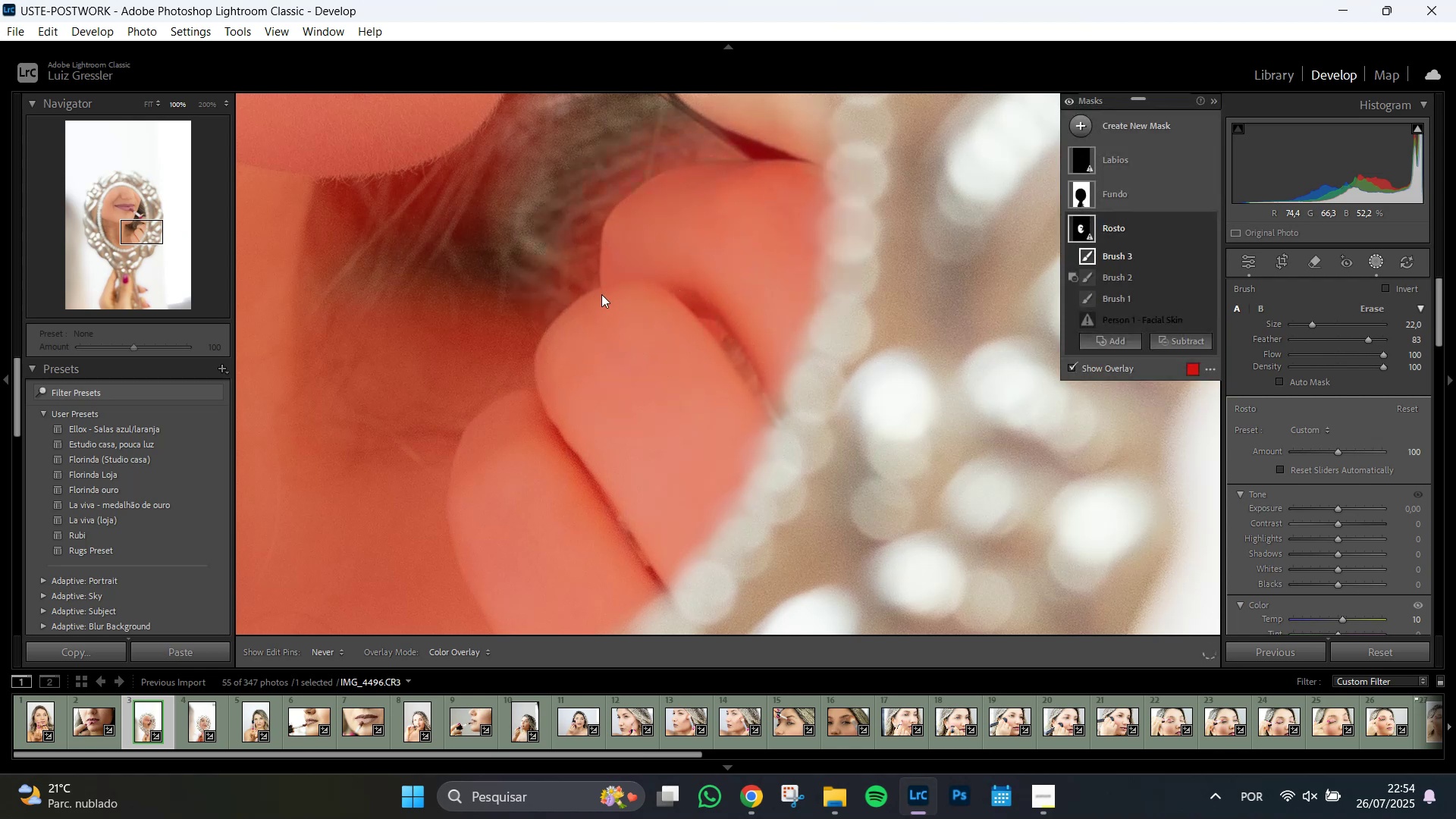 
hold_key(key=AltLeft, duration=1.51)
scroll: coordinate [535, 245], scroll_direction: down, amount: 13.0
 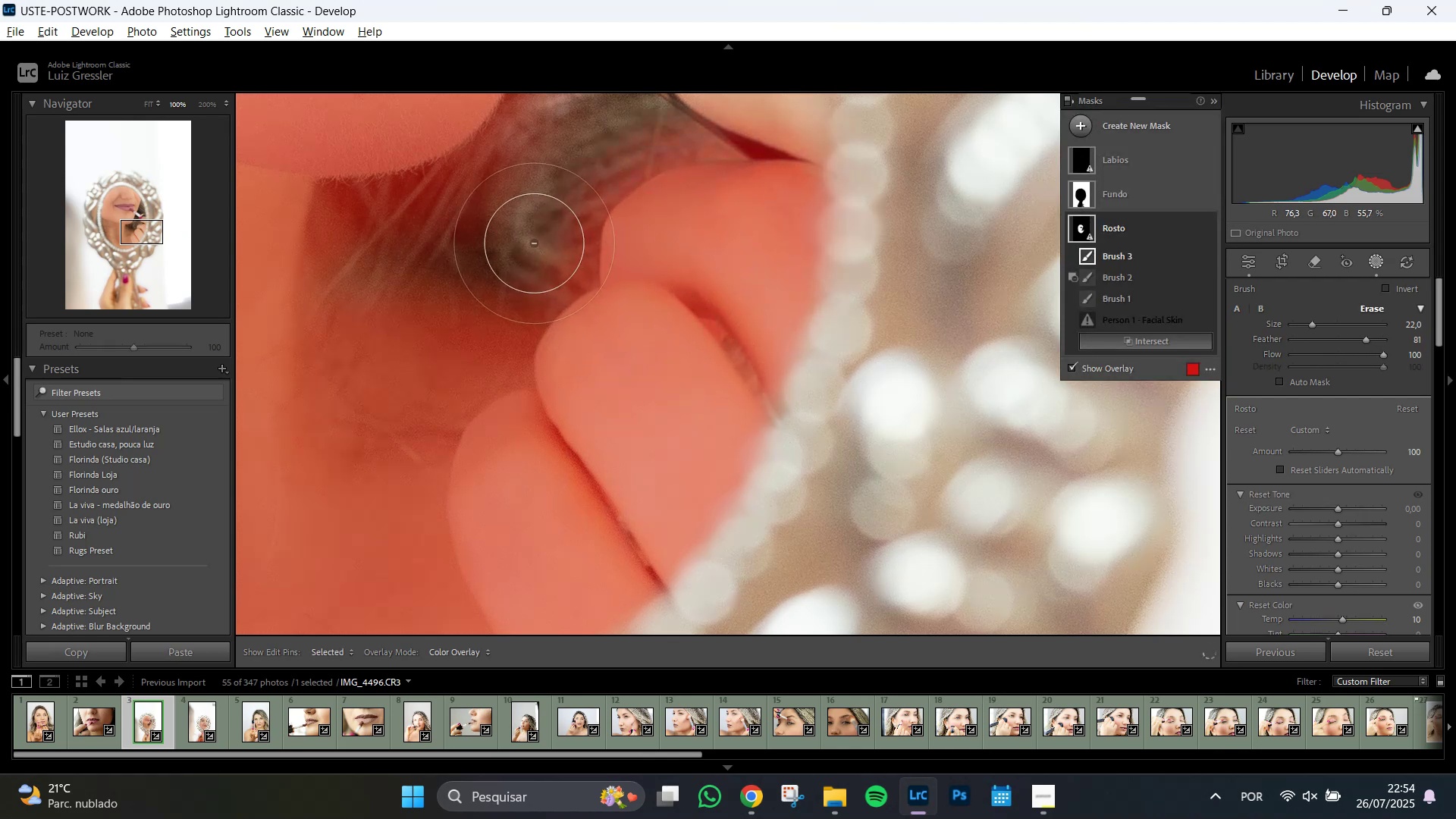 
hold_key(key=AltLeft, duration=1.28)
 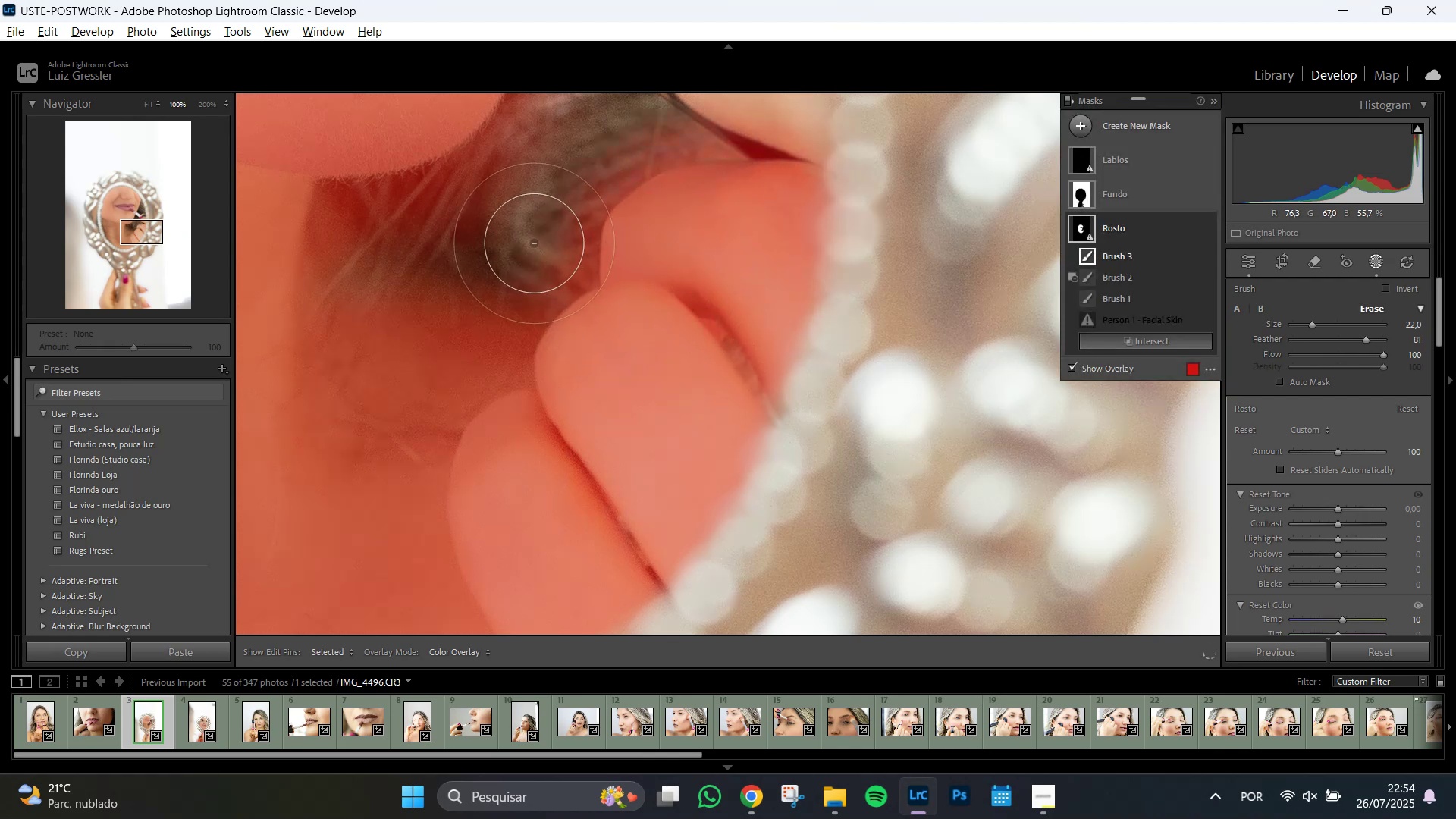 
scroll: coordinate [534, 243], scroll_direction: down, amount: 8.0
 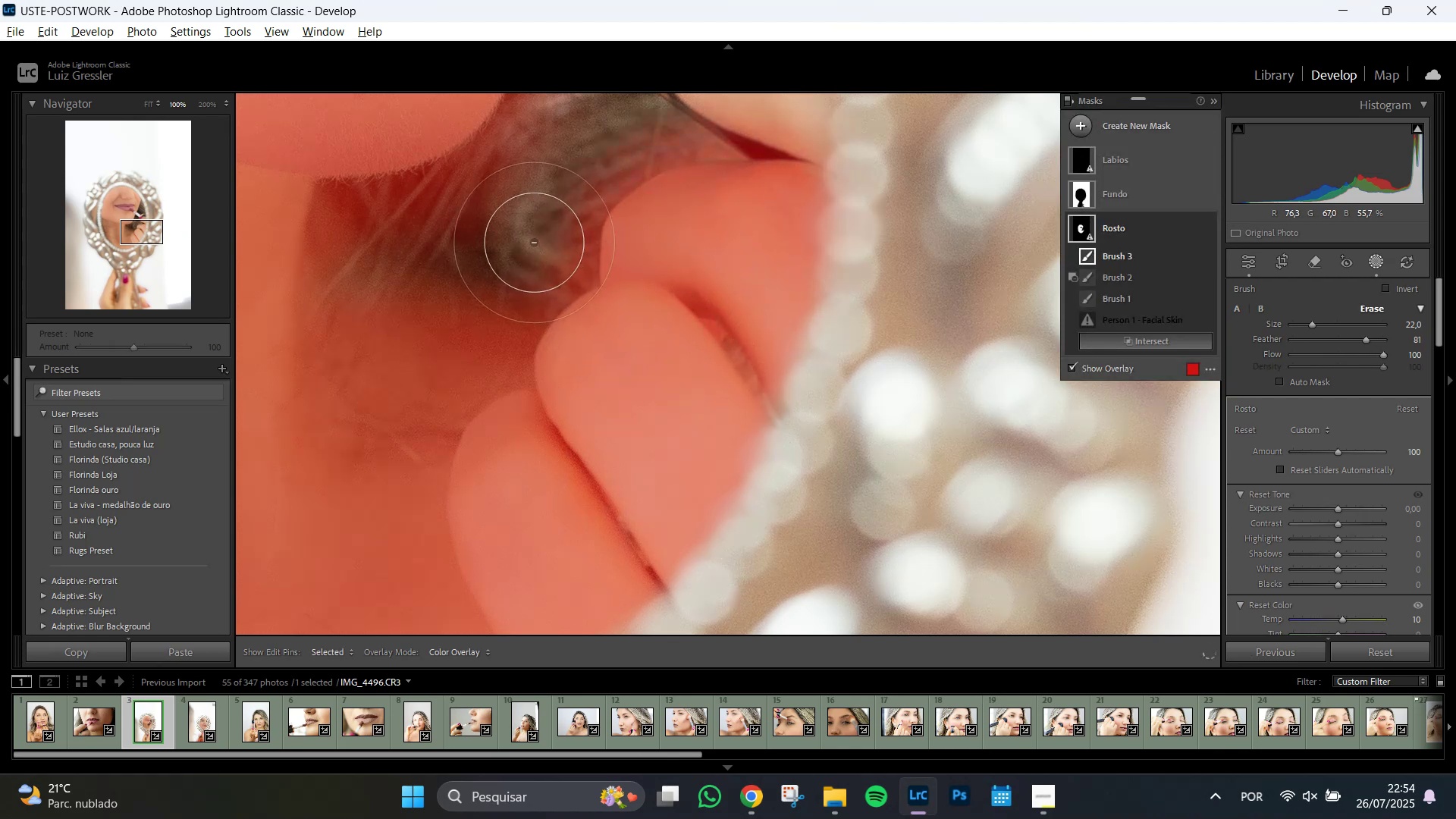 
hold_key(key=AltLeft, duration=1.51)
scroll: coordinate [534, 243], scroll_direction: up, amount: 5.0
 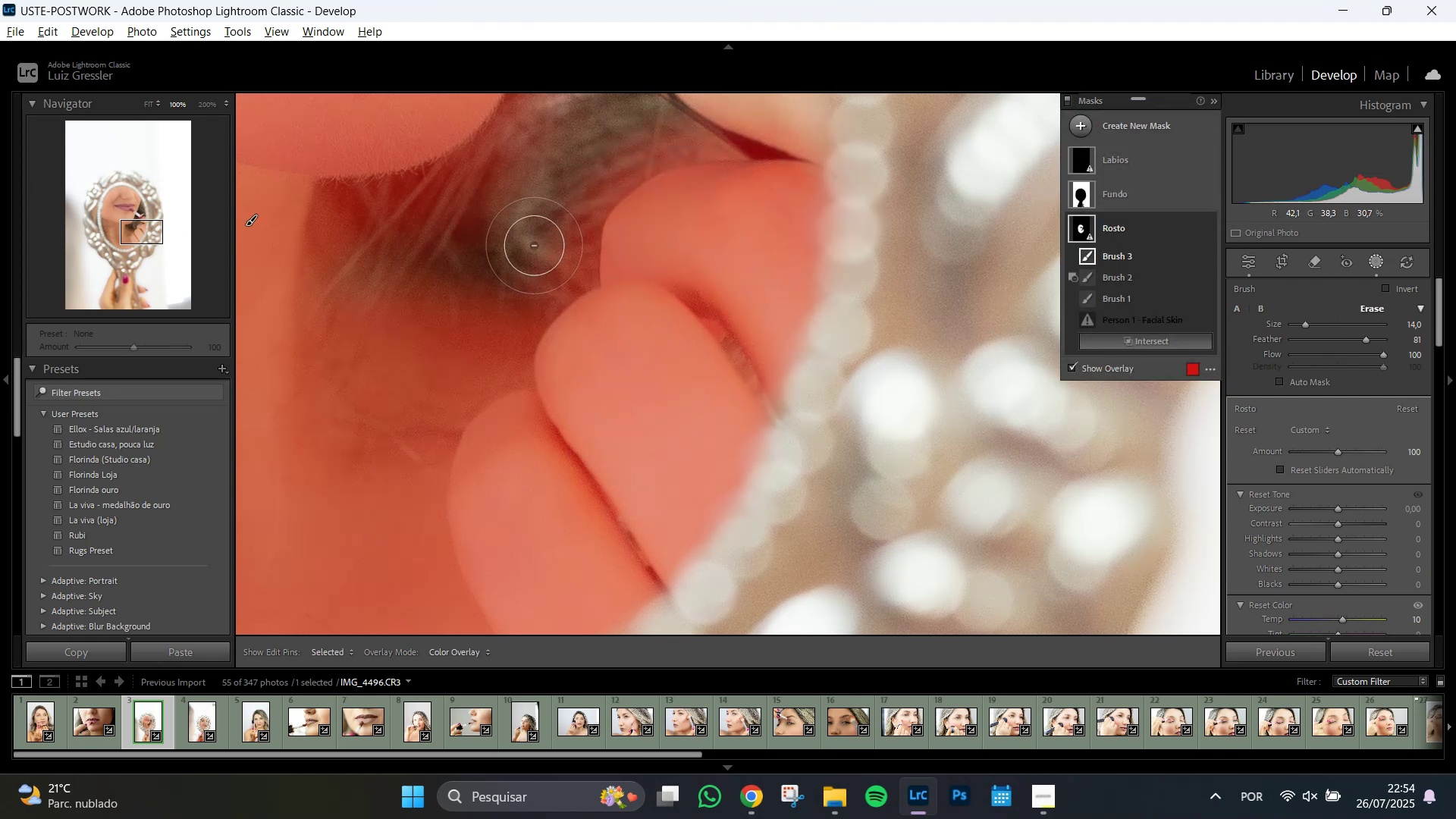 
hold_key(key=AltLeft, duration=1.51)
scroll: coordinate [534, 246], scroll_direction: down, amount: 3.0
 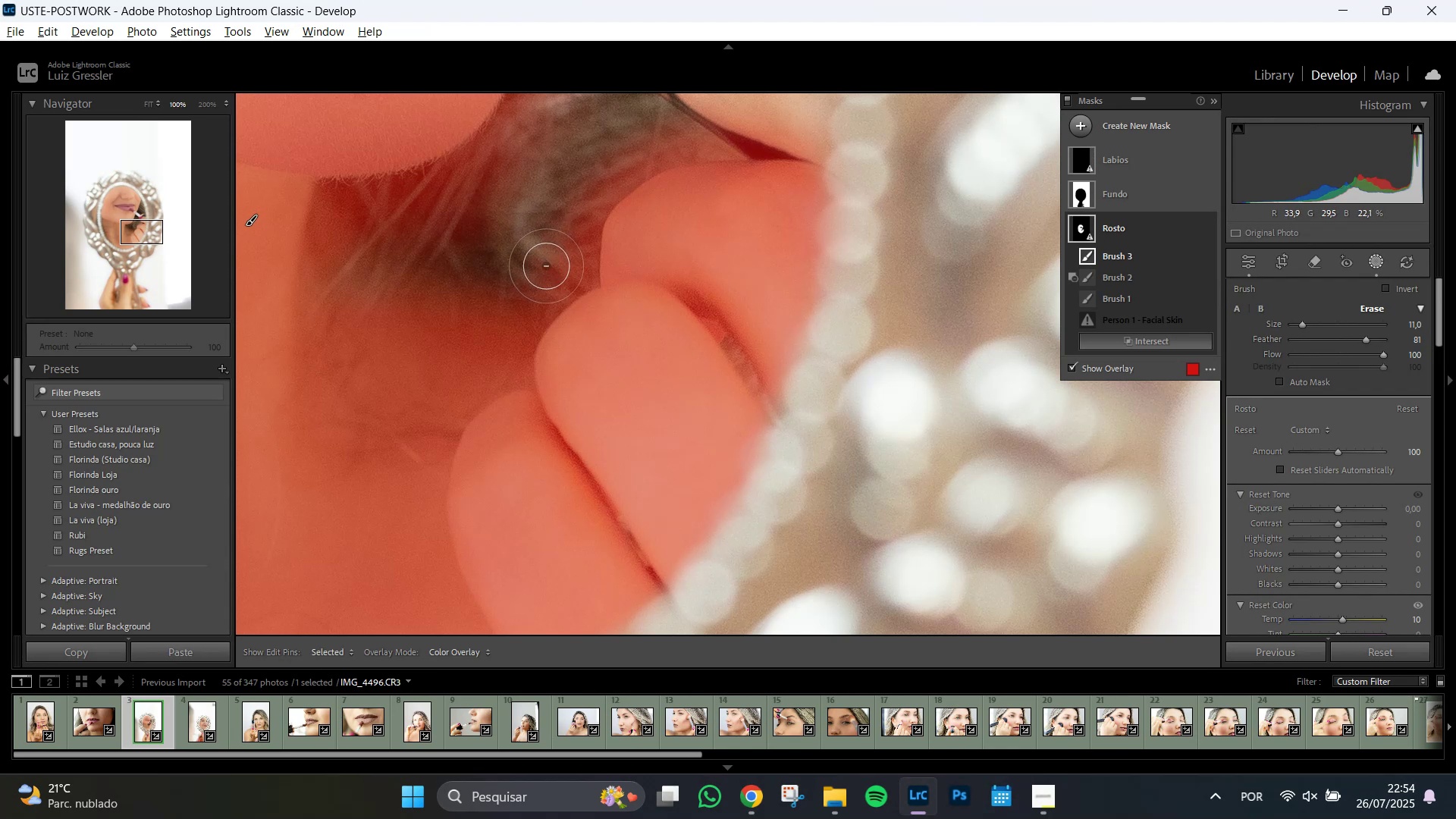 
hold_key(key=AltLeft, duration=1.51)
left_click_drag(start_coordinate=[542, 273], to_coordinate=[406, 221])
 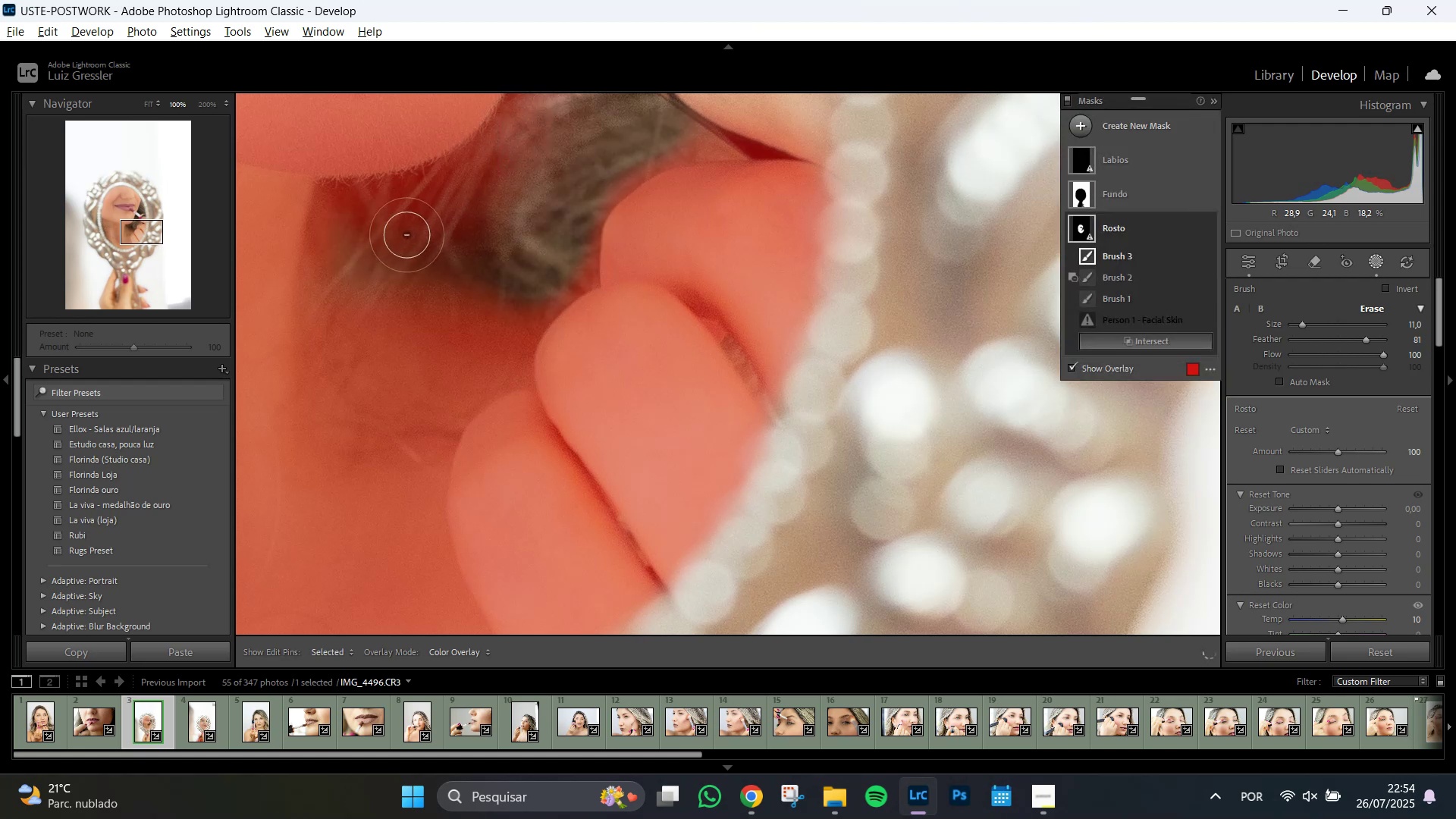 
hold_key(key=AltLeft, duration=1.51)
 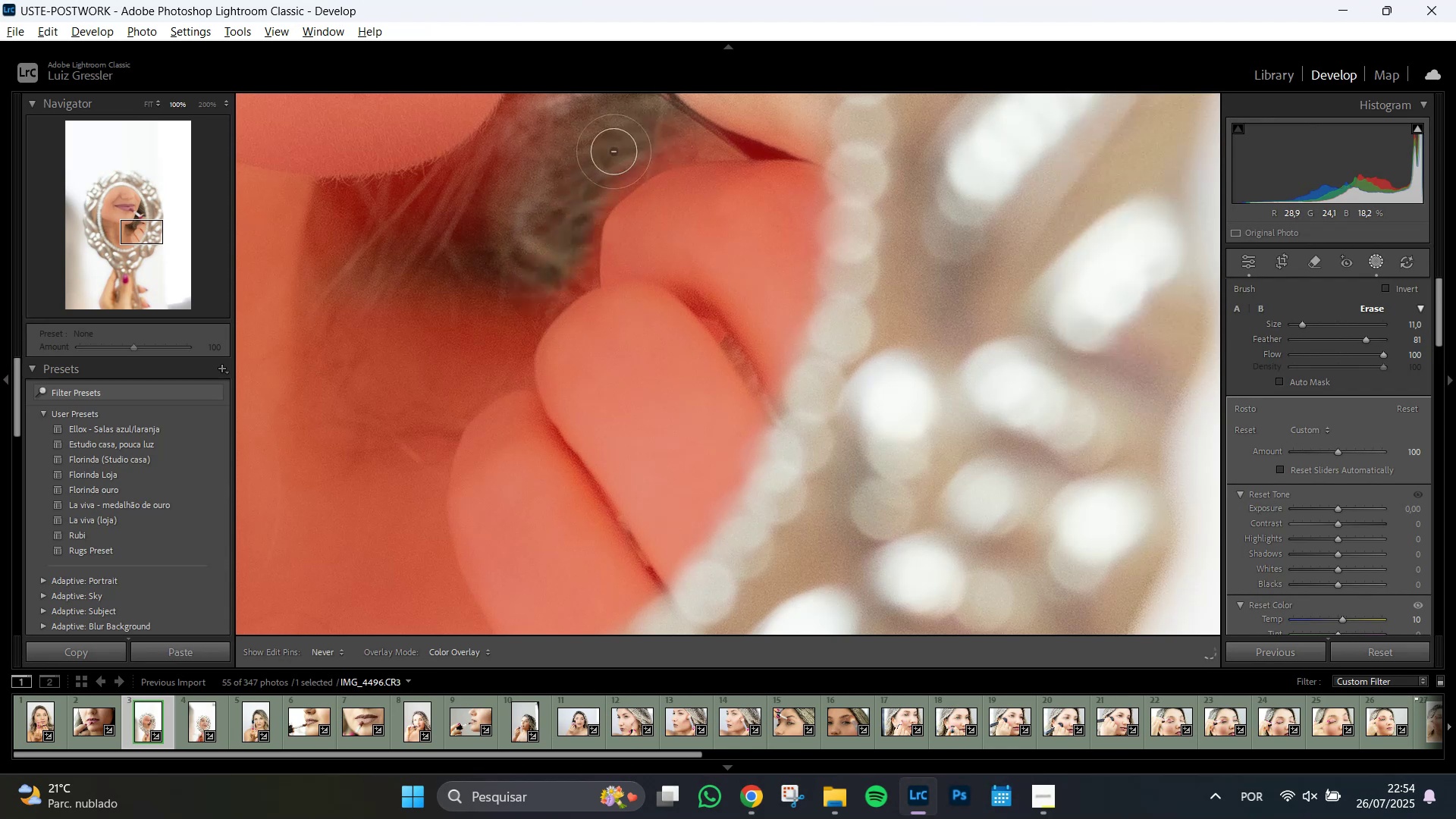 
hold_key(key=AltLeft, duration=1.51)
 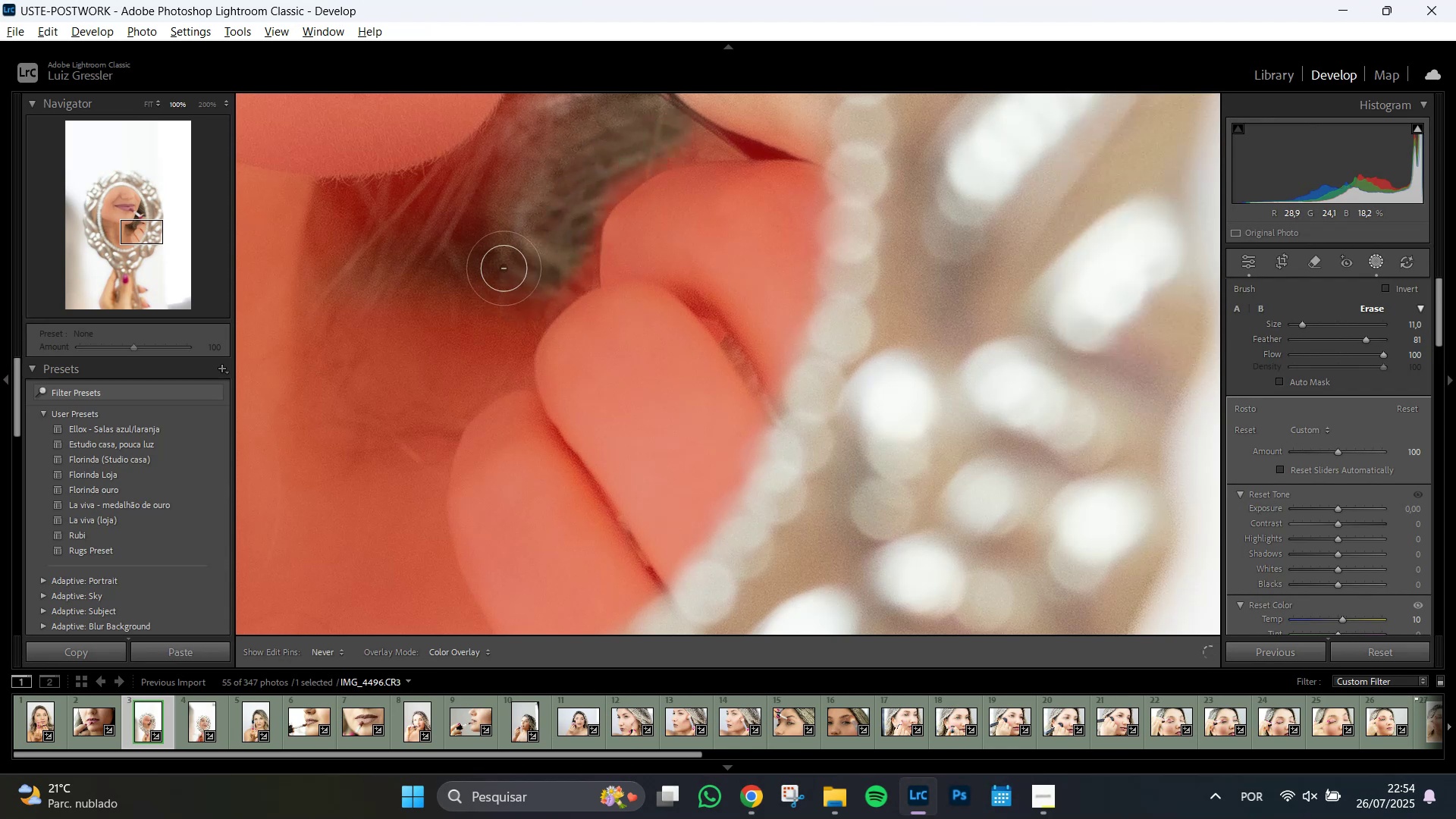 
hold_key(key=AltLeft, duration=1.51)
 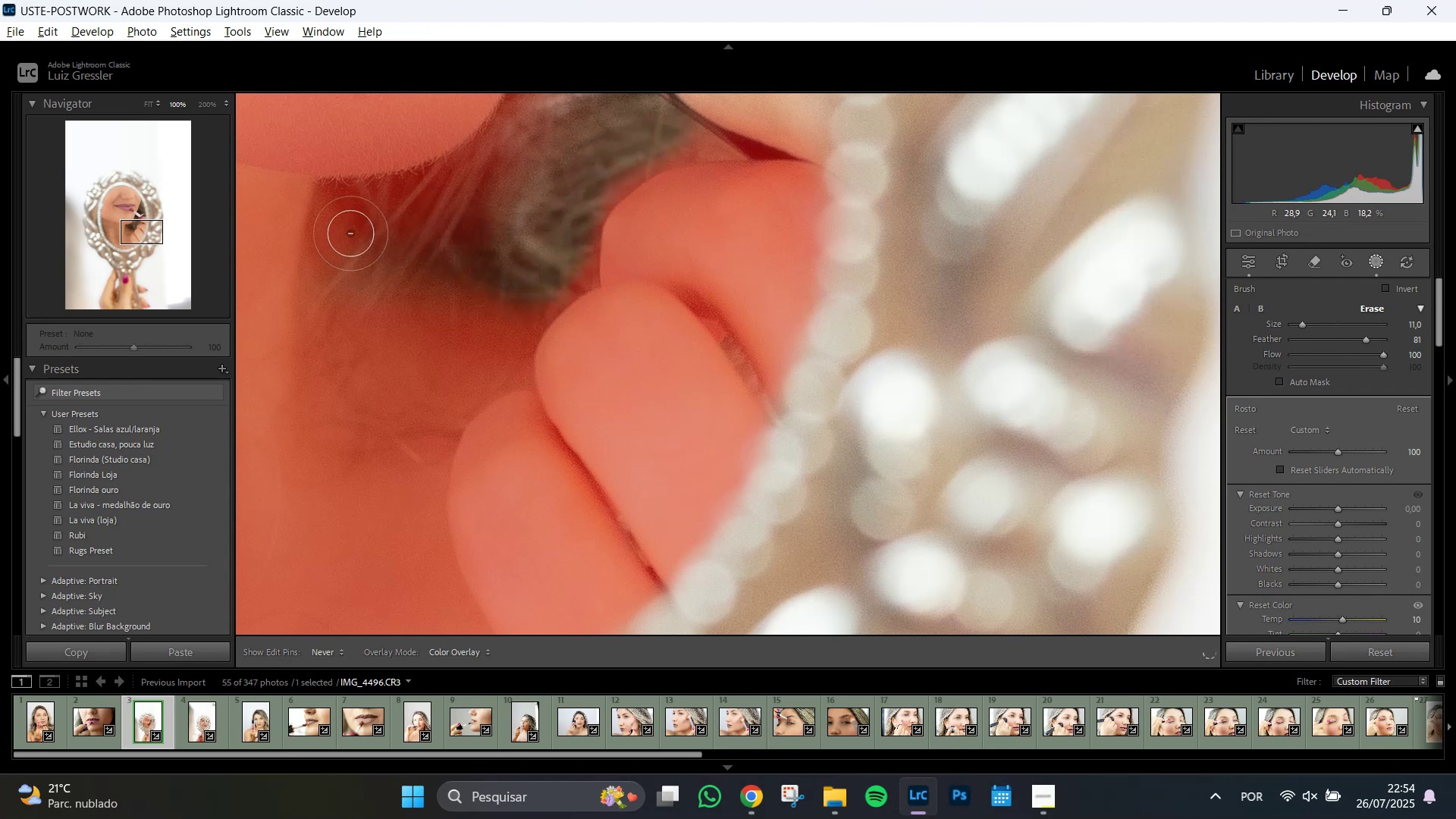 
hold_key(key=AltLeft, duration=1.51)
 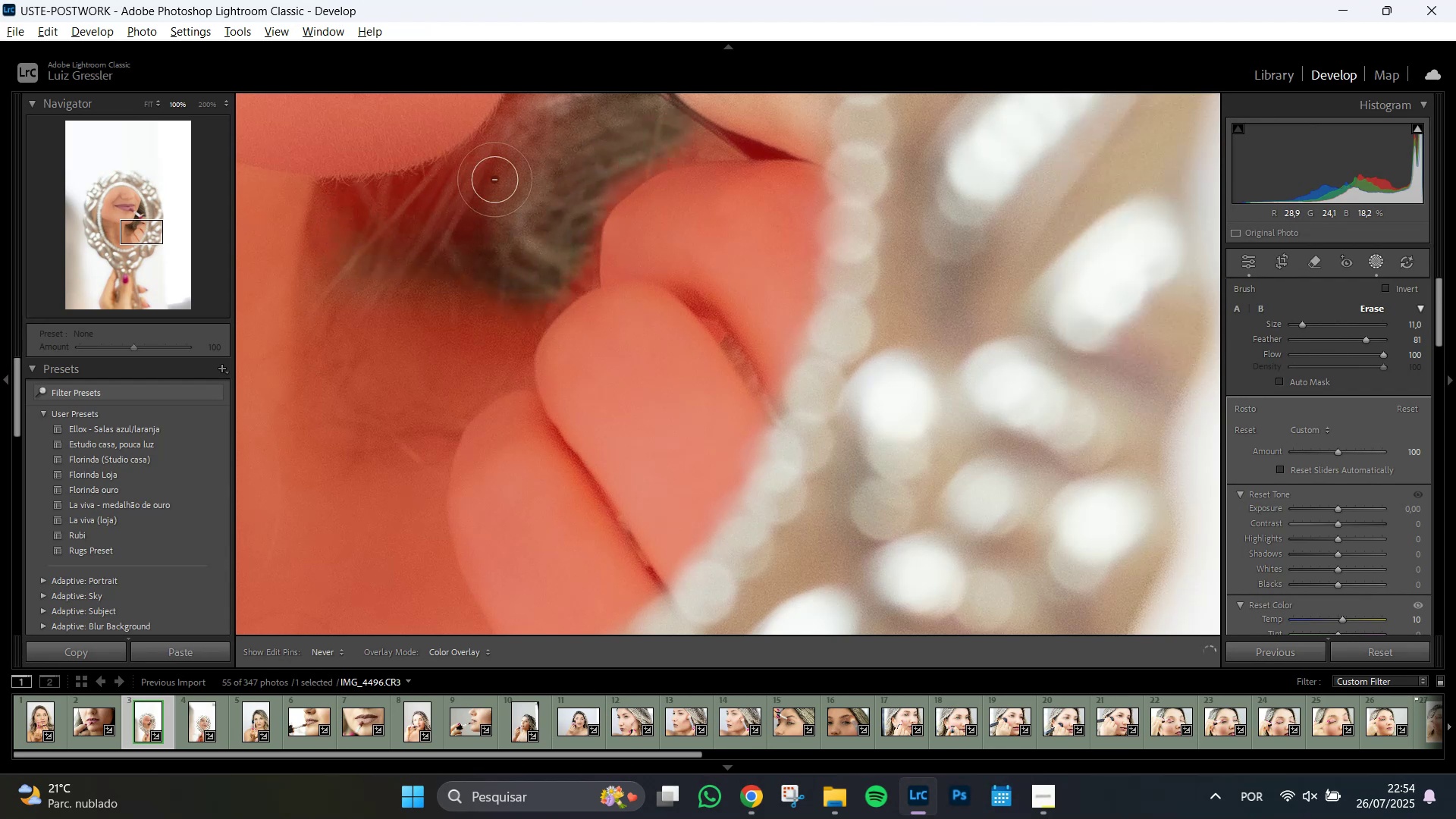 
hold_key(key=AltLeft, duration=1.51)
 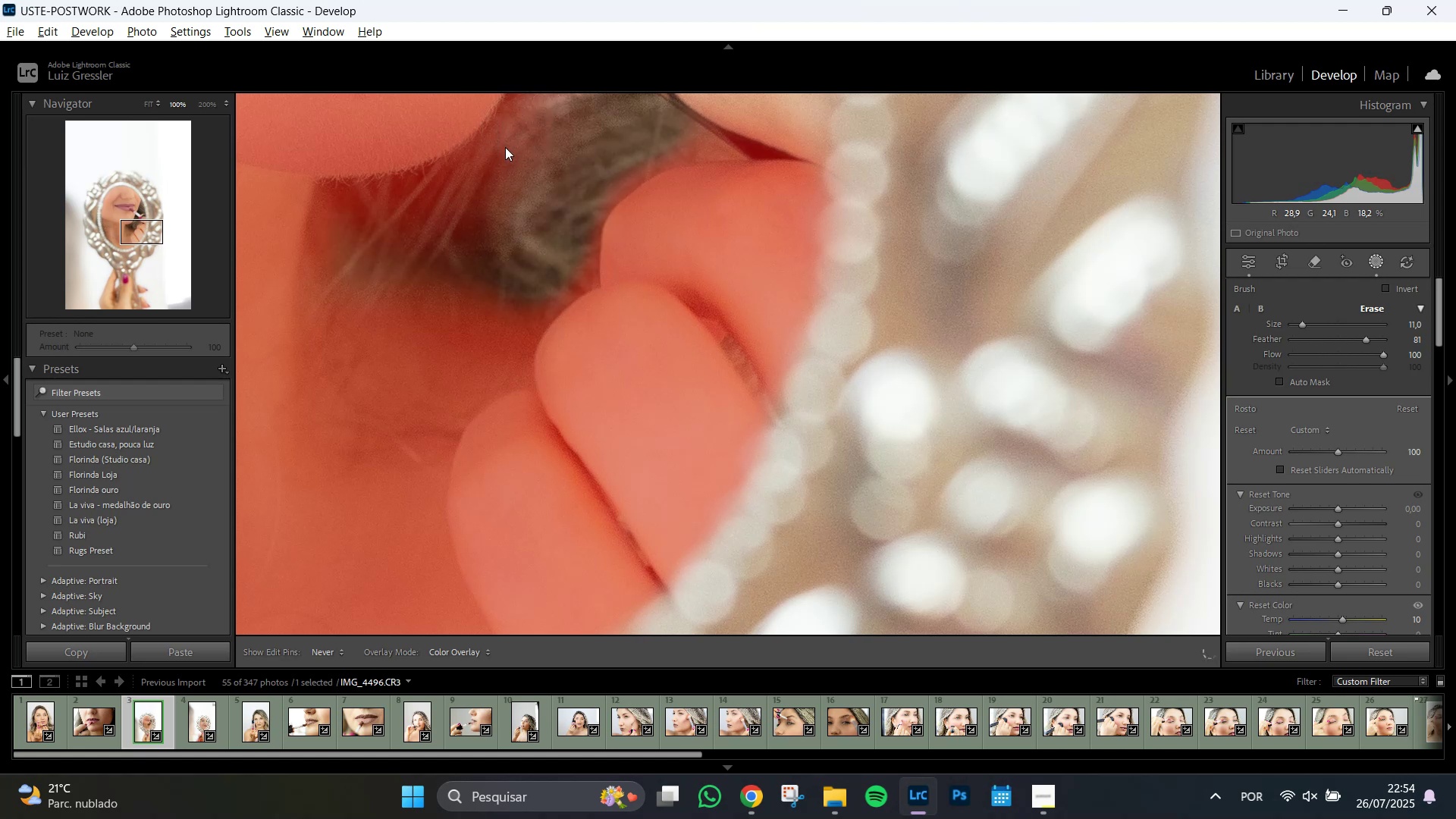 
hold_key(key=AltLeft, duration=1.51)
 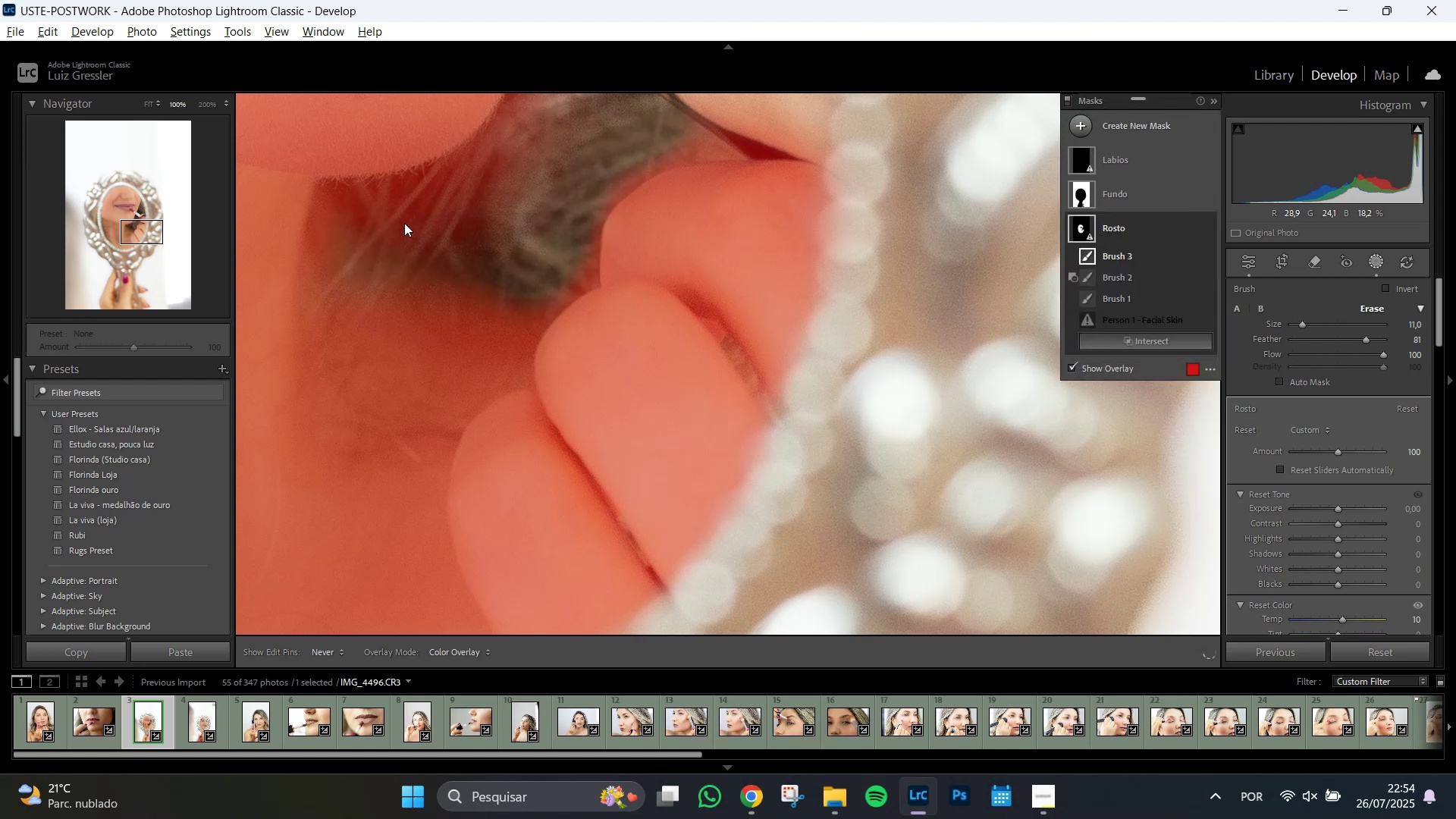 
key(Alt+AltLeft)
 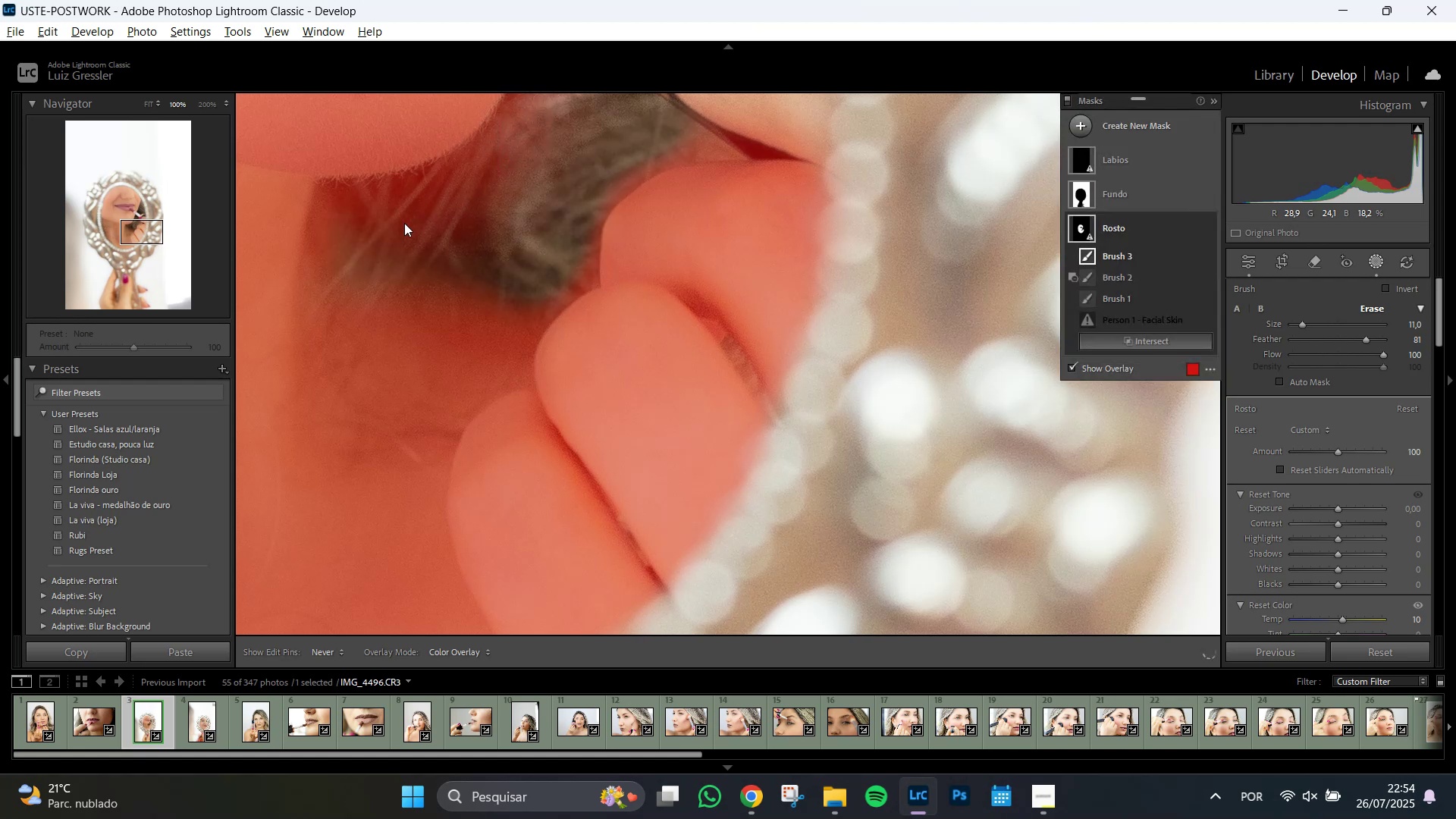 
key(Alt+AltLeft)
 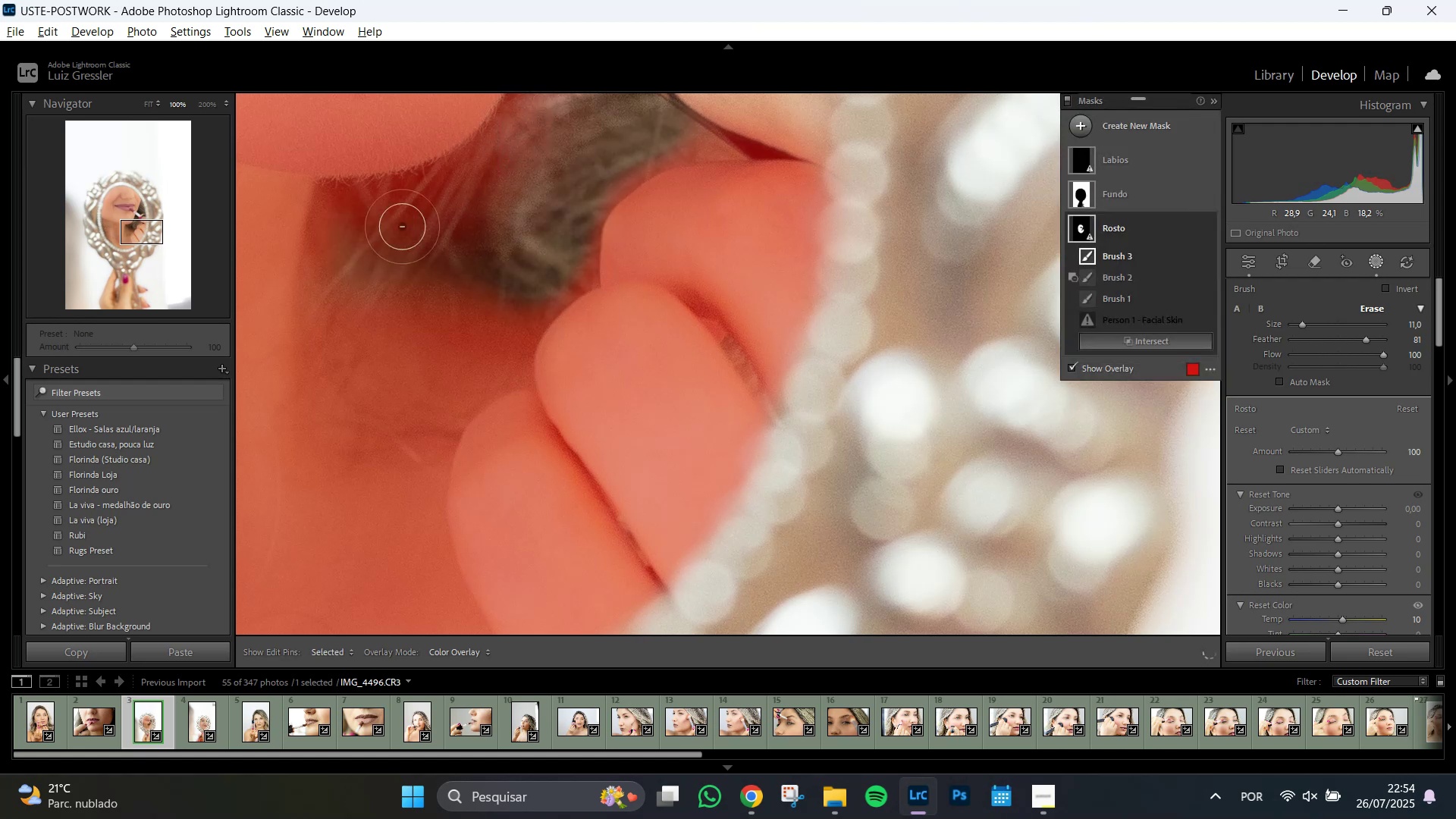 
key(Alt+AltLeft)
 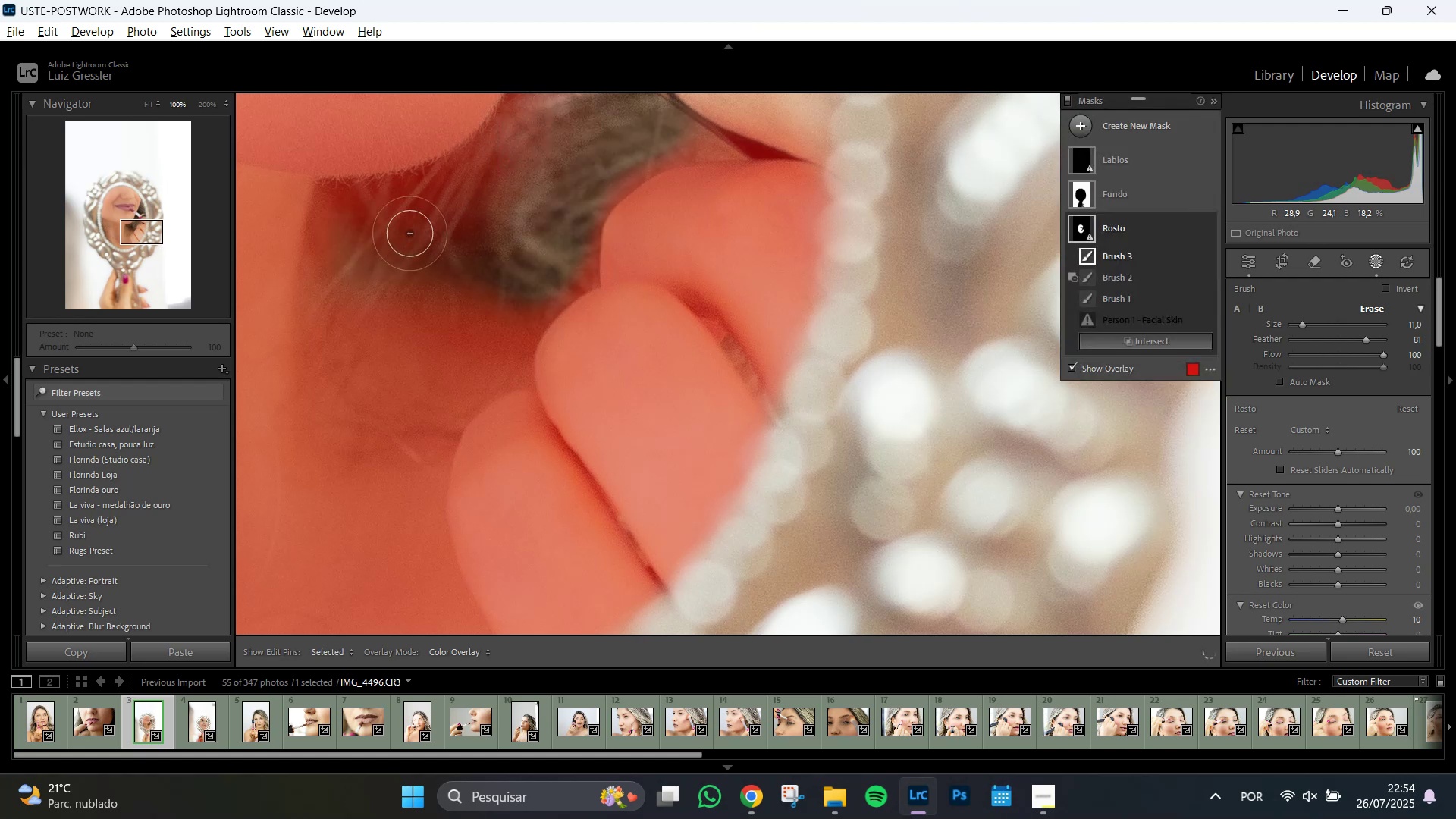 
key(Alt+AltLeft)
 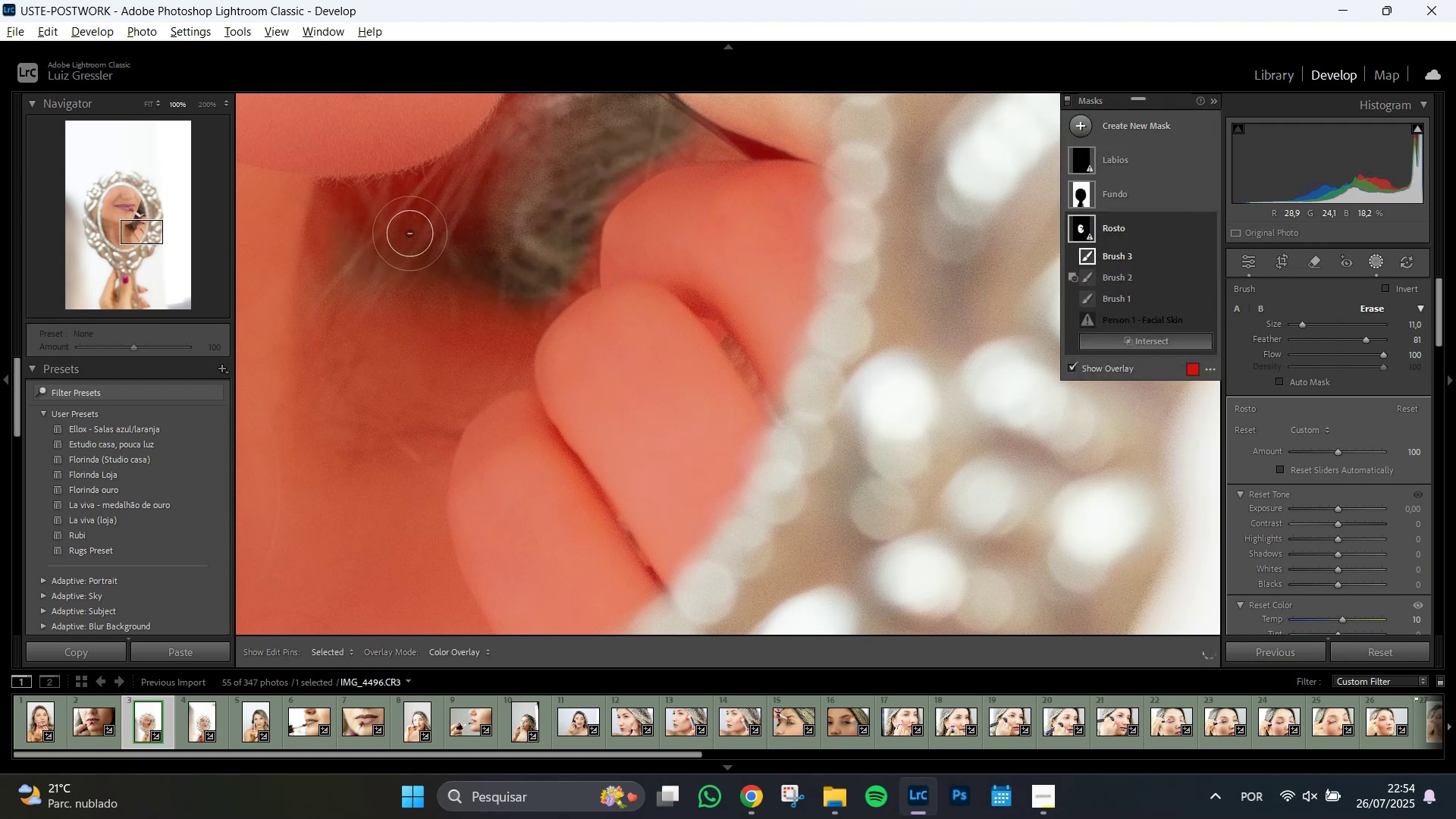 
key(Alt+AltLeft)
 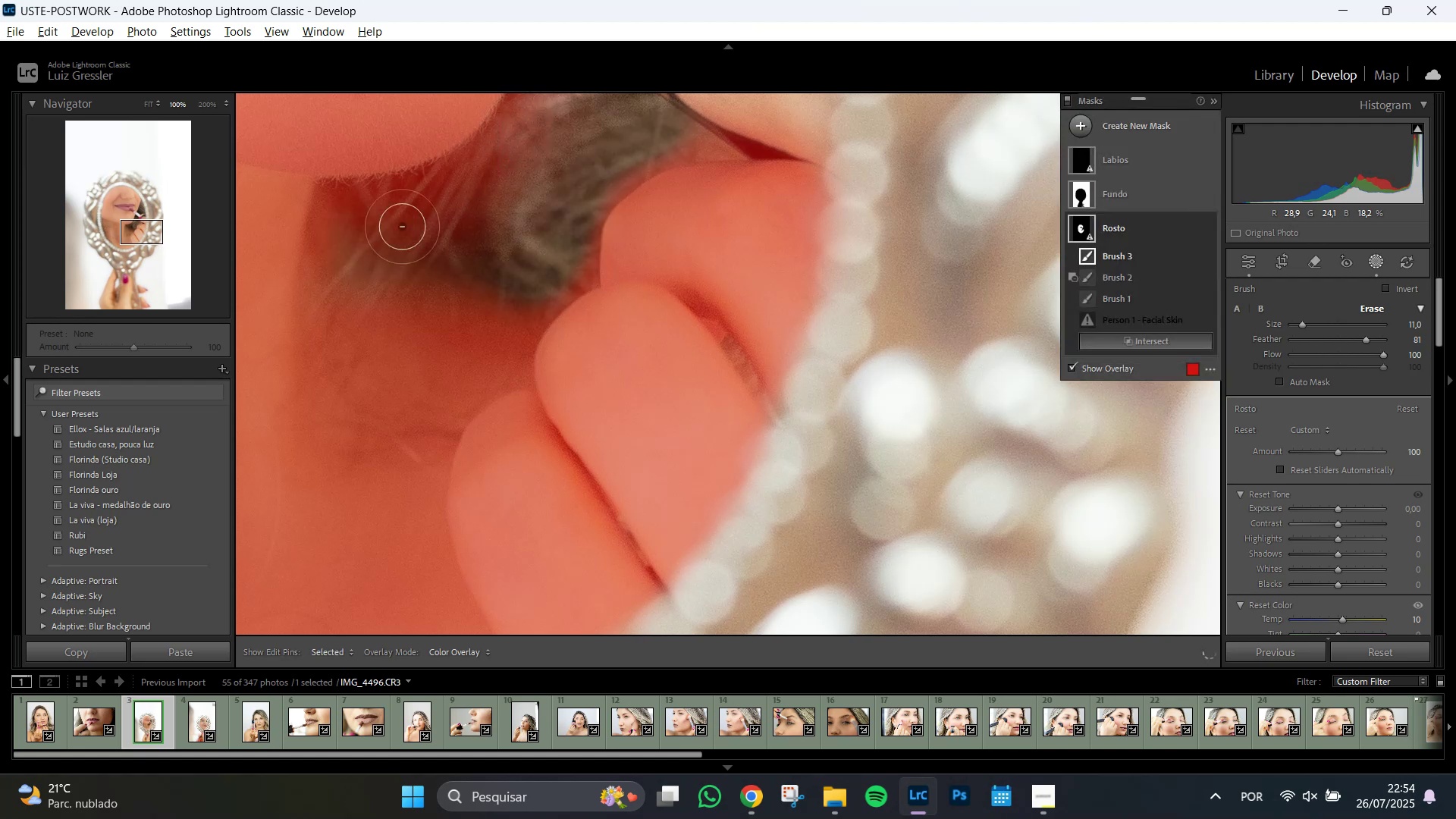 
key(Alt+AltLeft)
 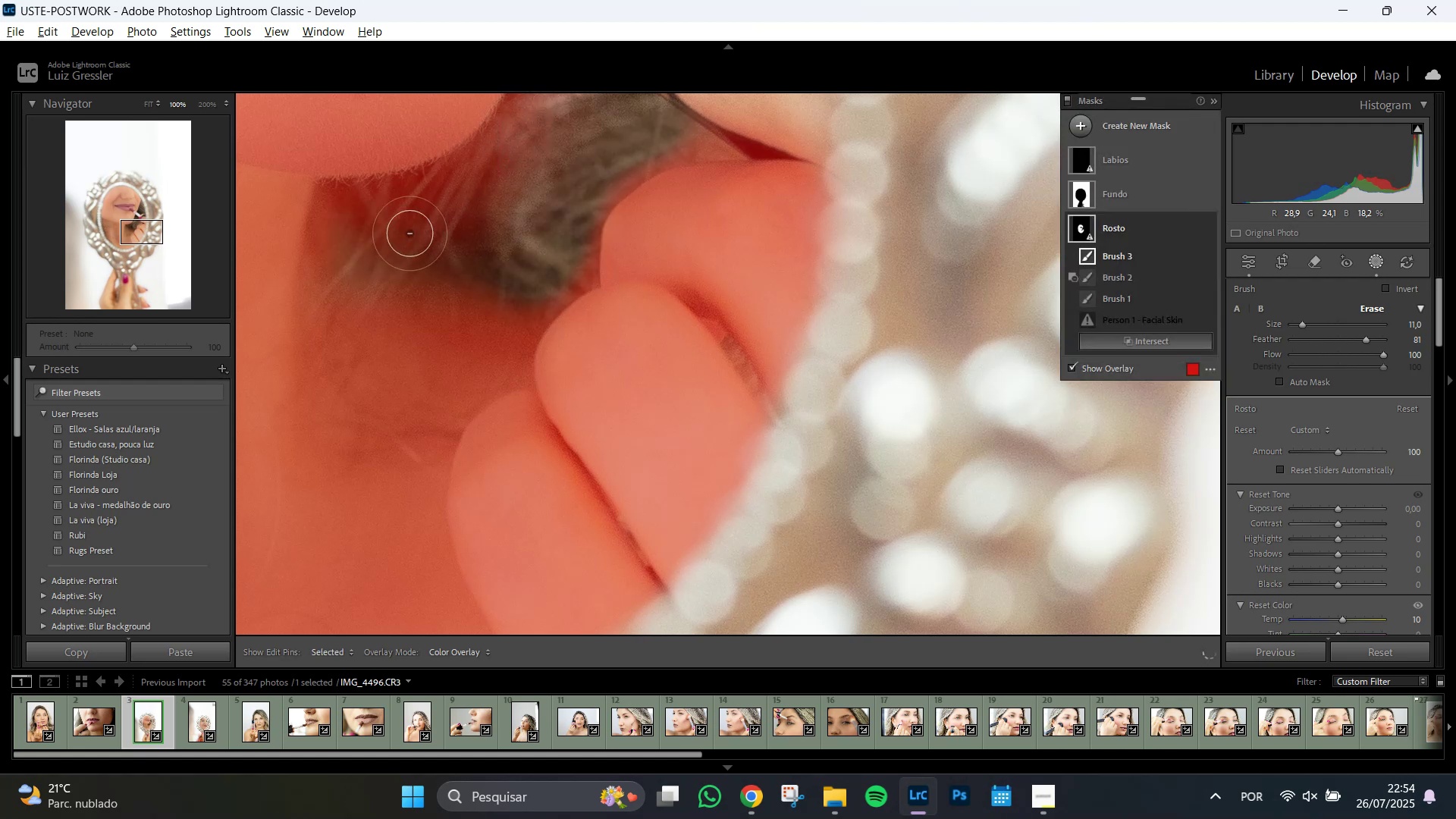 
key(Alt+AltLeft)
 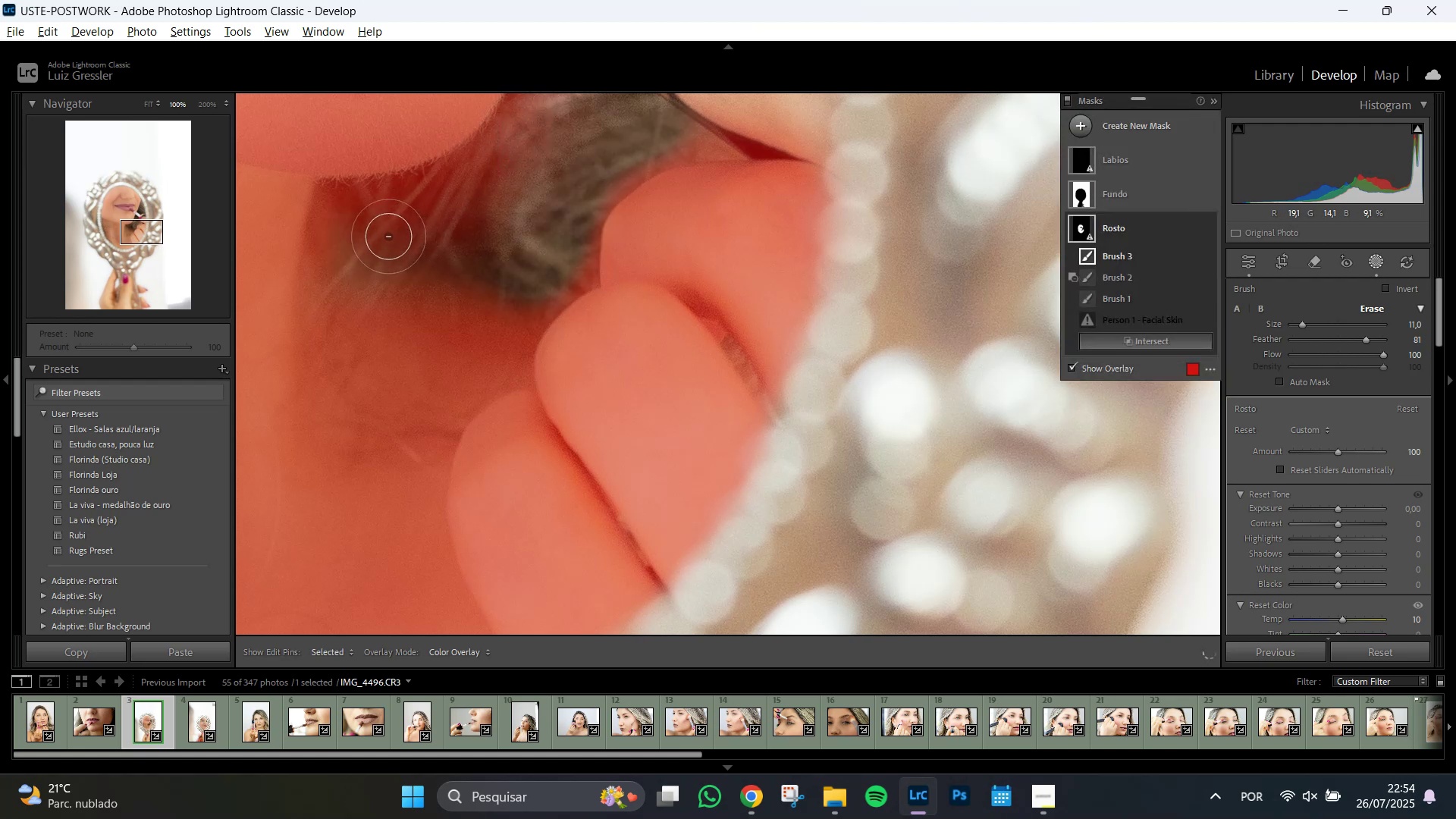 
hold_key(key=AltLeft, duration=1.51)
left_click_drag(start_coordinate=[359, 235], to_coordinate=[504, 216])
 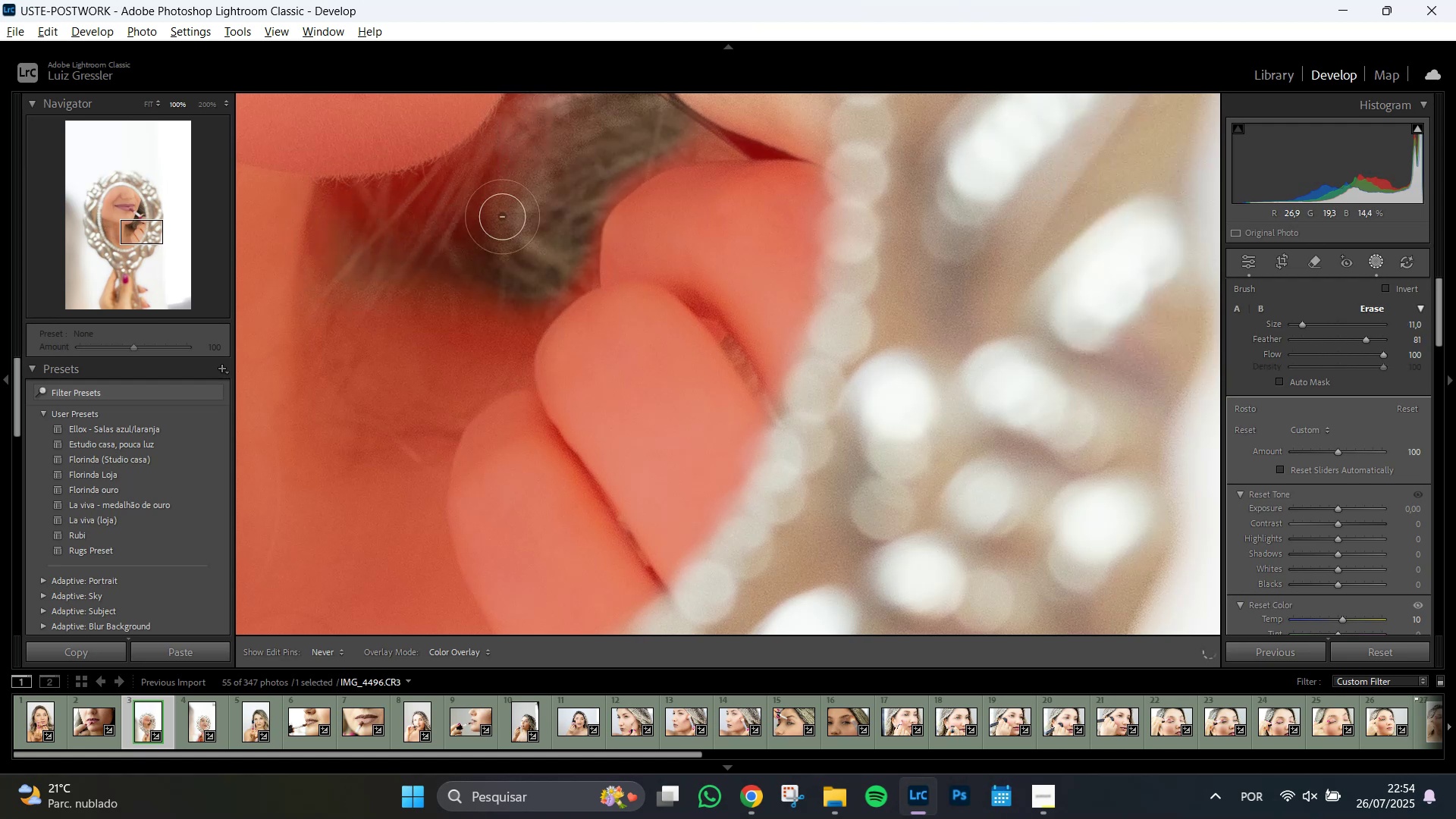 
key(Alt+AltLeft)
 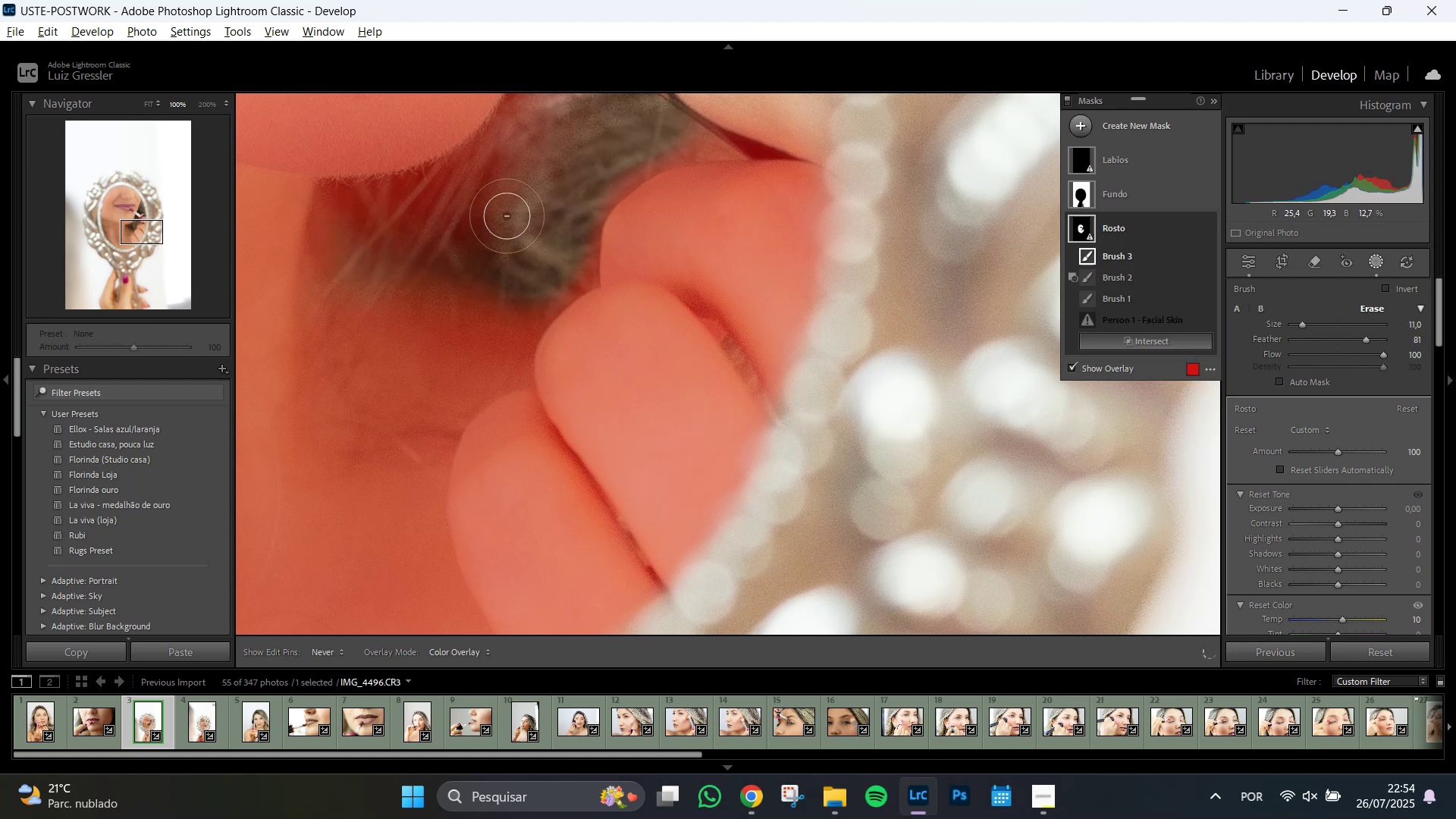 
key(Alt+AltLeft)
 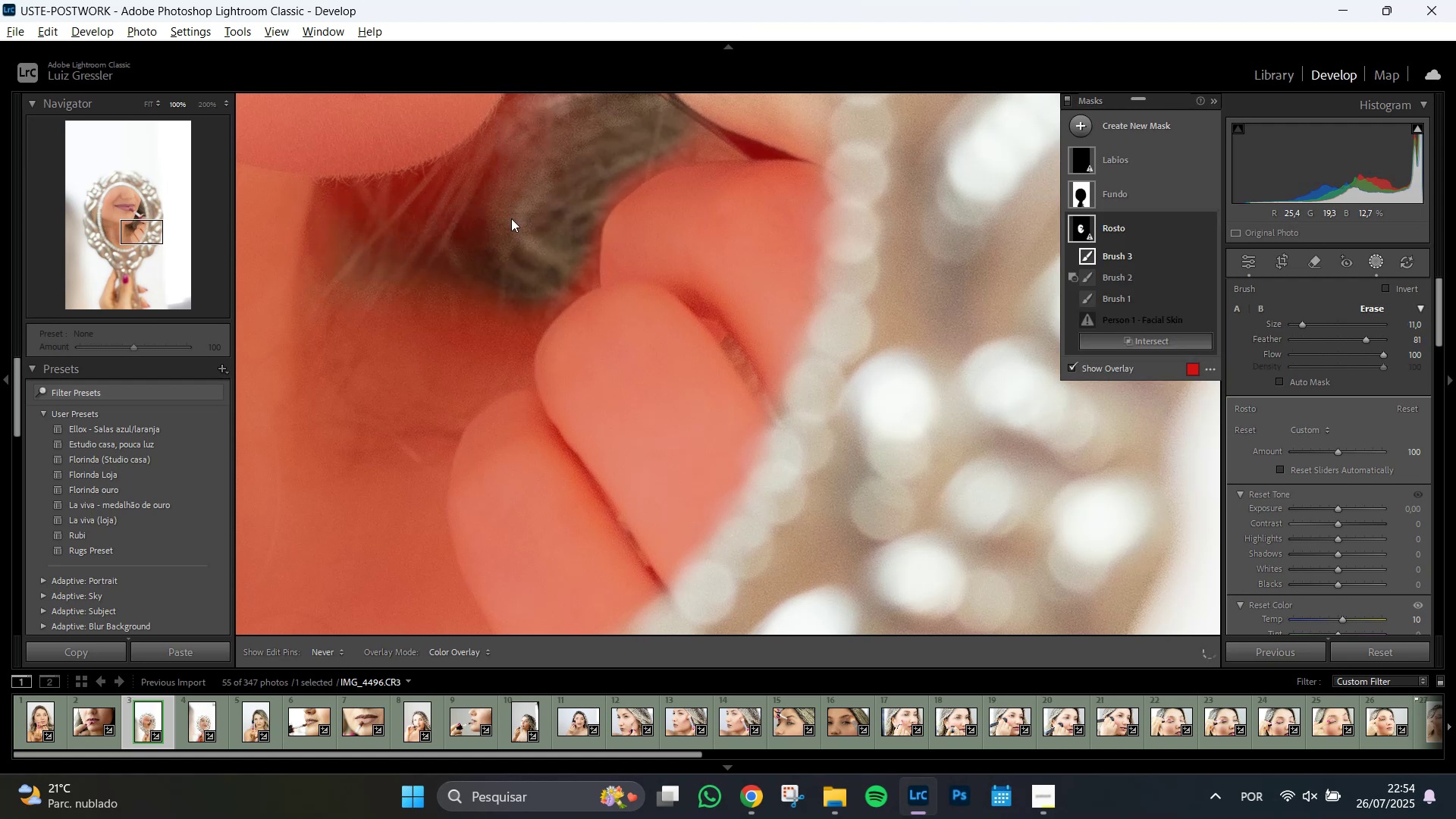 
key(Alt+AltLeft)
 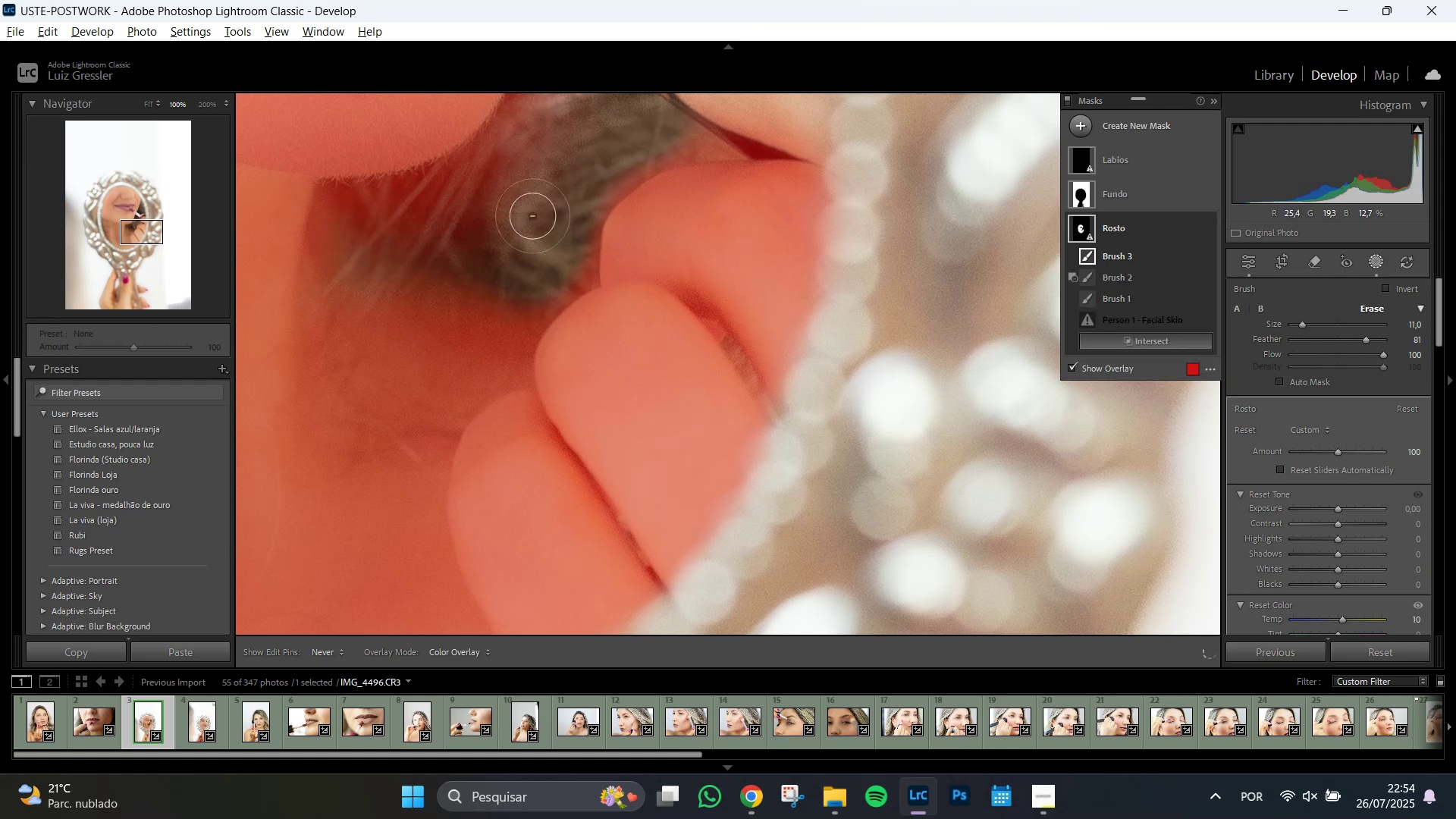 
key(Alt+AltLeft)
 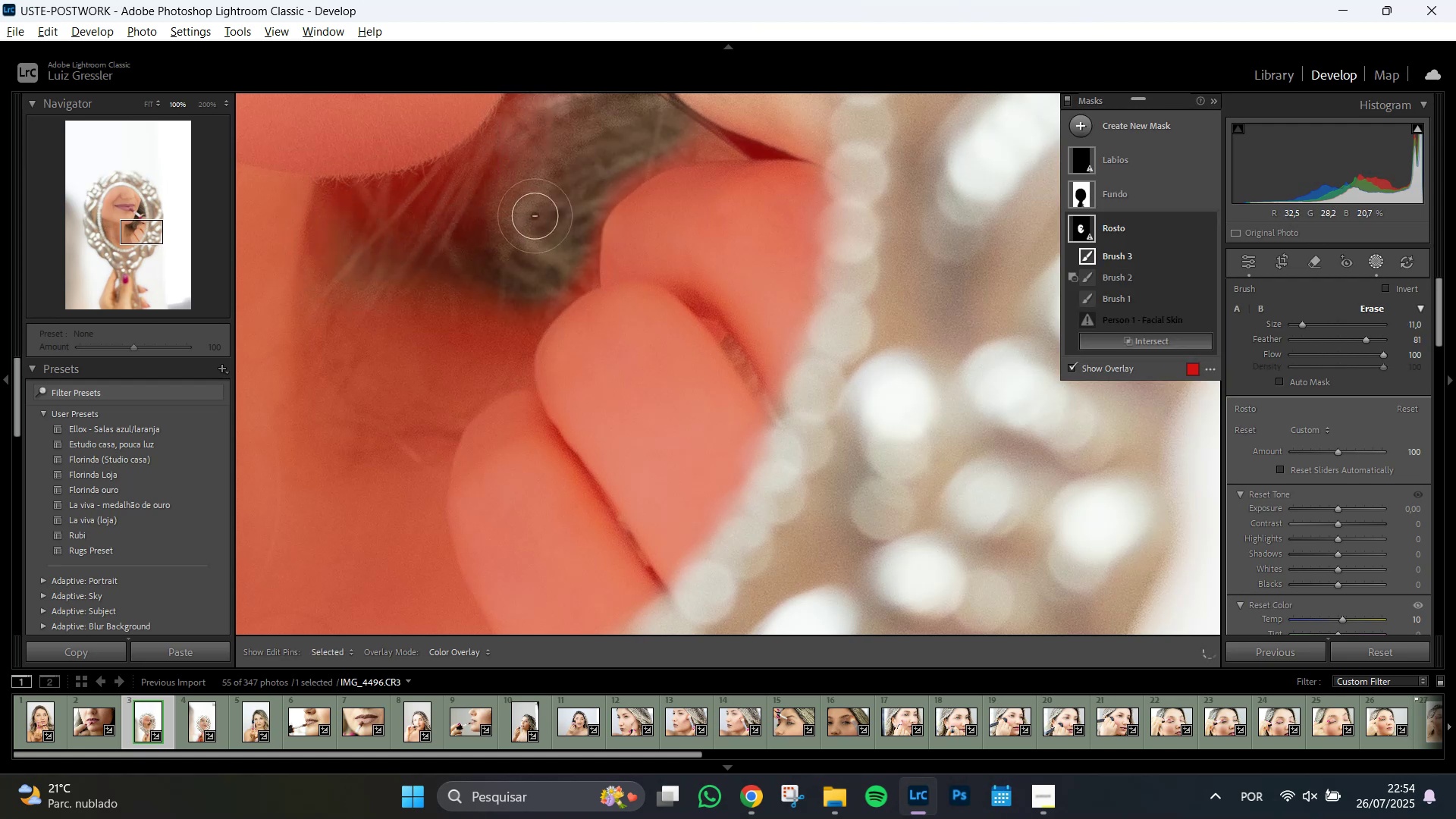 
key(Alt+AltLeft)
 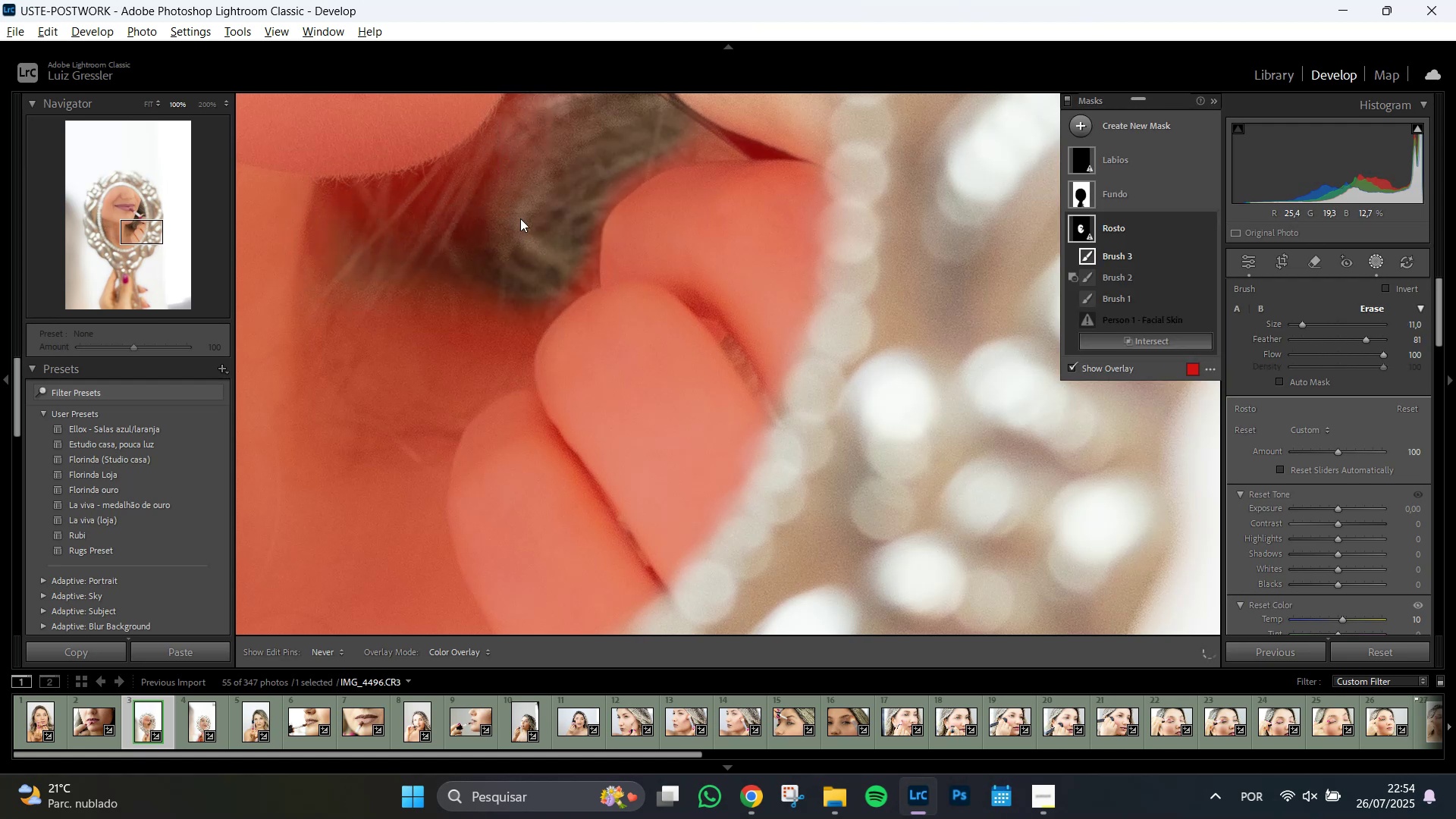 
key(Alt+AltLeft)
 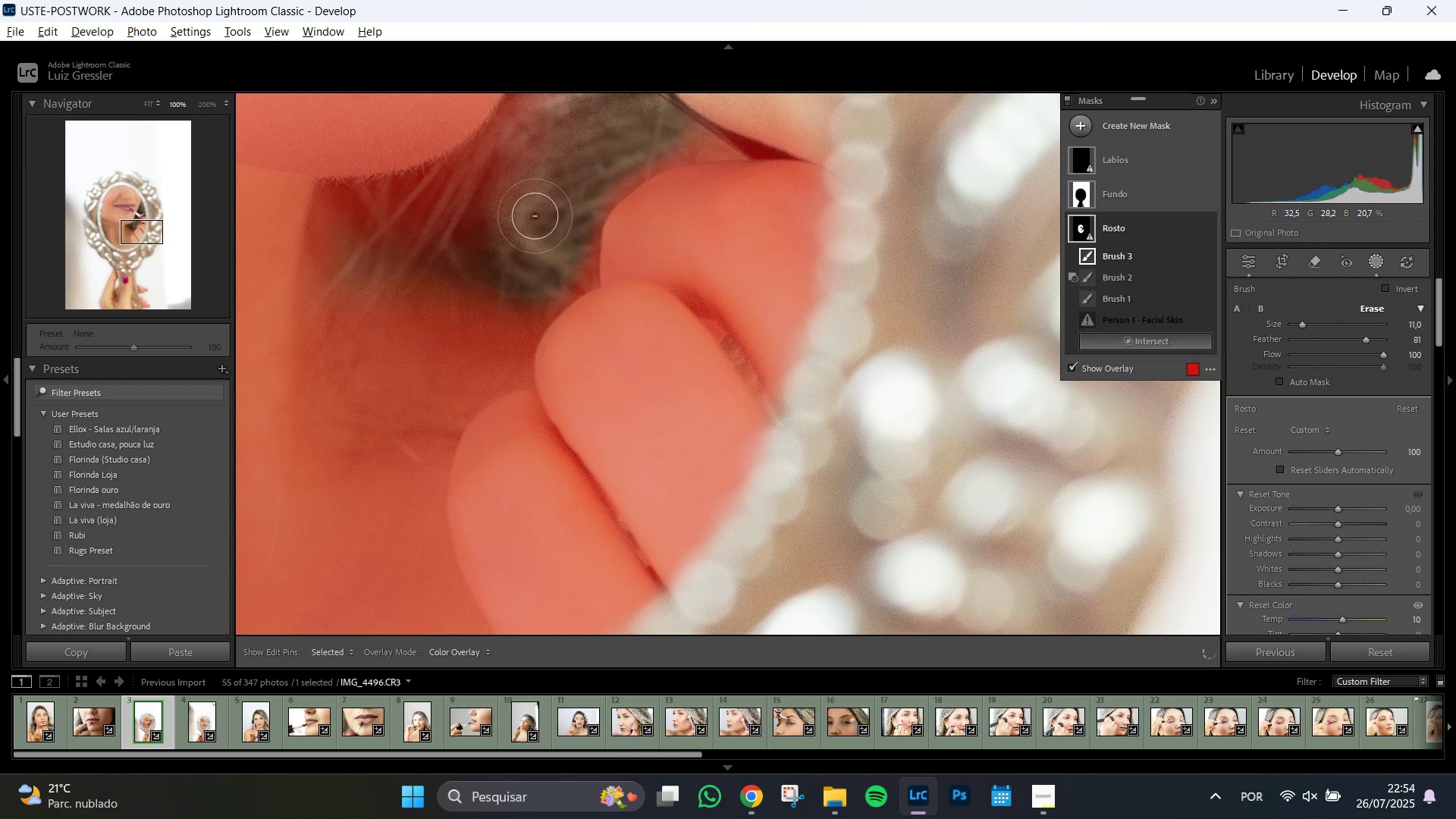 
hold_key(key=Space, duration=1.51)
 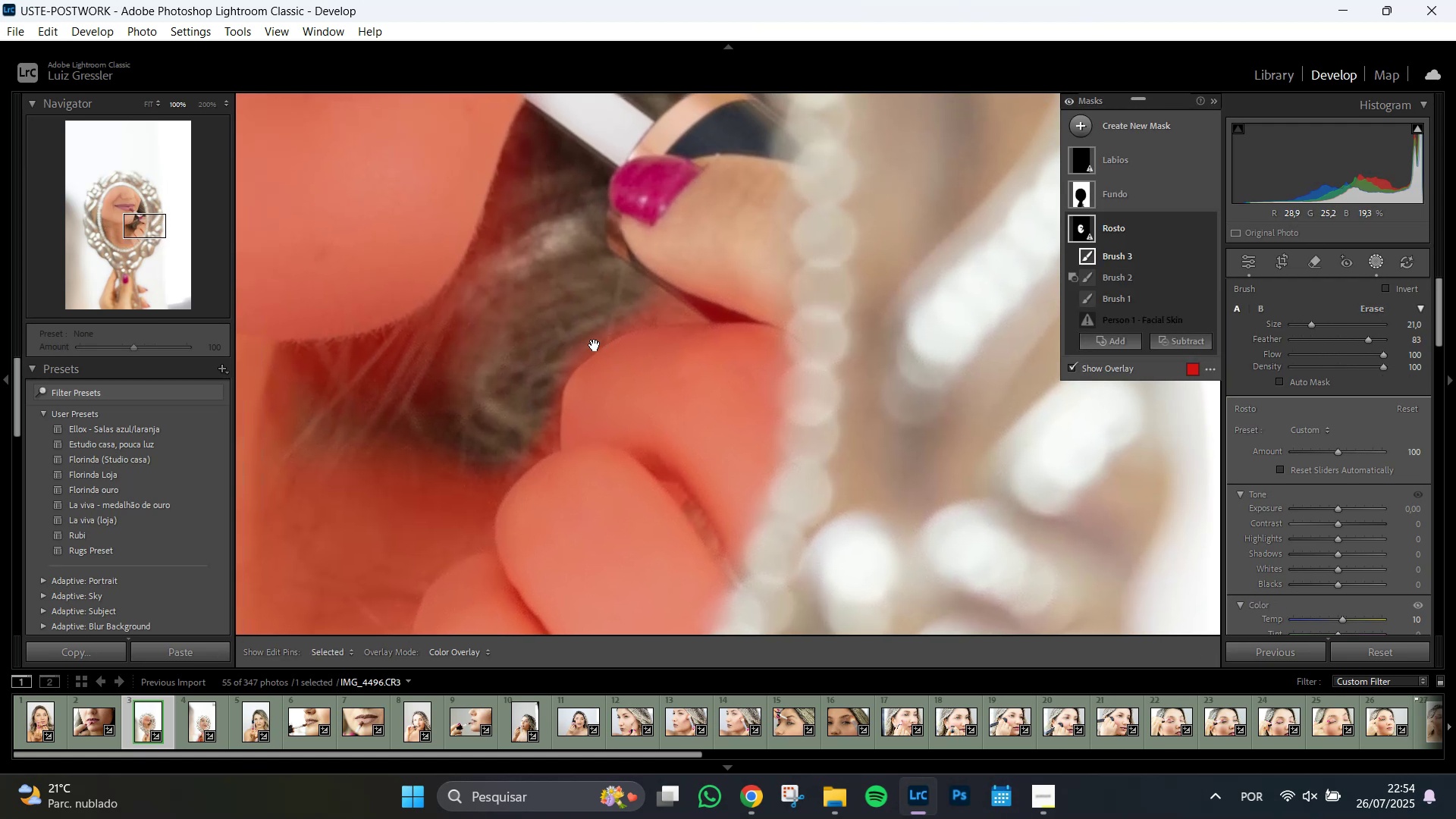 
left_click_drag(start_coordinate=[589, 185], to_coordinate=[595, 345])
 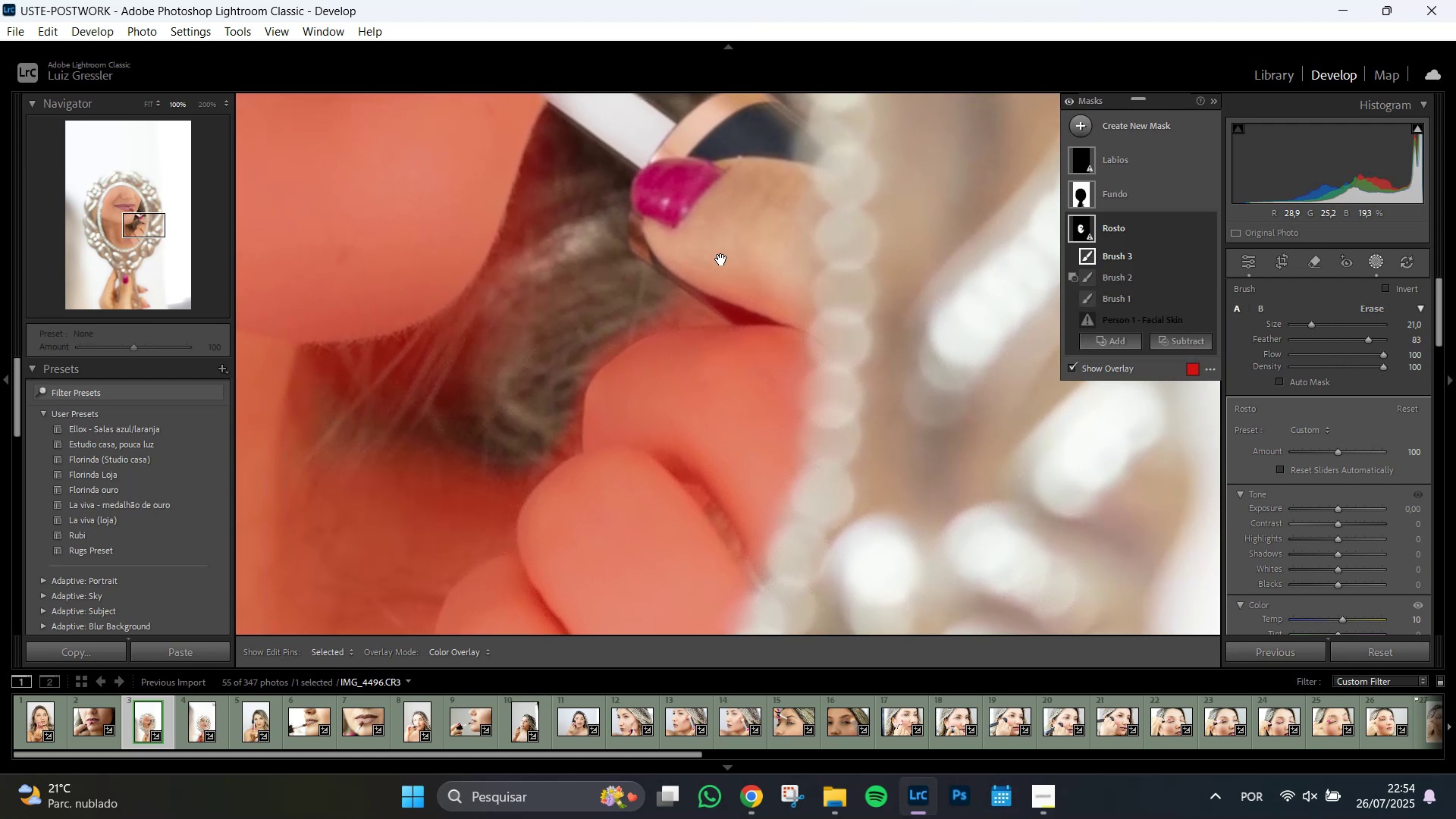 
hold_key(key=Space, duration=0.75)
 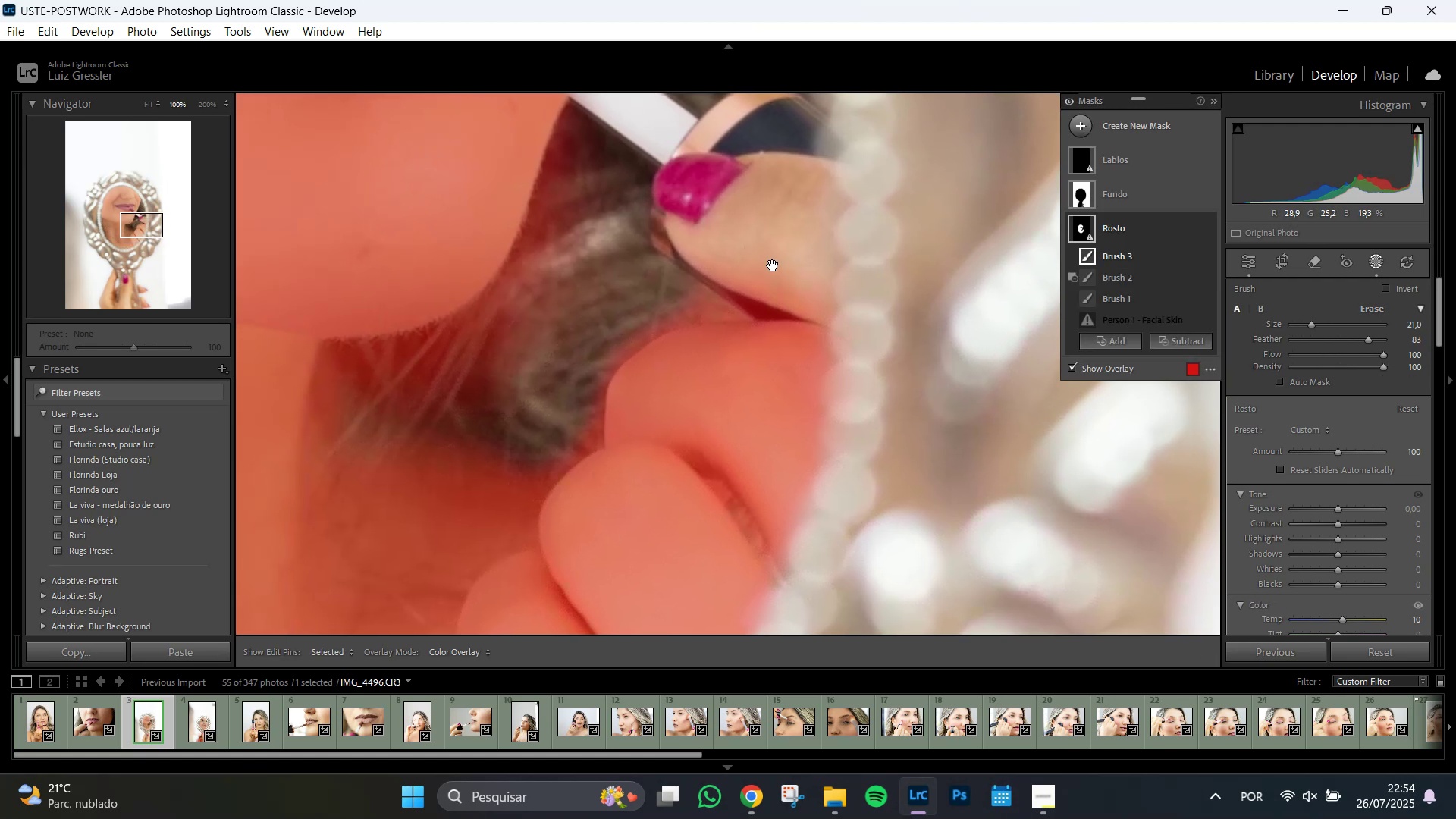 
scroll: coordinate [810, 281], scroll_direction: down, amount: 11.0
 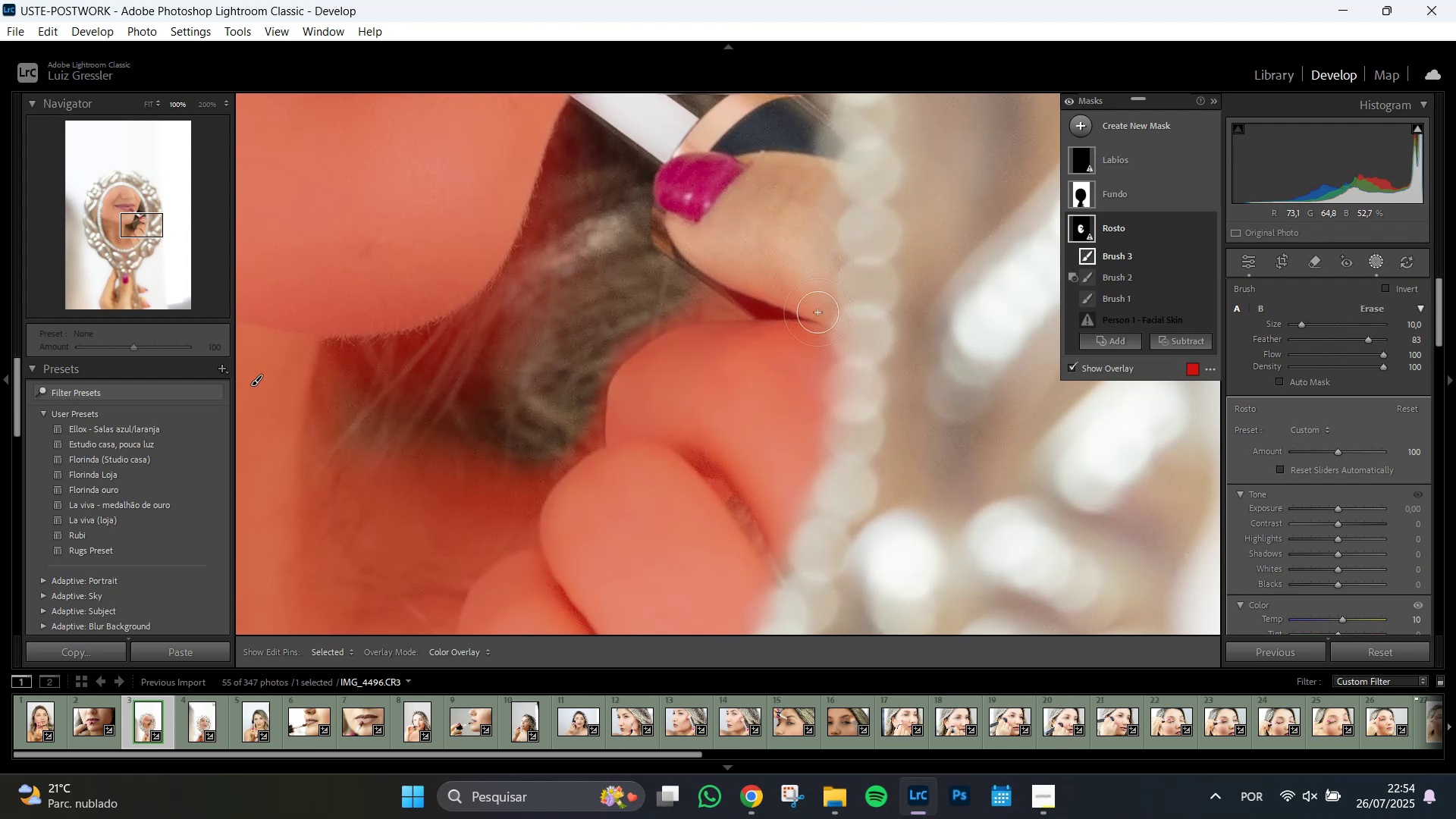 
left_click_drag(start_coordinate=[817, 312], to_coordinate=[766, 229])
 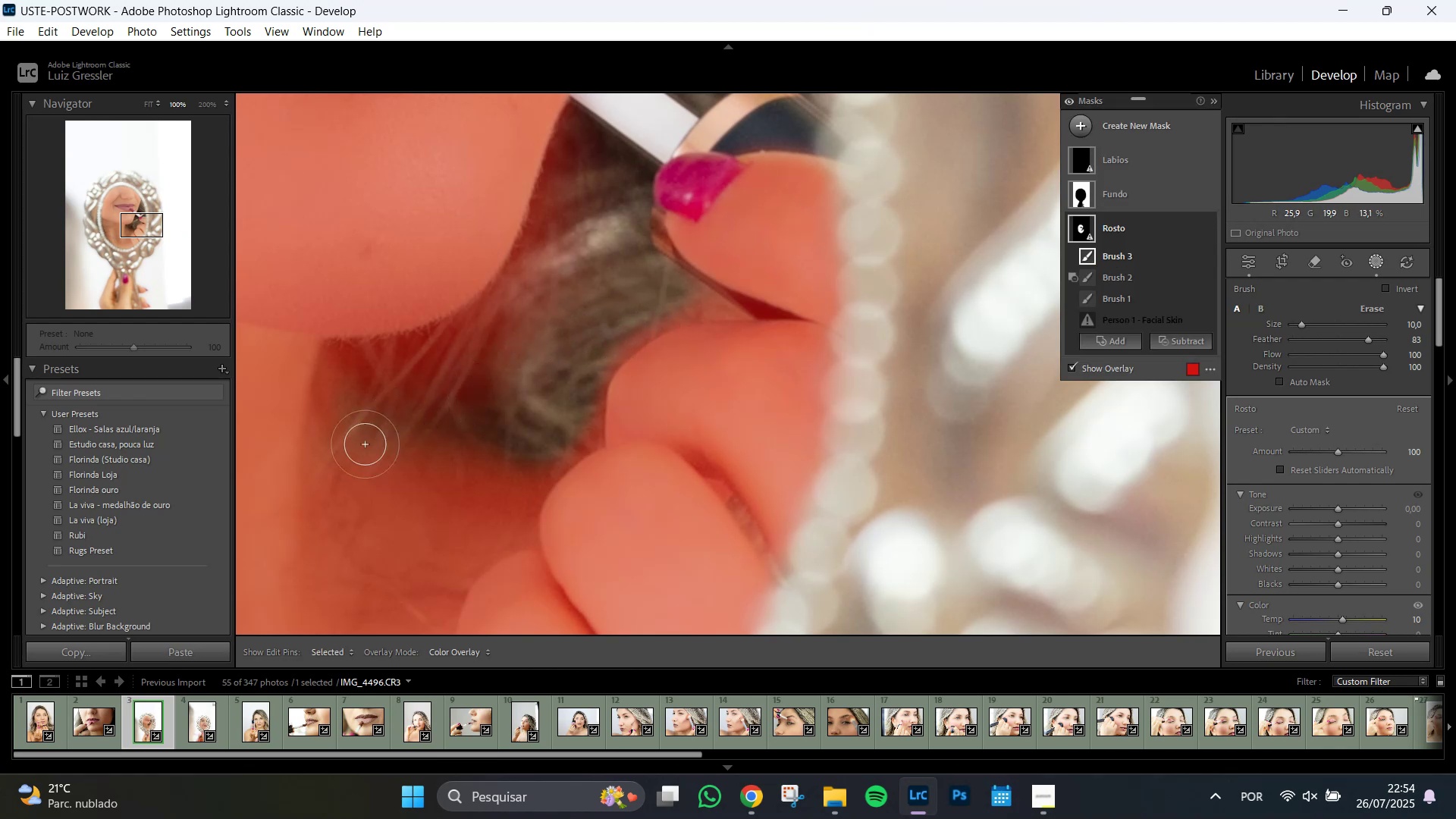 
key(Z)
 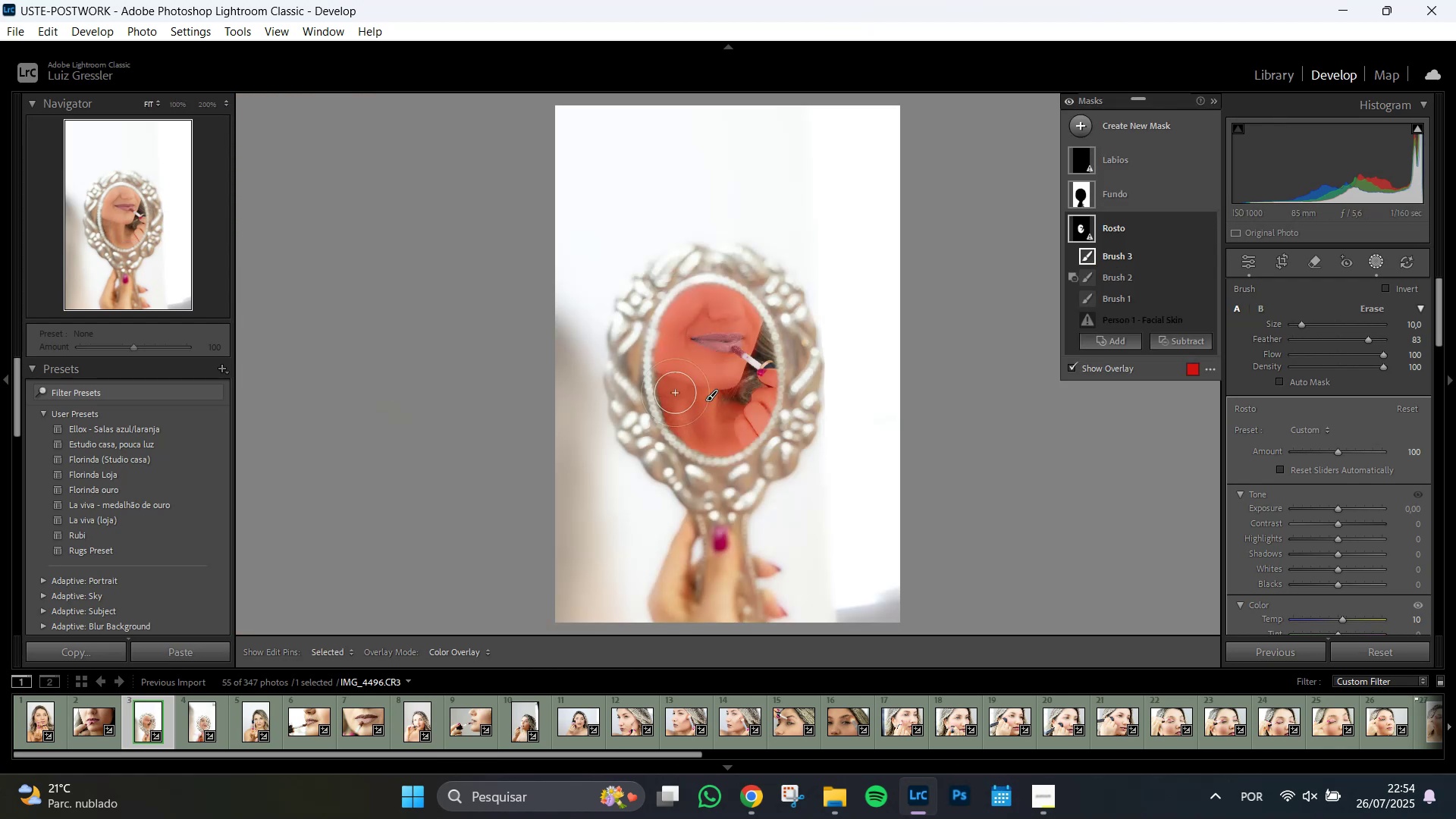 
wait(7.16)
 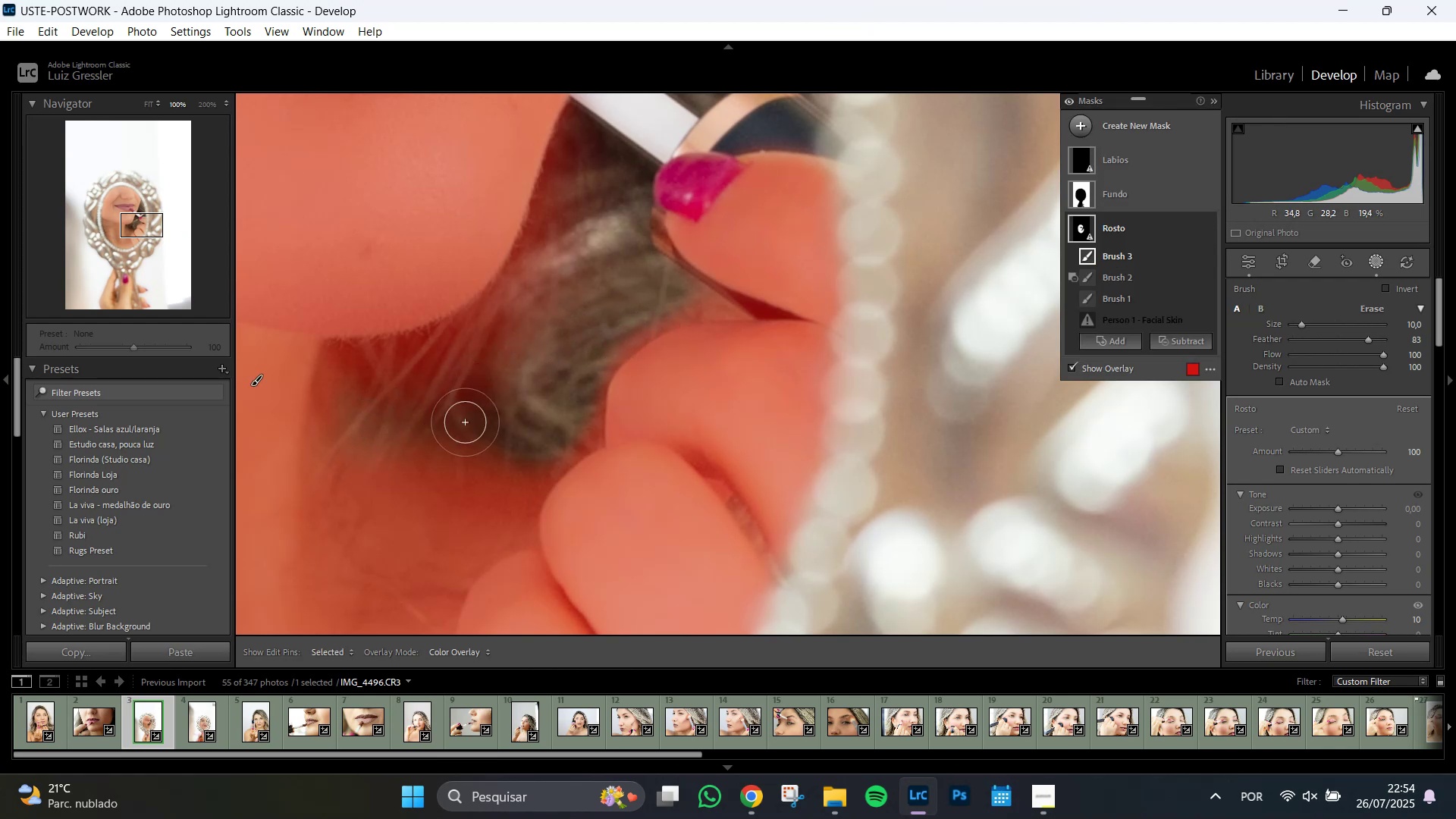 
left_click([227, 103])
 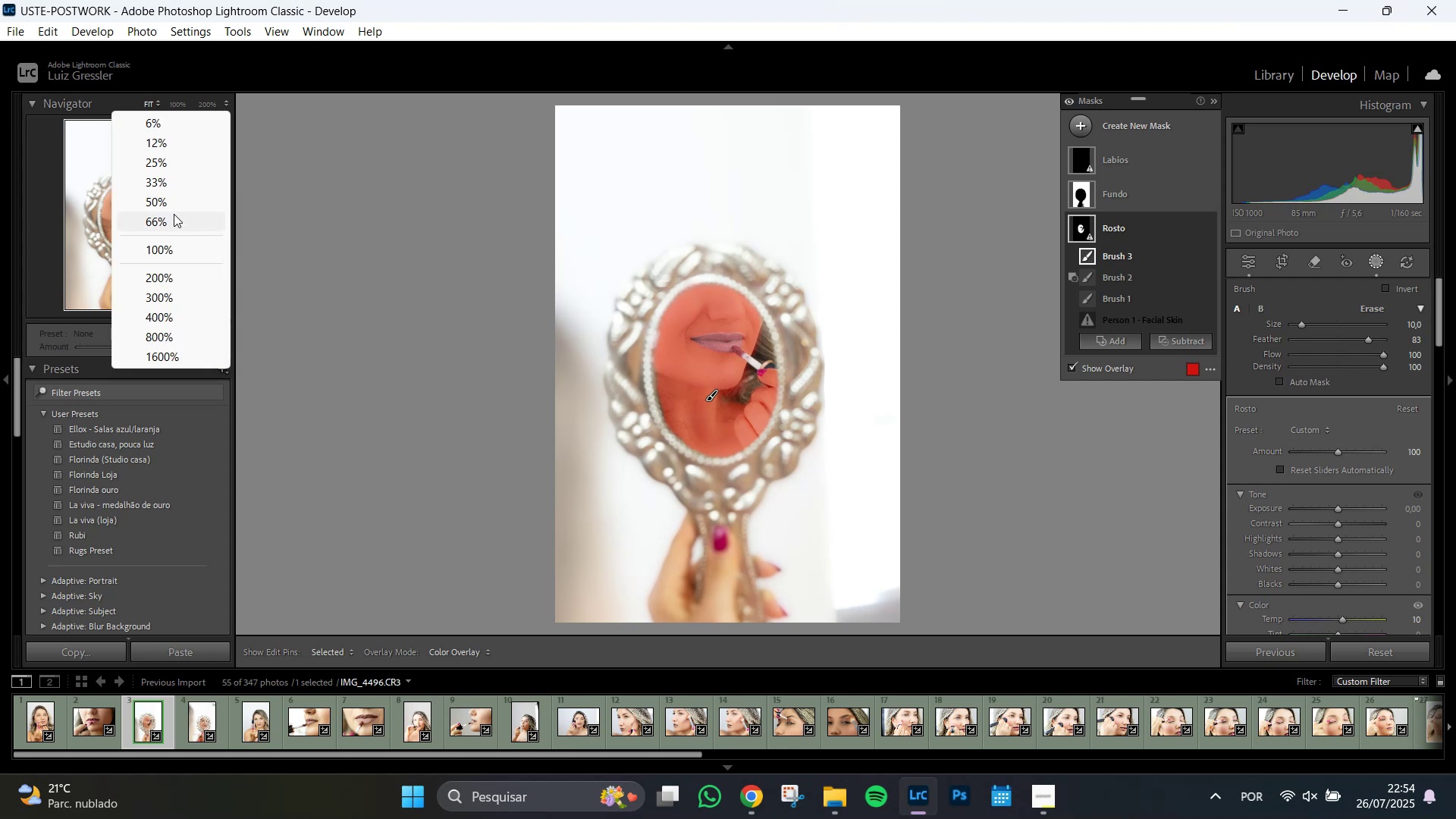 
left_click([172, 220])
 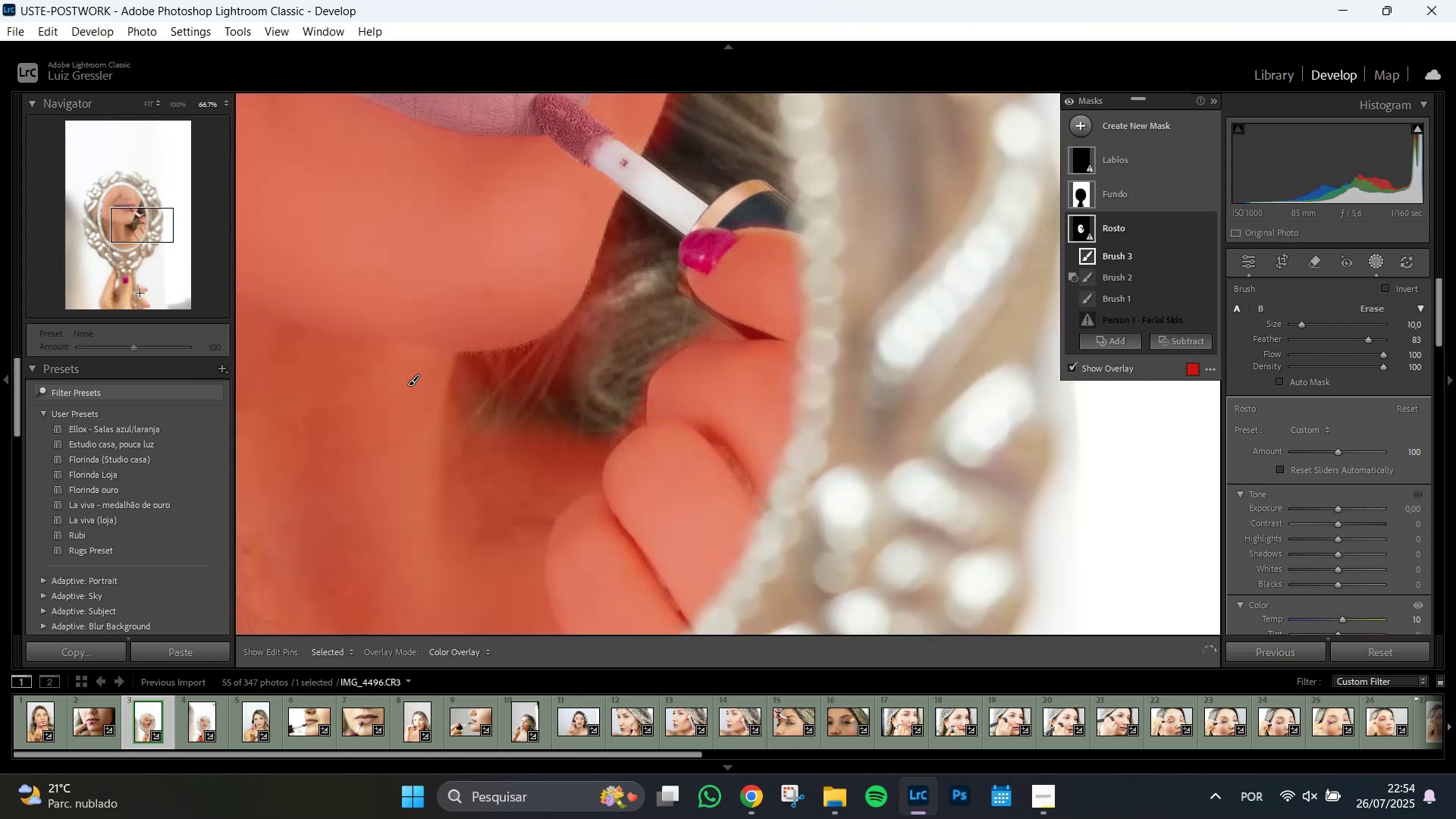 
left_click([127, 298])
 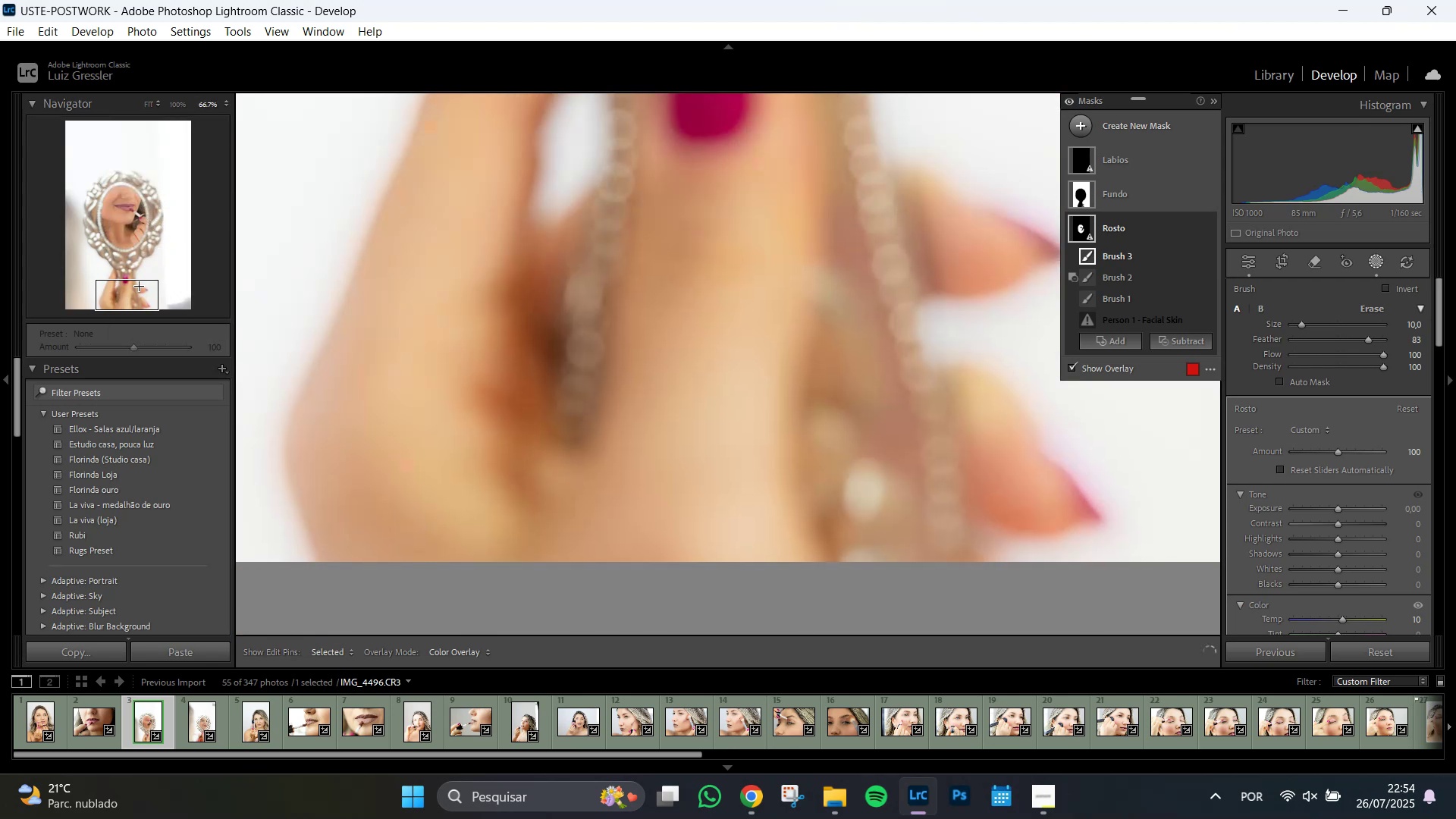 
hold_key(key=Space, duration=1.51)
 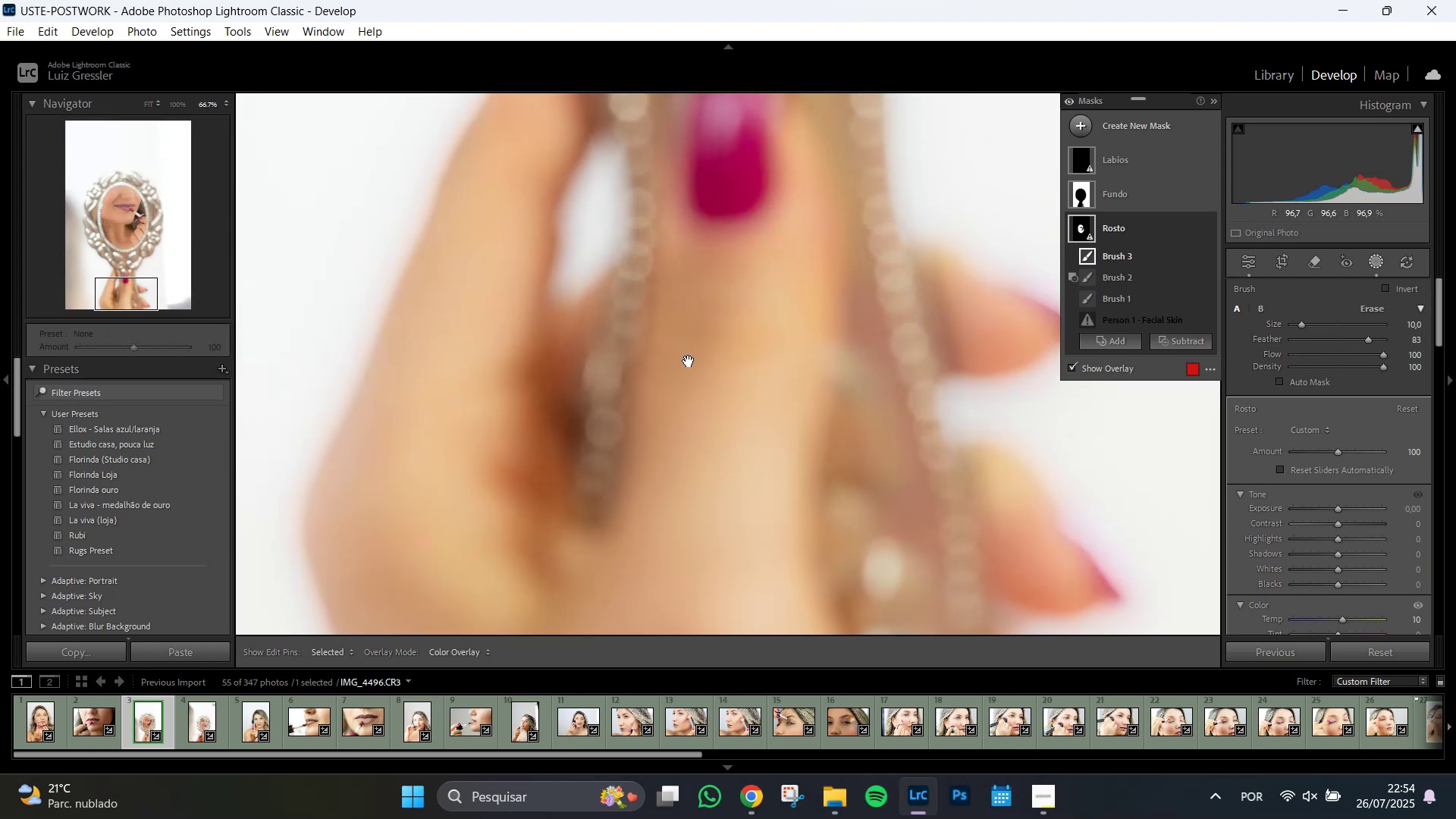 
left_click_drag(start_coordinate=[652, 211], to_coordinate=[717, 250])
 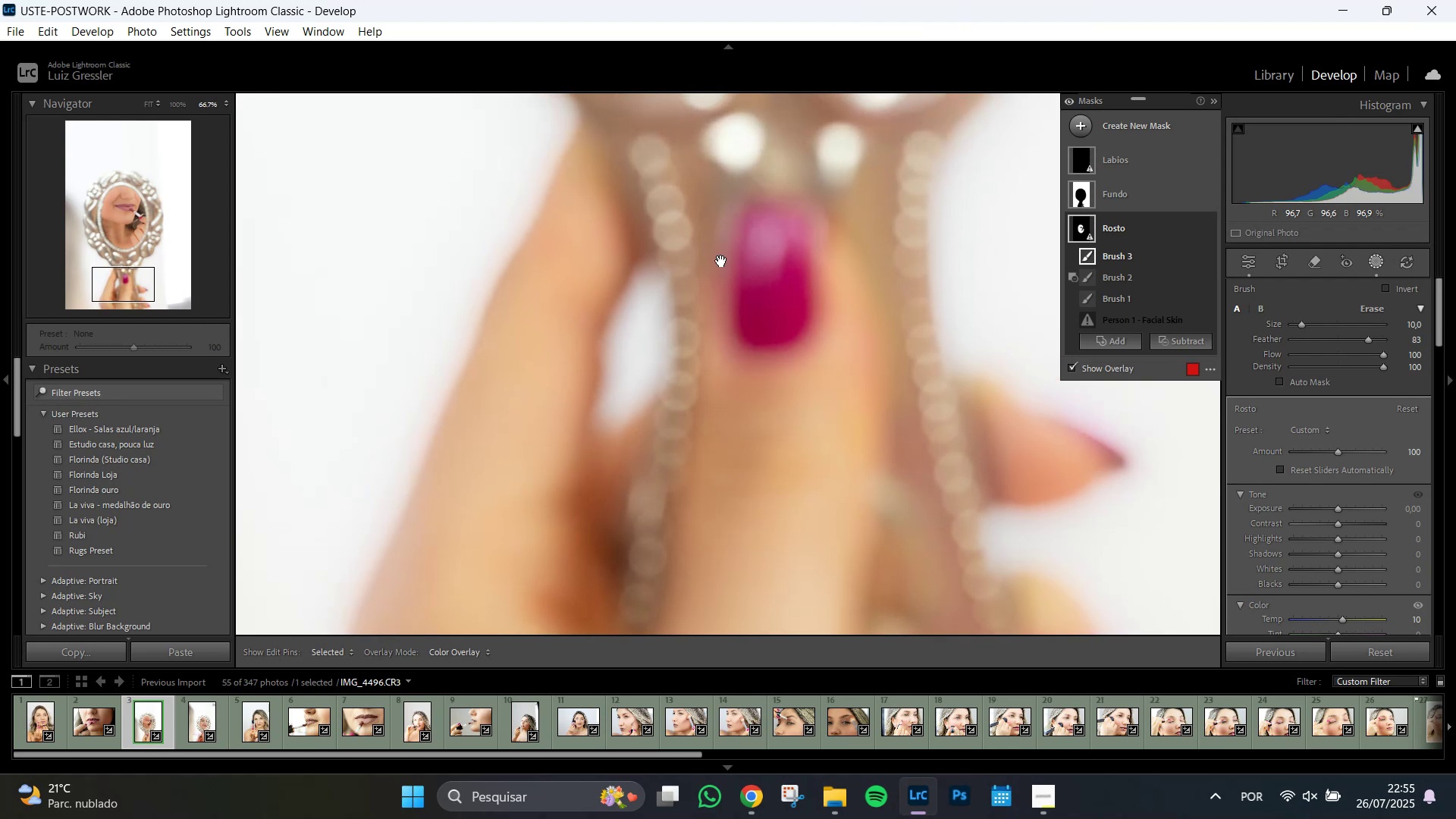 
hold_key(key=Space, duration=1.51)
 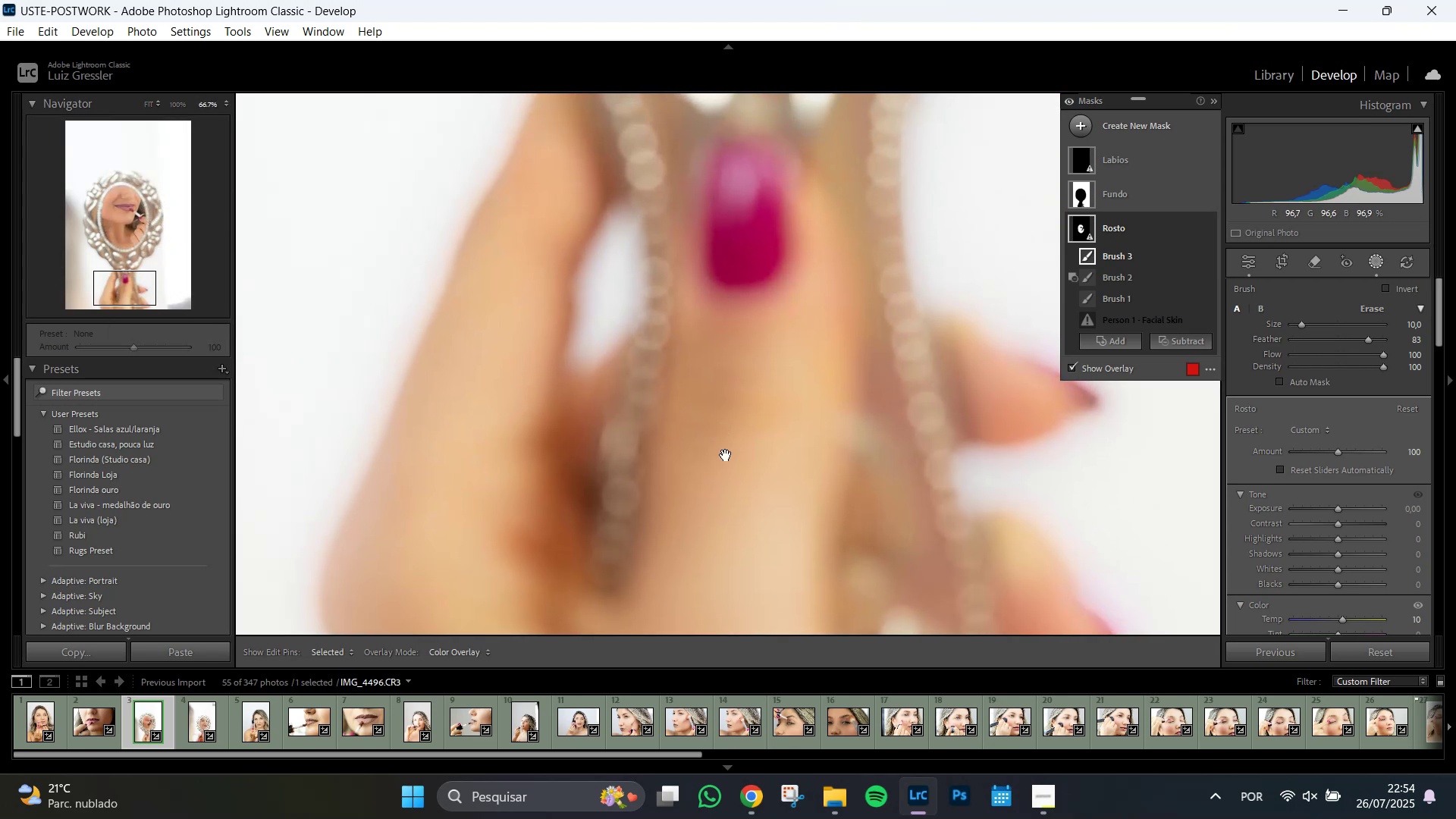 
hold_key(key=Space, duration=1.51)
 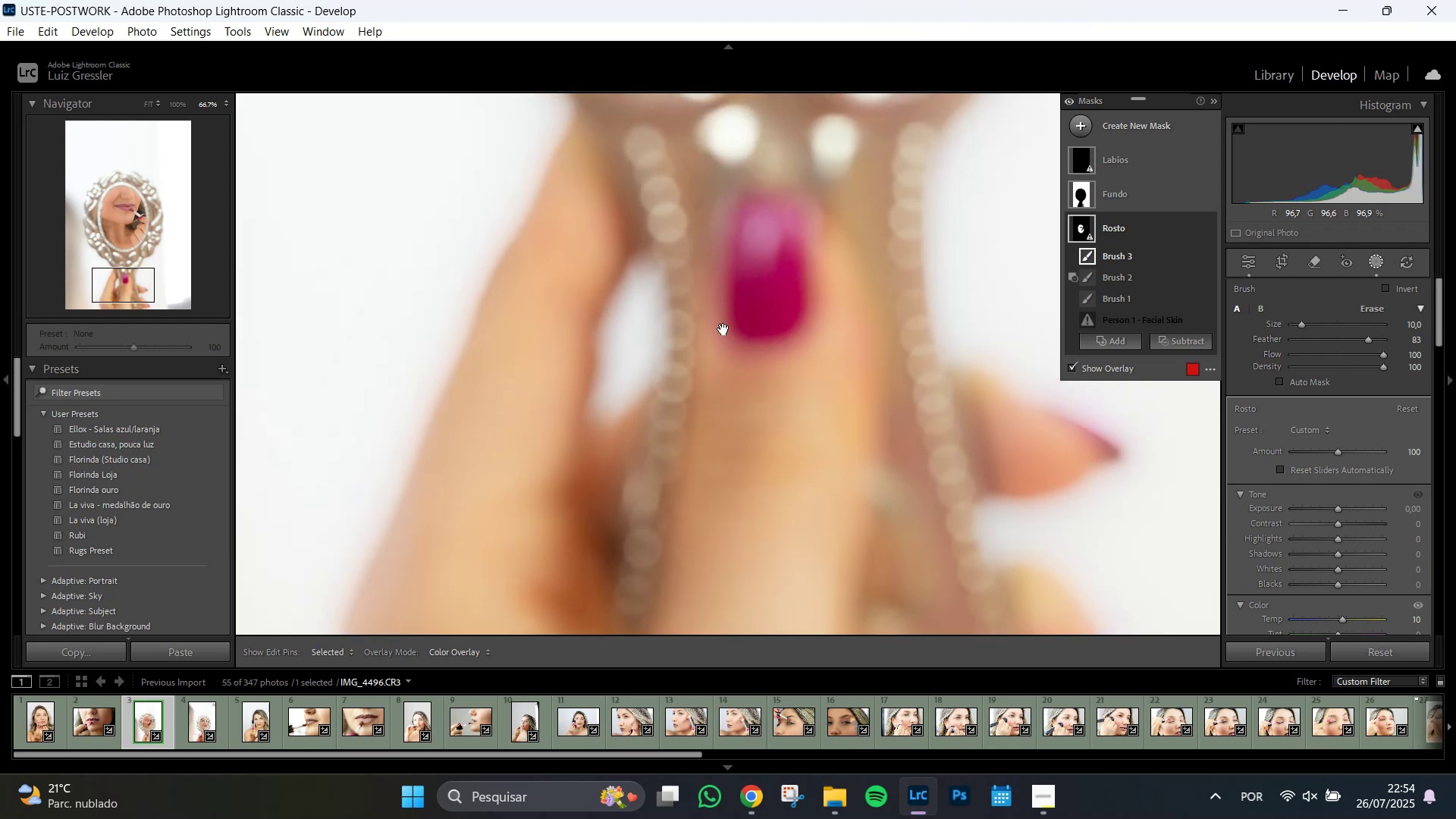 
hold_key(key=Space, duration=1.37)
 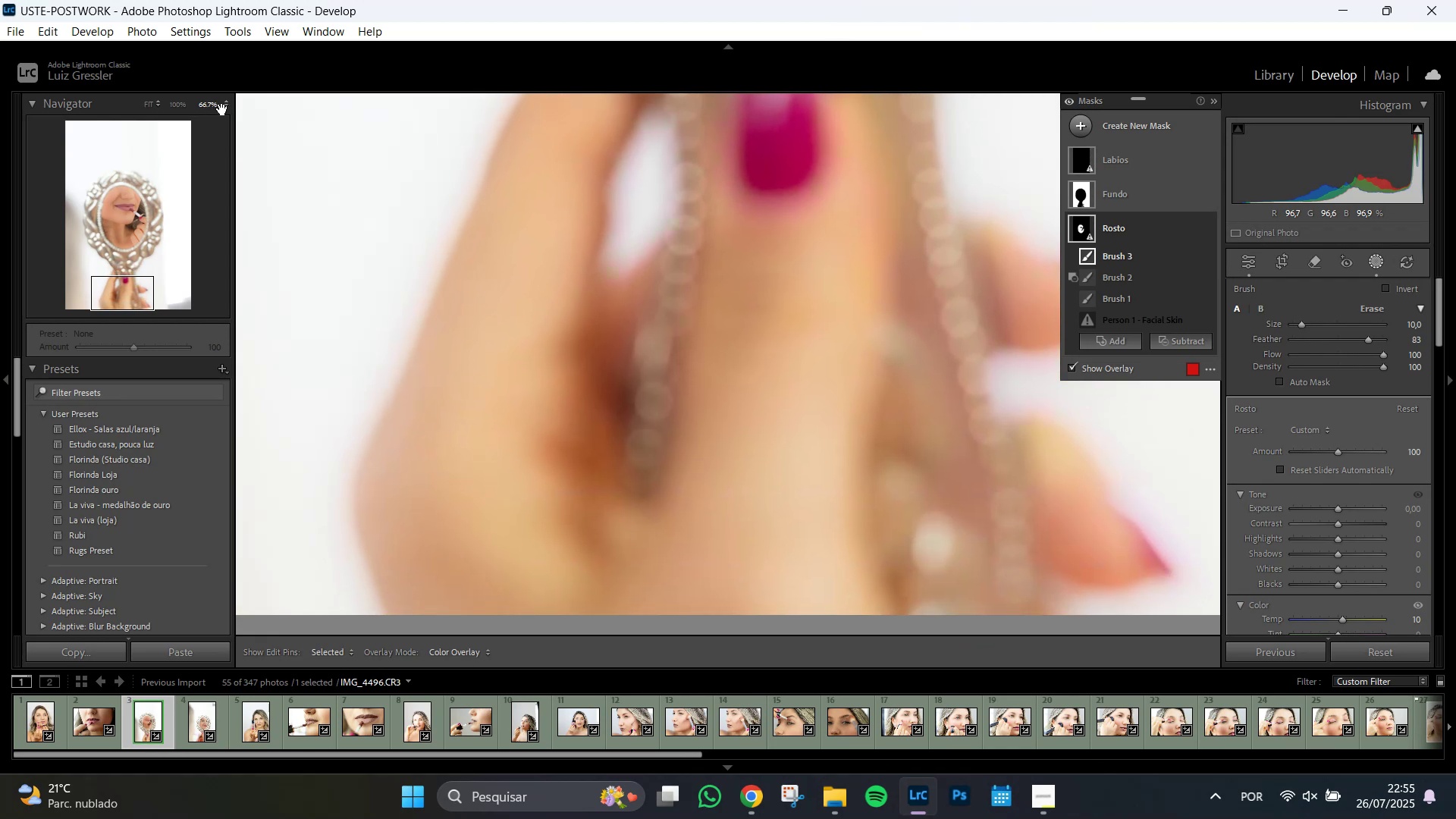 
wait(10.48)
 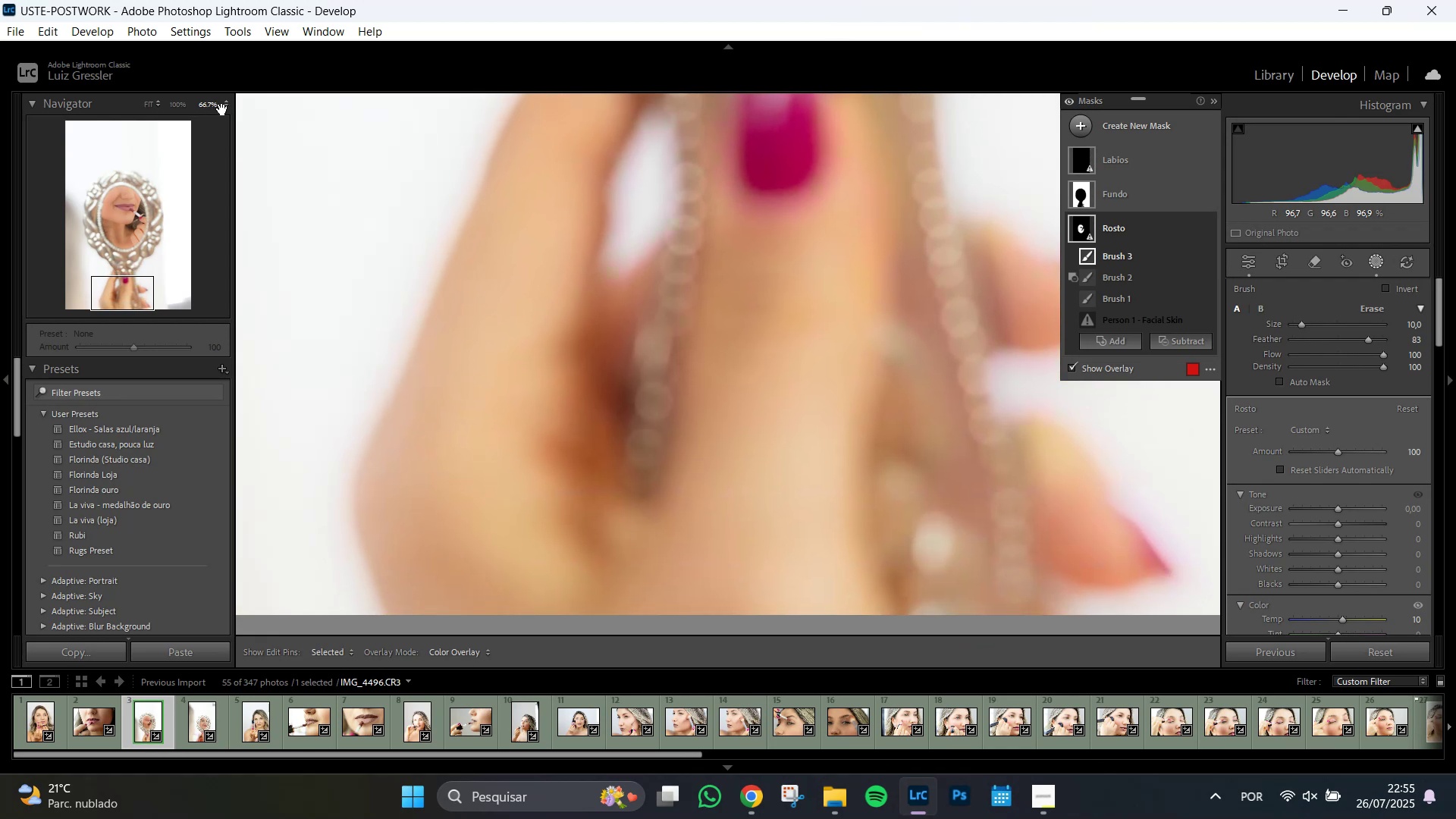 
left_click([213, 103])
 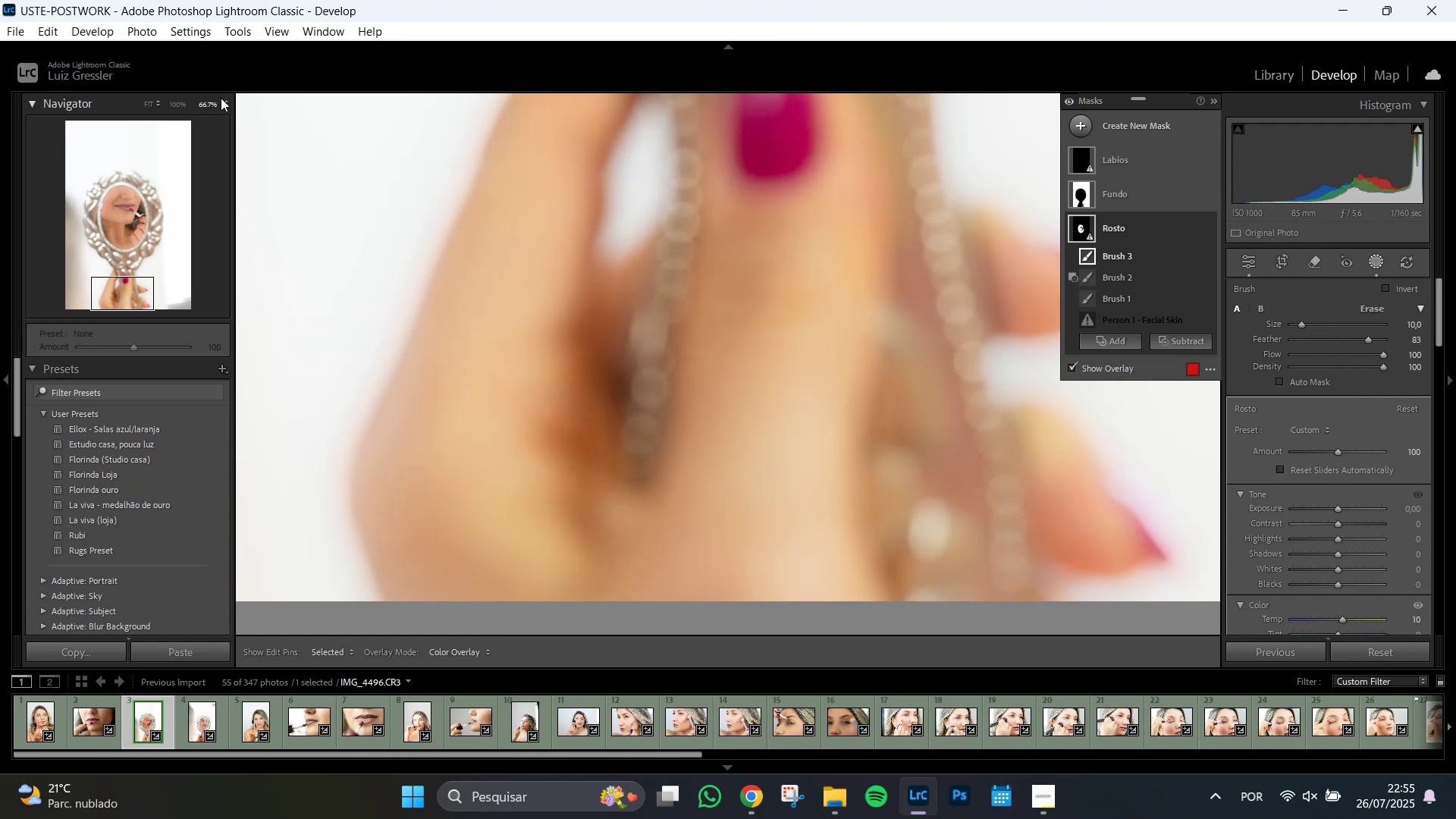 
left_click([226, 103])
 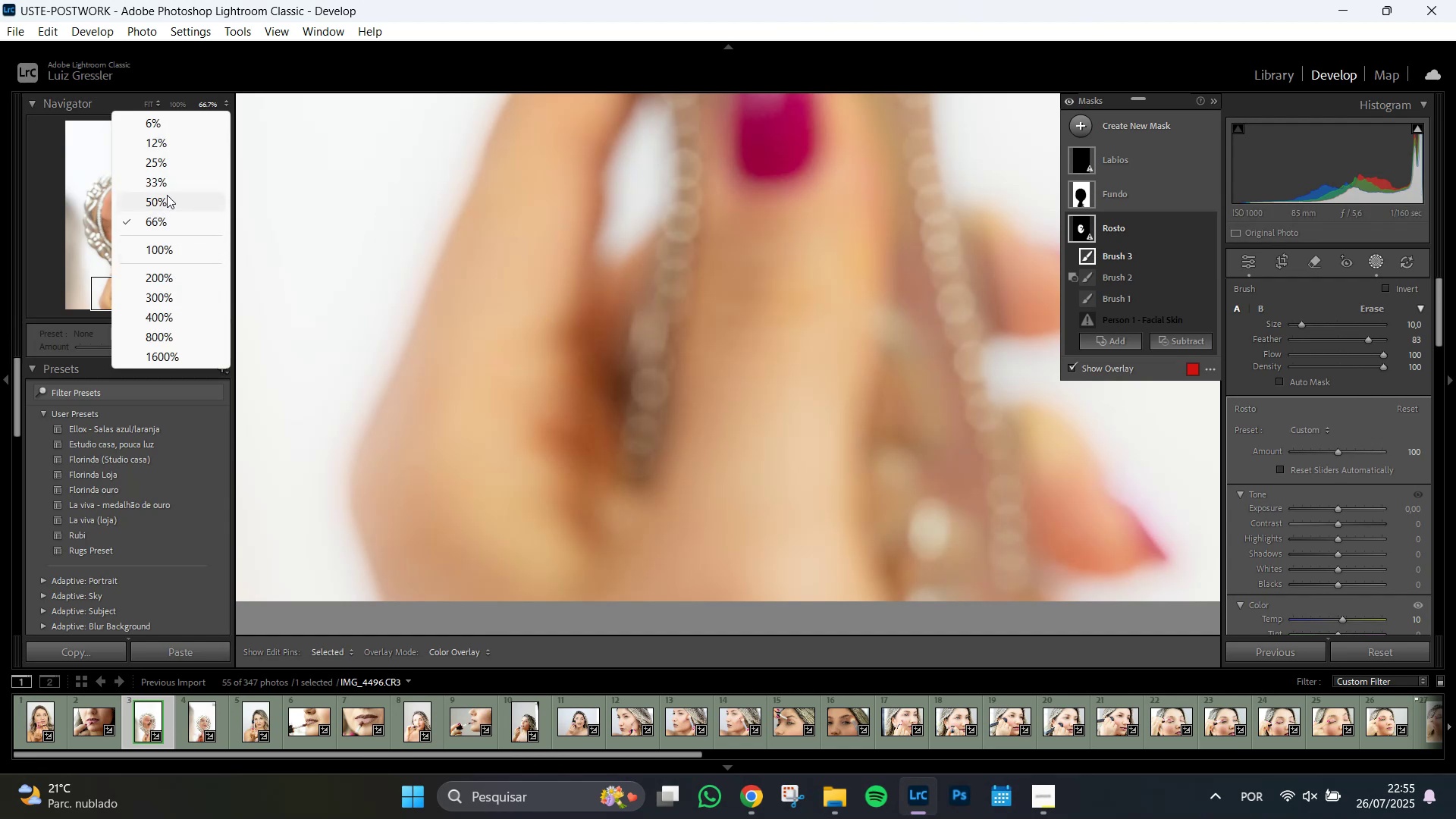 
left_click([165, 200])
 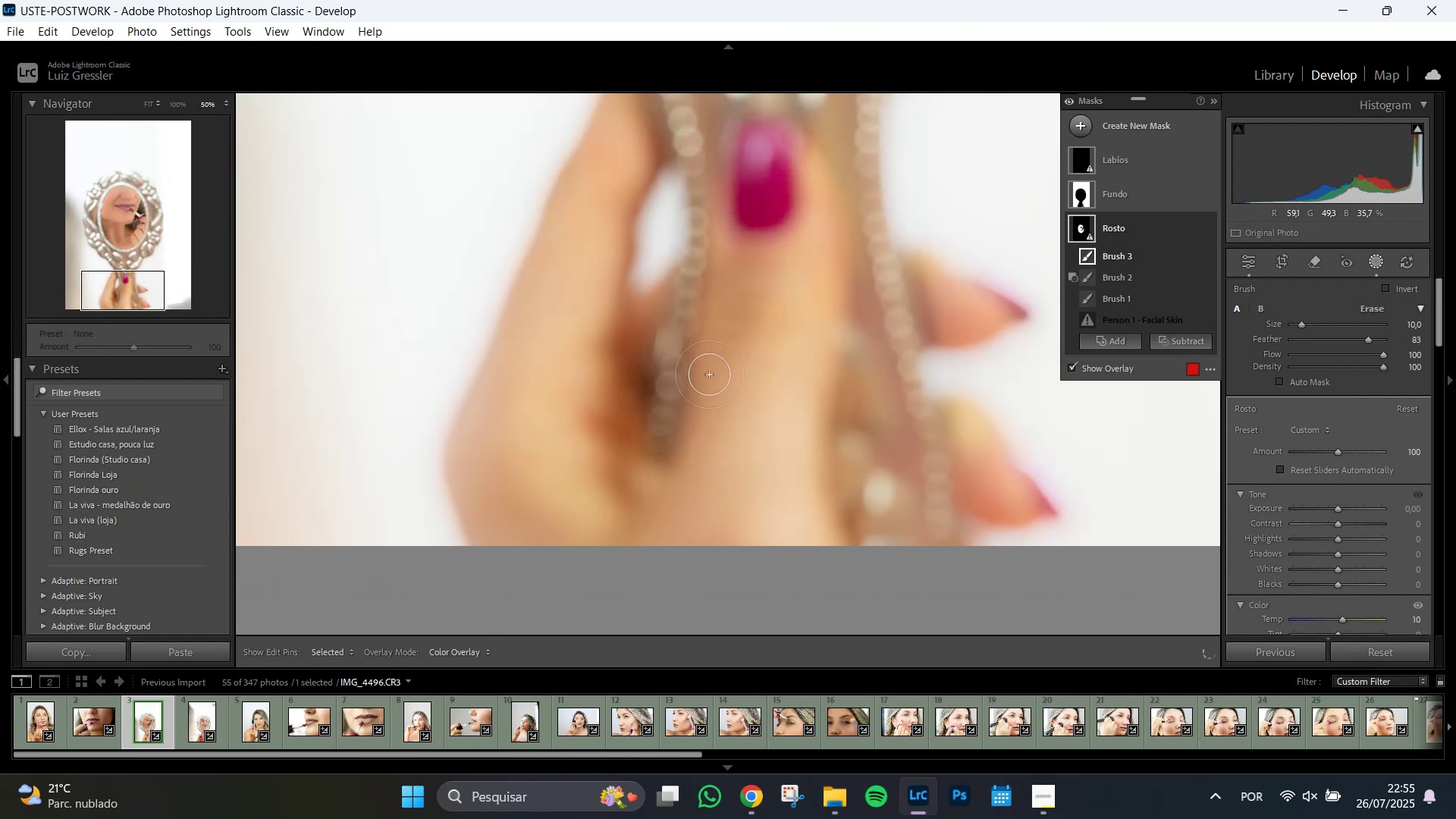 
scroll: coordinate [767, 455], scroll_direction: up, amount: 20.0
 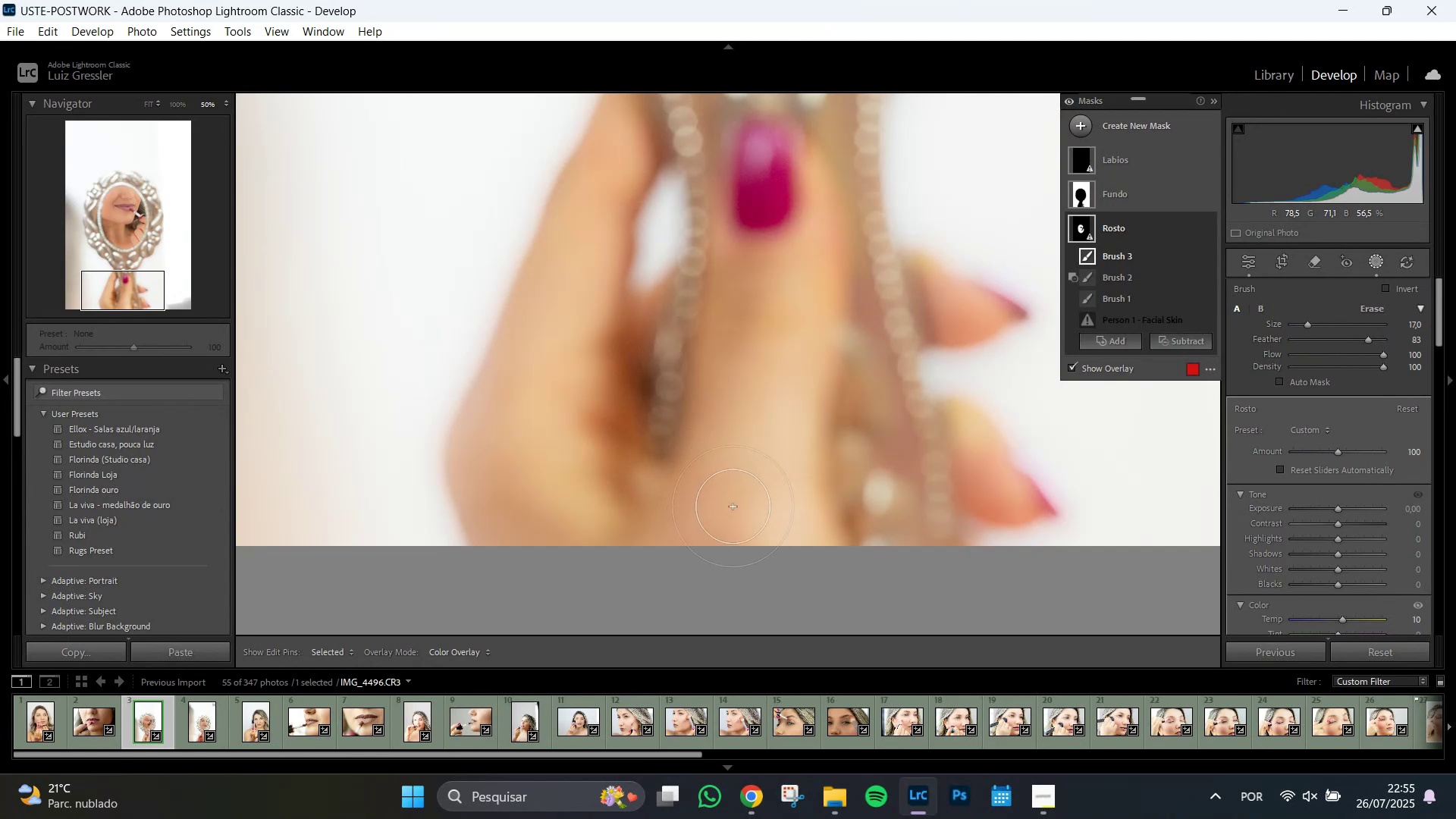 
left_click_drag(start_coordinate=[734, 498], to_coordinate=[554, 416])
 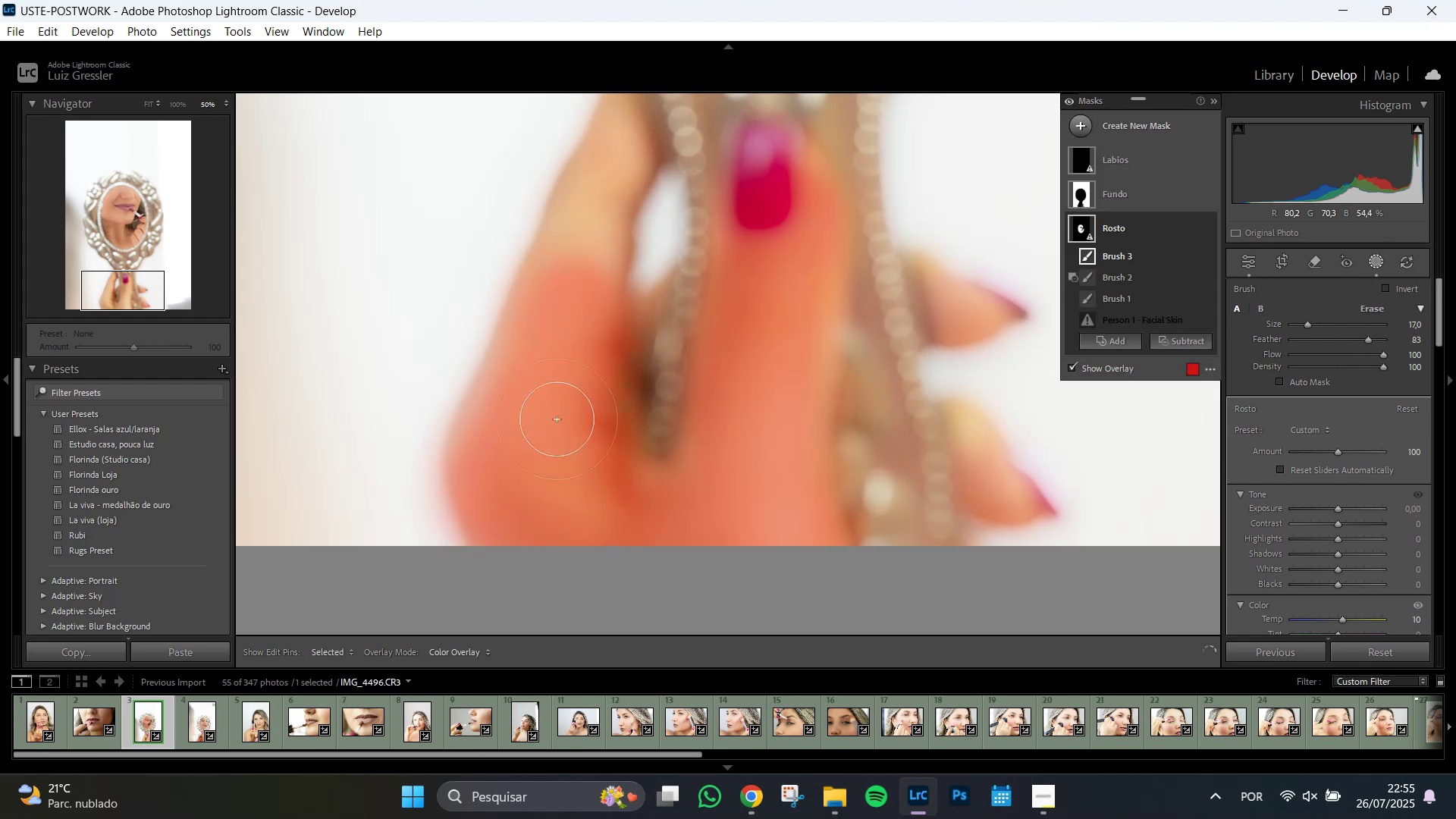 
scroll: coordinate [502, 409], scroll_direction: down, amount: 8.0
 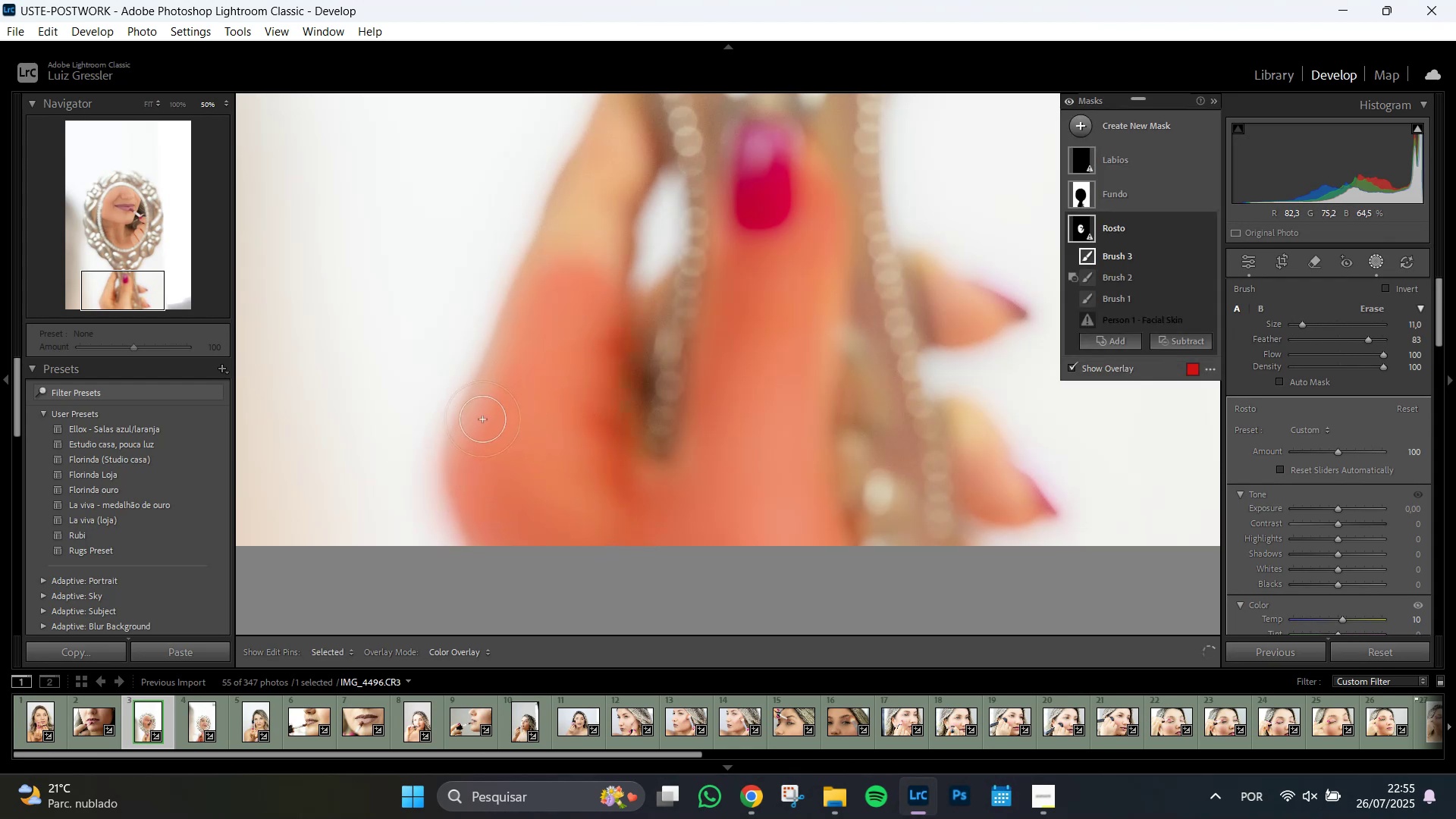 
left_click_drag(start_coordinate=[488, 426], to_coordinate=[566, 285])
 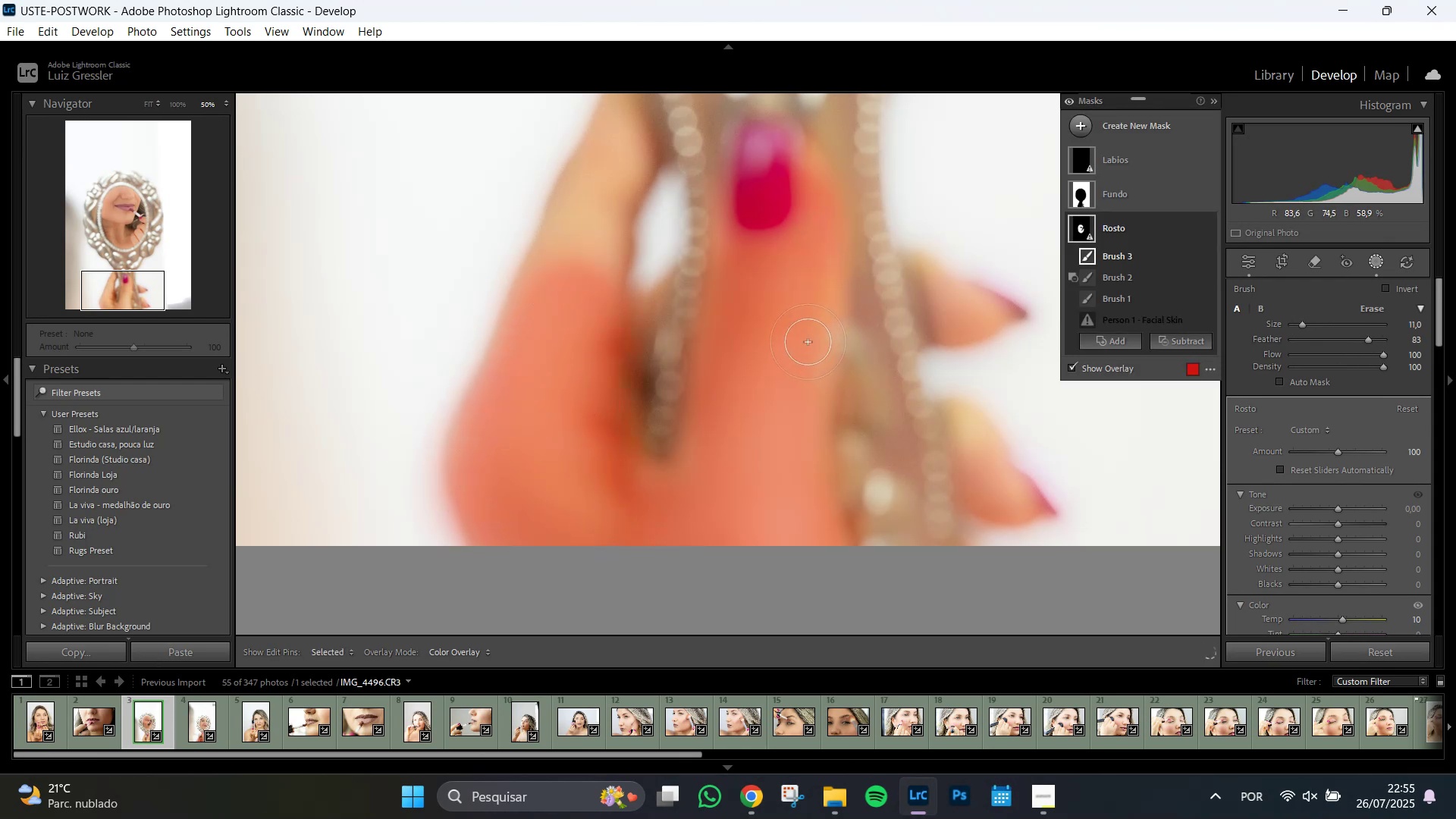 
left_click_drag(start_coordinate=[804, 353], to_coordinate=[813, 301])
 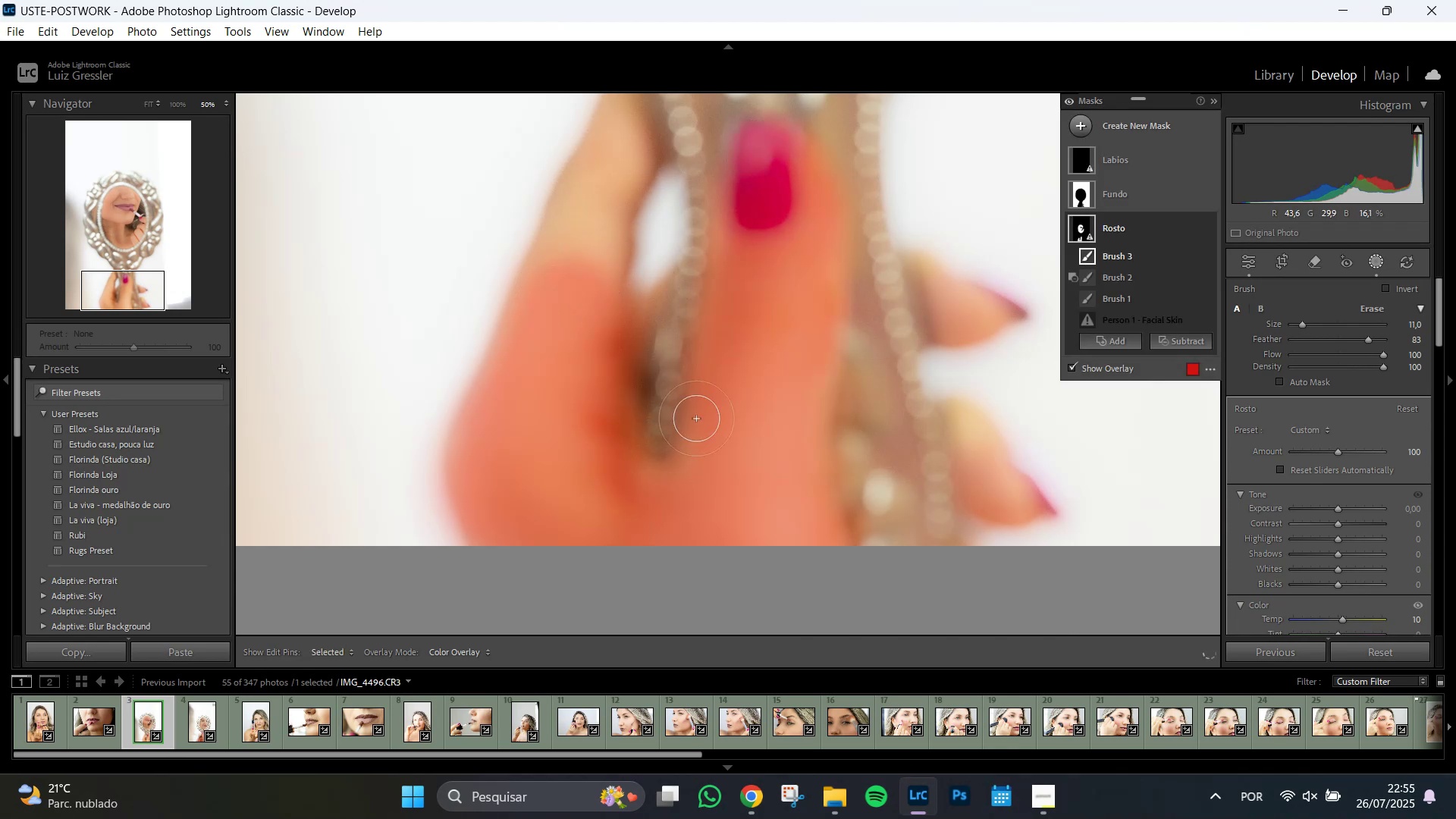 
wait(5.51)
 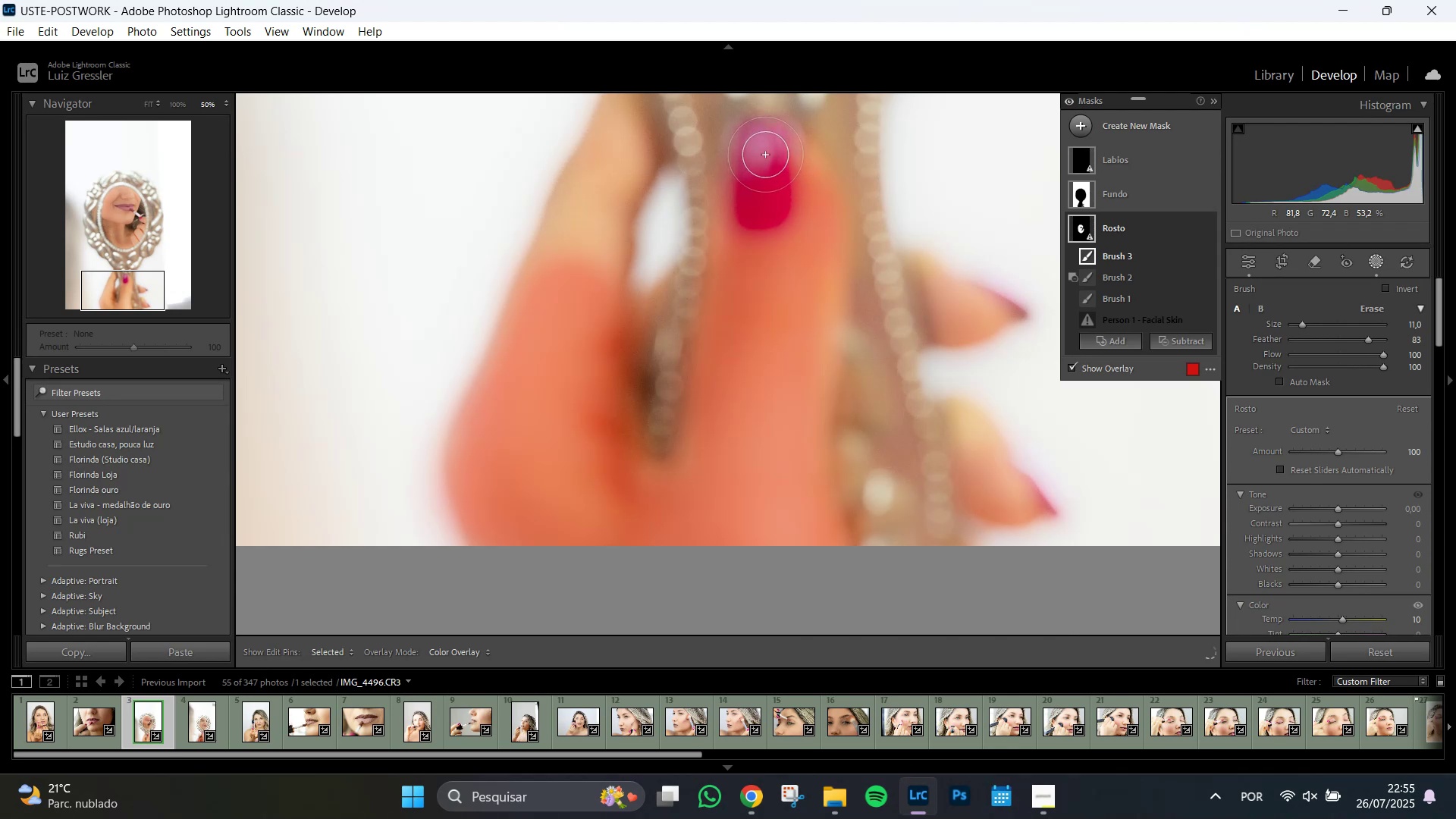 
left_click_drag(start_coordinate=[1010, 500], to_coordinate=[956, 417])
 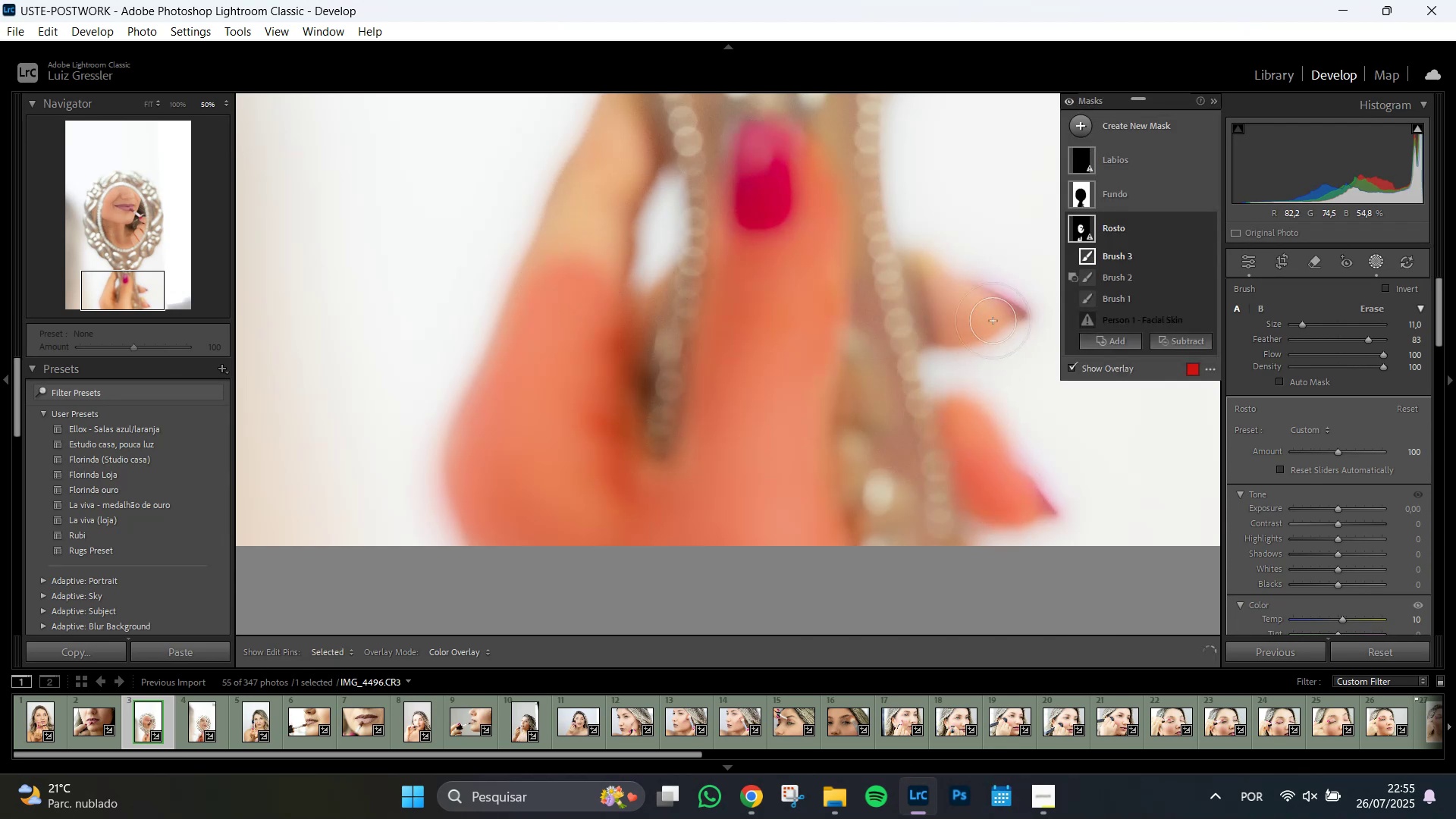 
left_click_drag(start_coordinate=[990, 312], to_coordinate=[925, 271])
 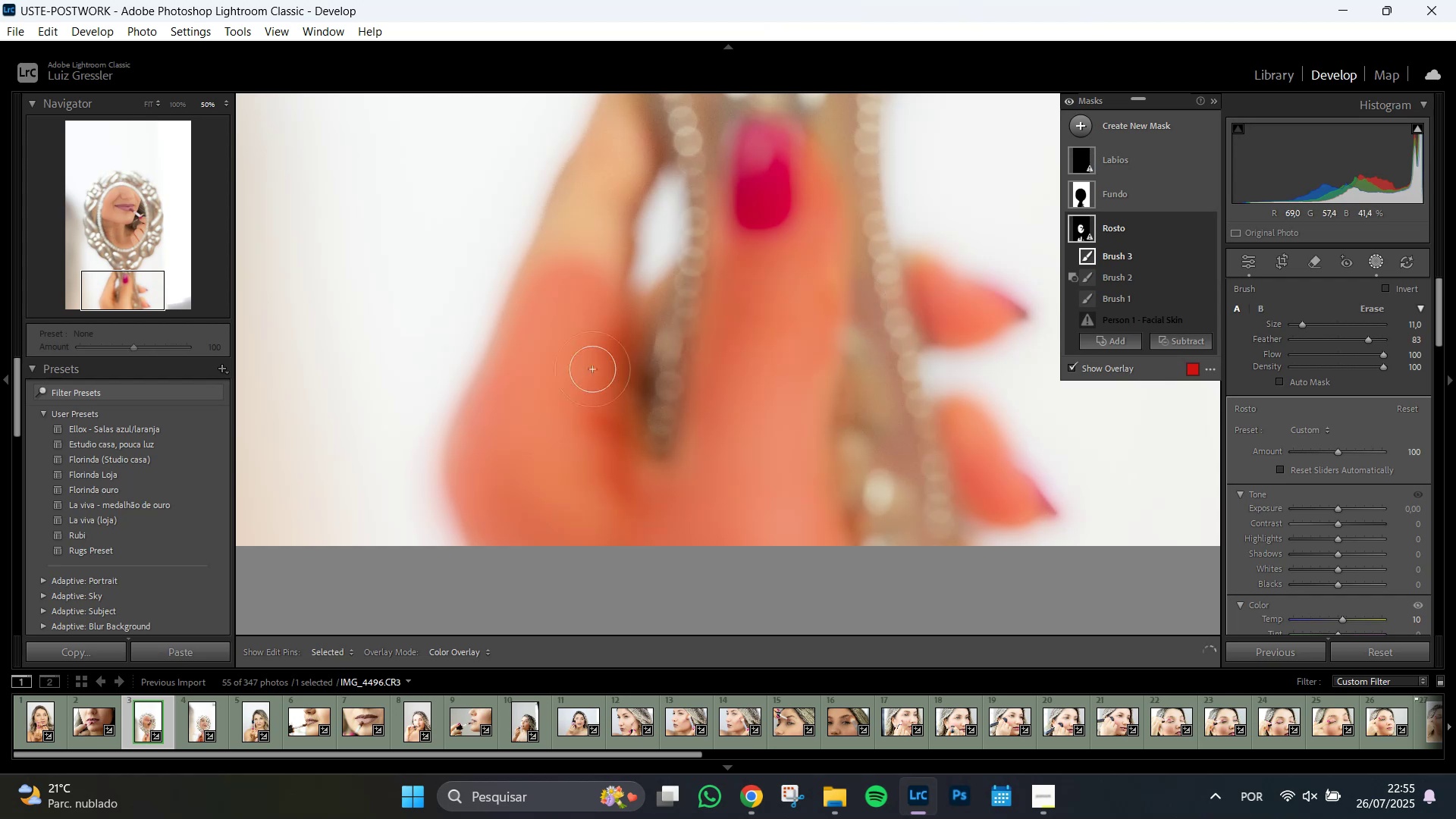 
hold_key(key=Space, duration=1.5)
 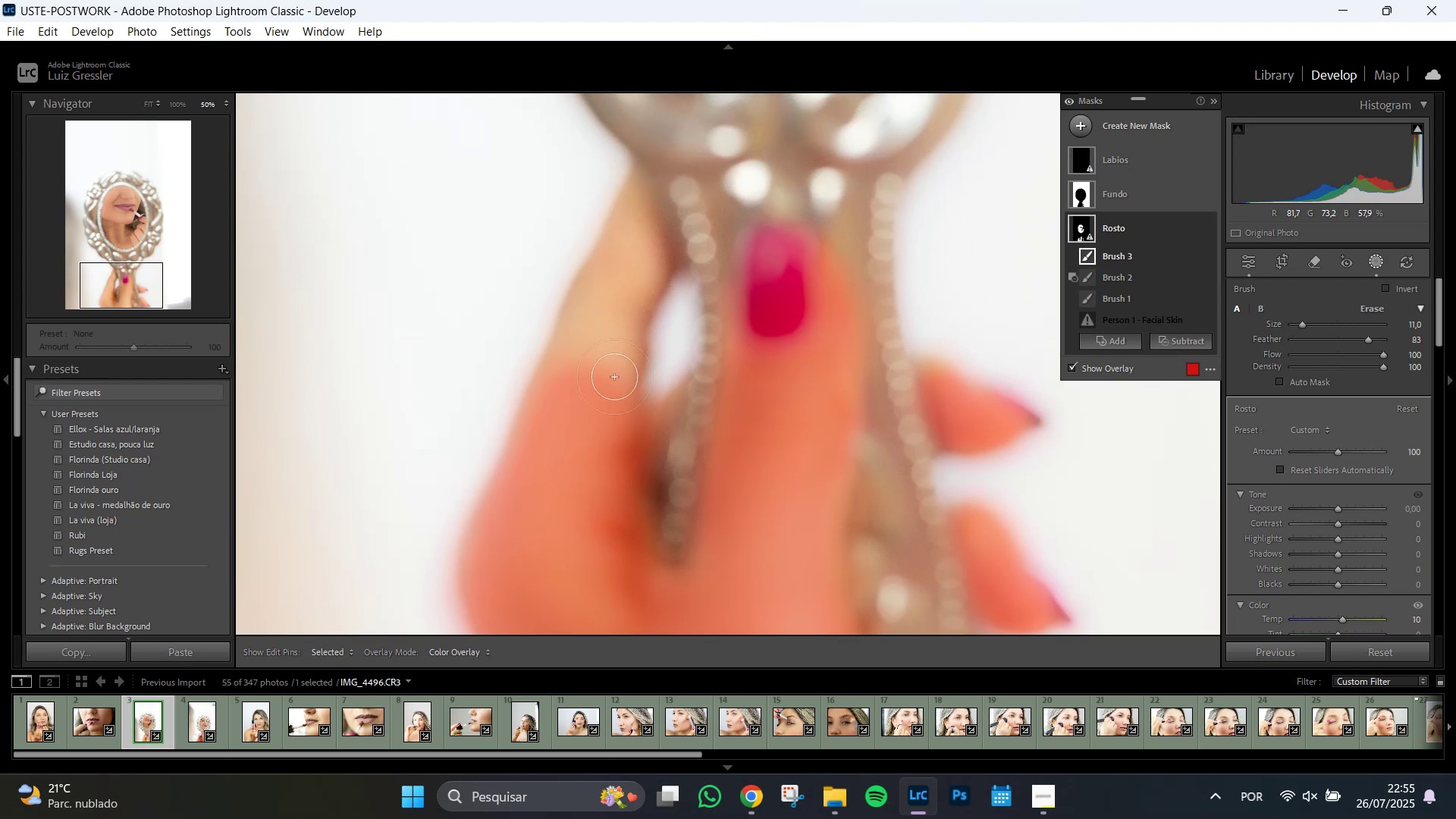 
left_click_drag(start_coordinate=[601, 262], to_coordinate=[614, 369])
 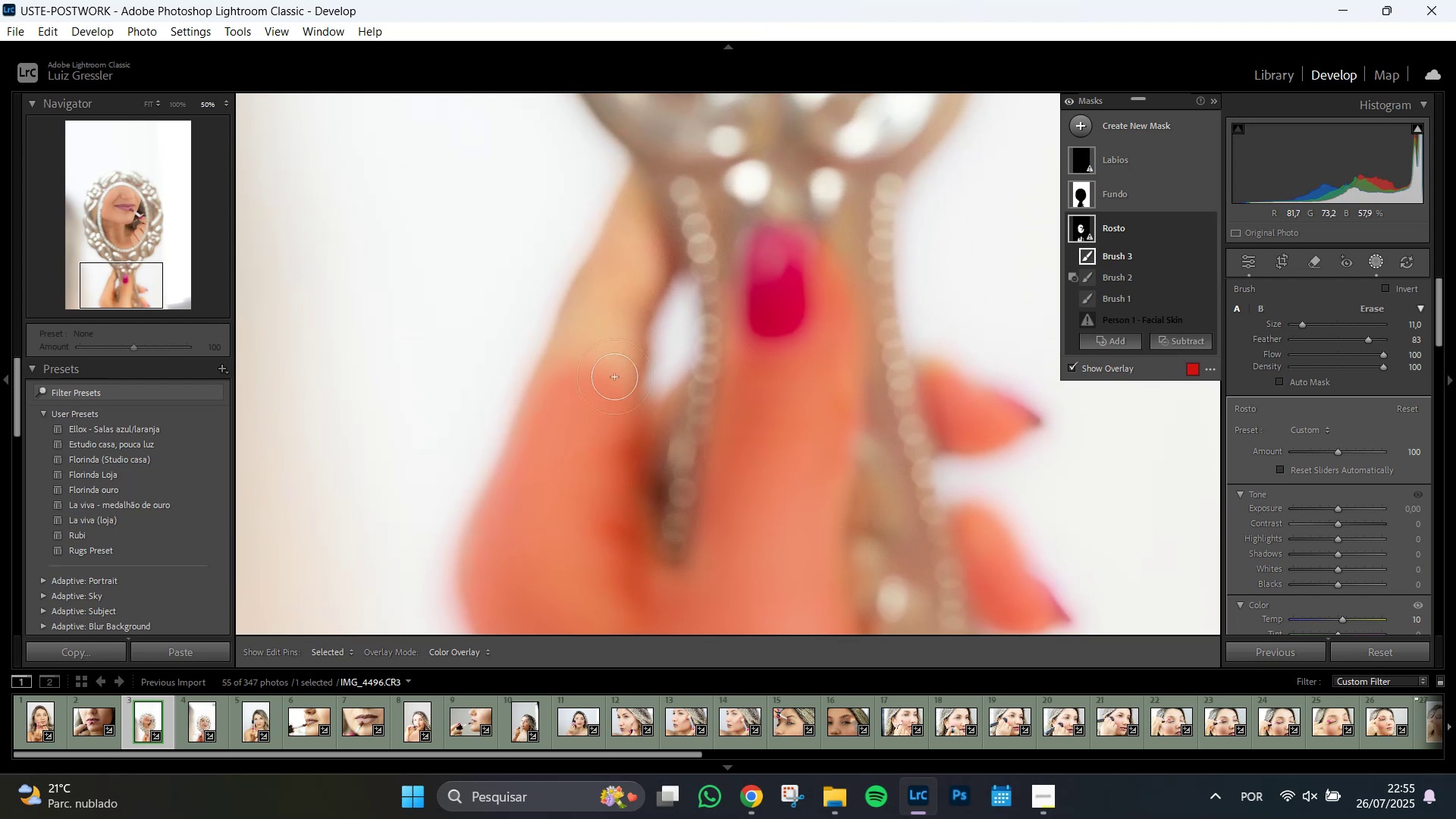 
key(Space)
 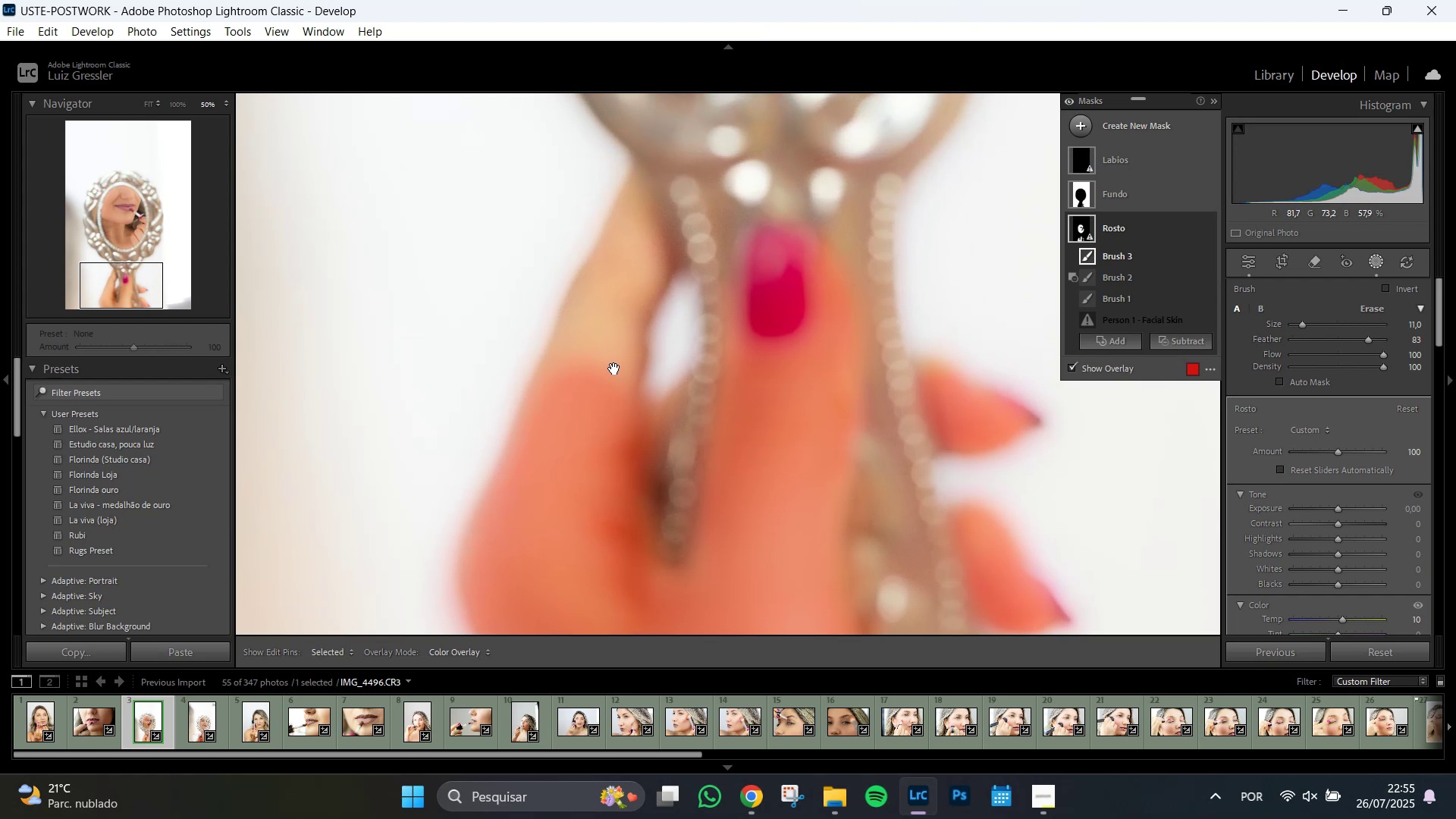 
key(Space)
 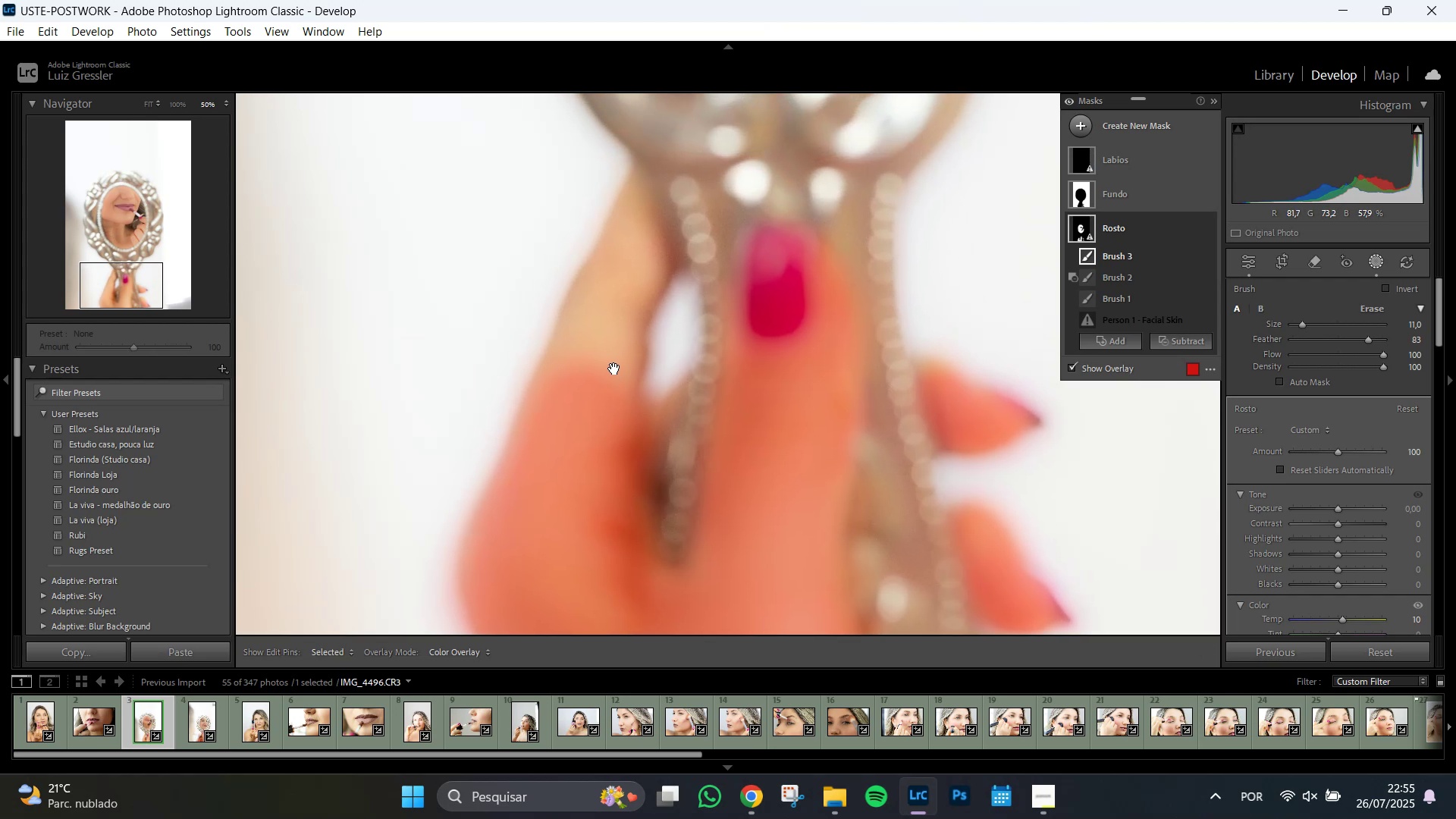 
key(Space)
 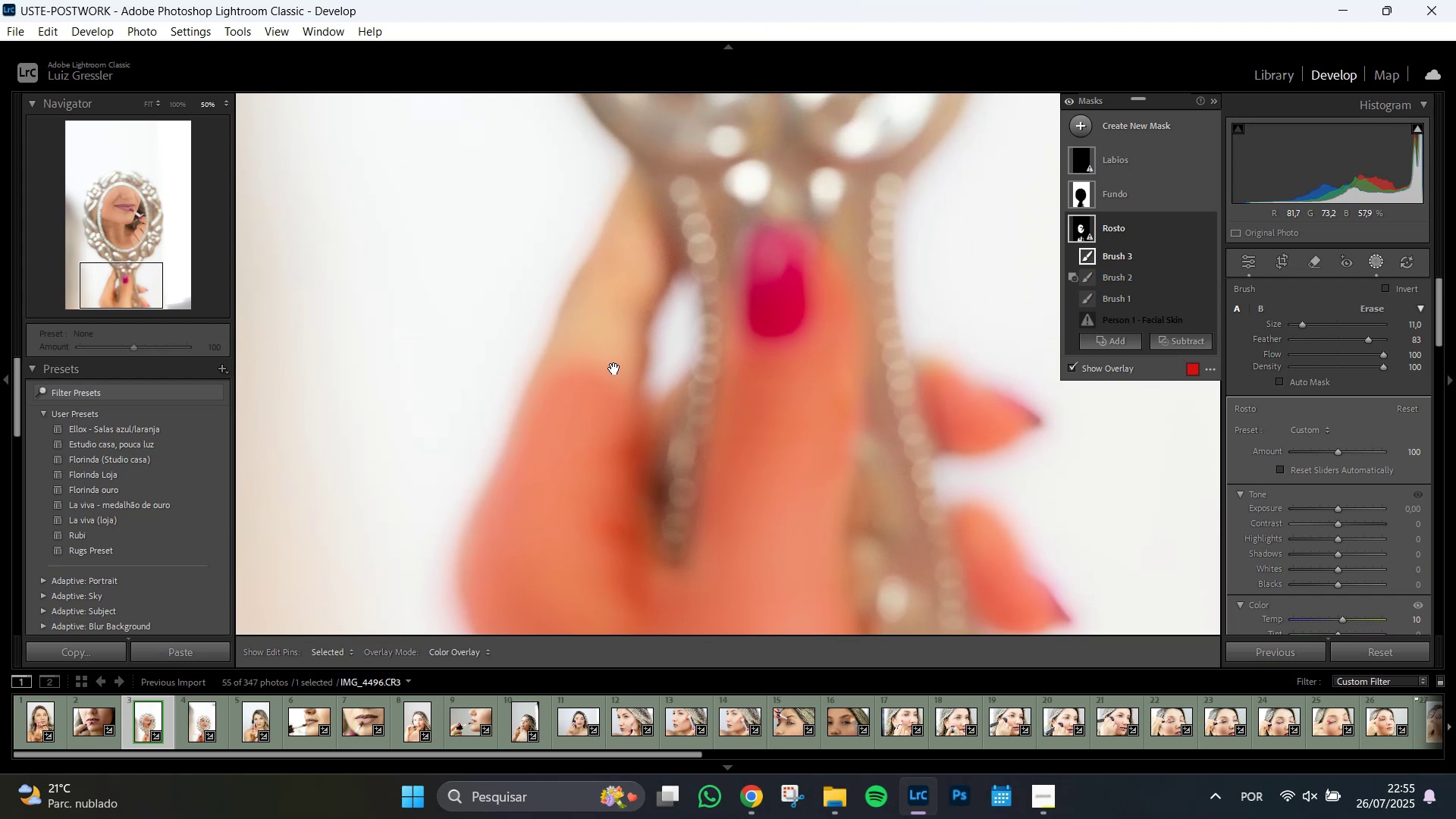 
key(Space)
 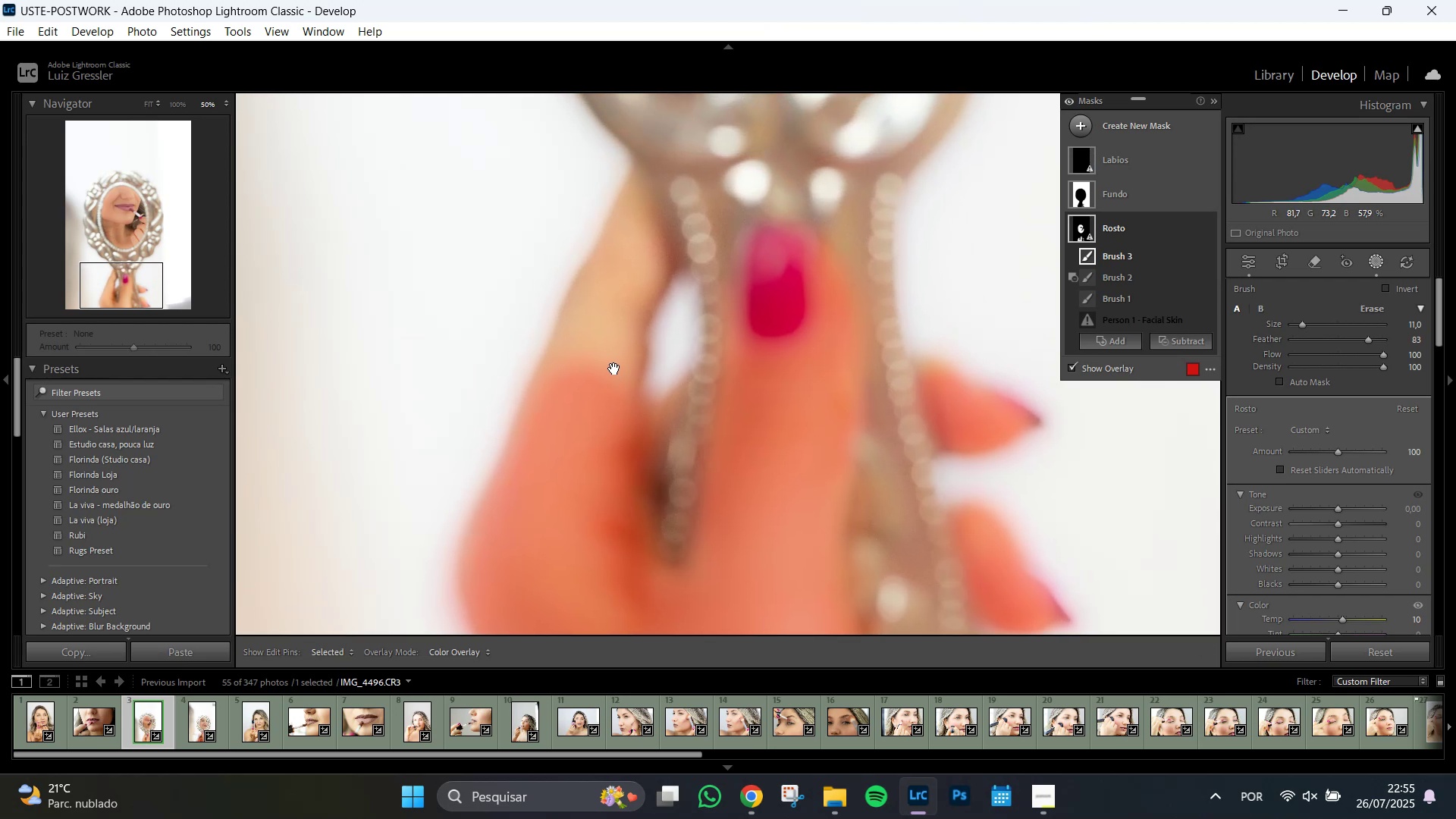 
key(Space)
 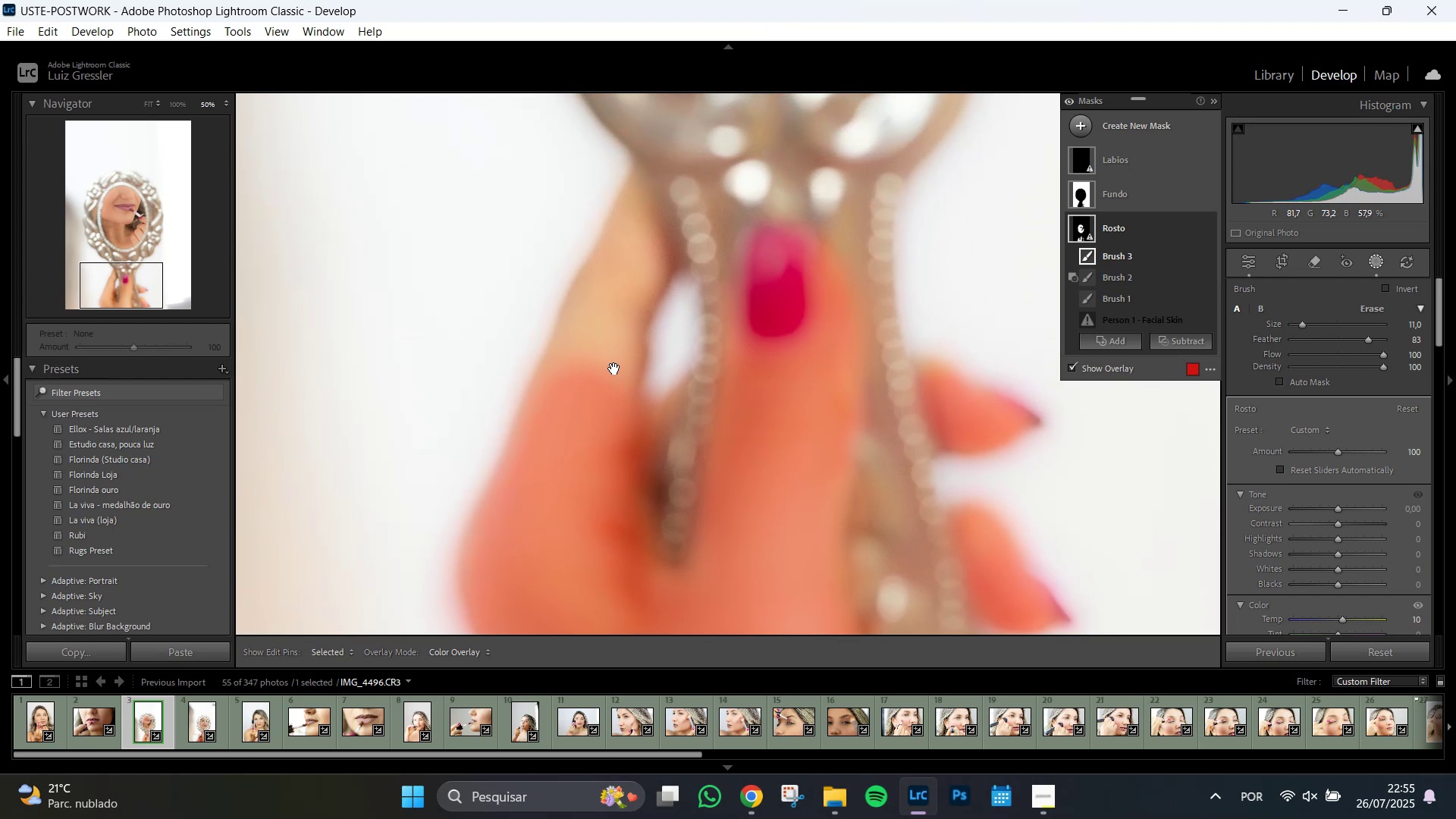 
key(Space)
 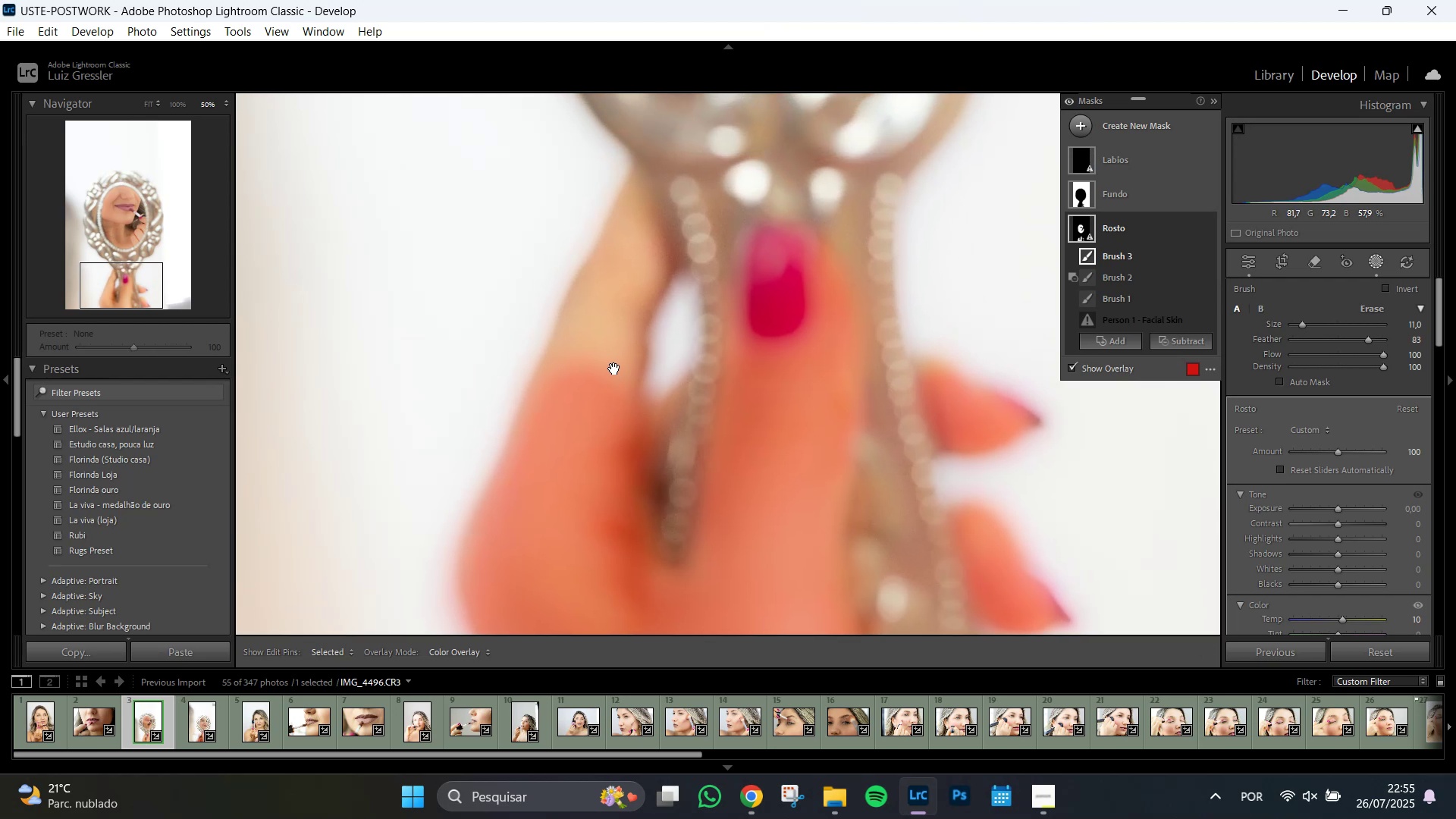 
key(Space)
 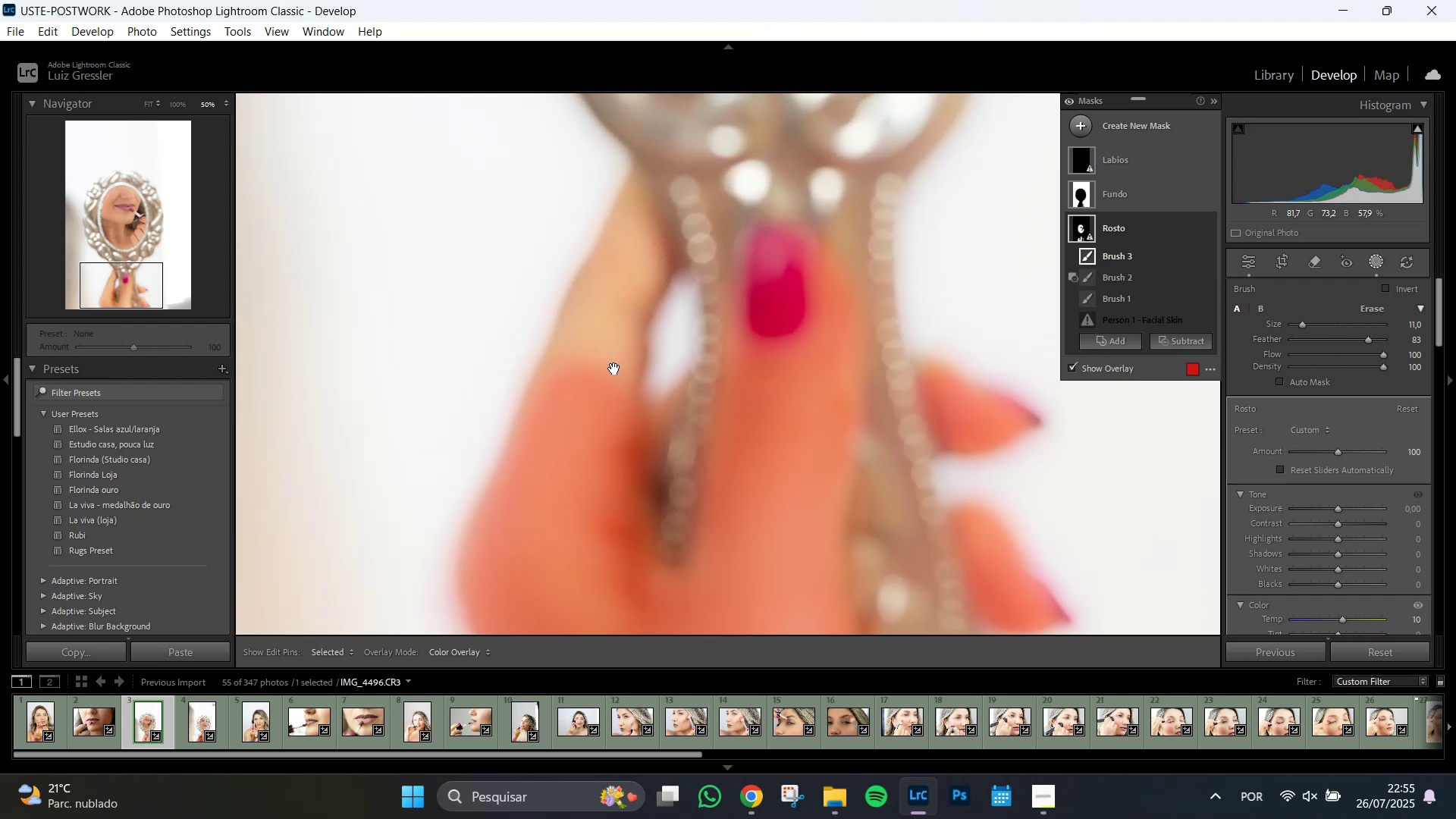 
key(Space)
 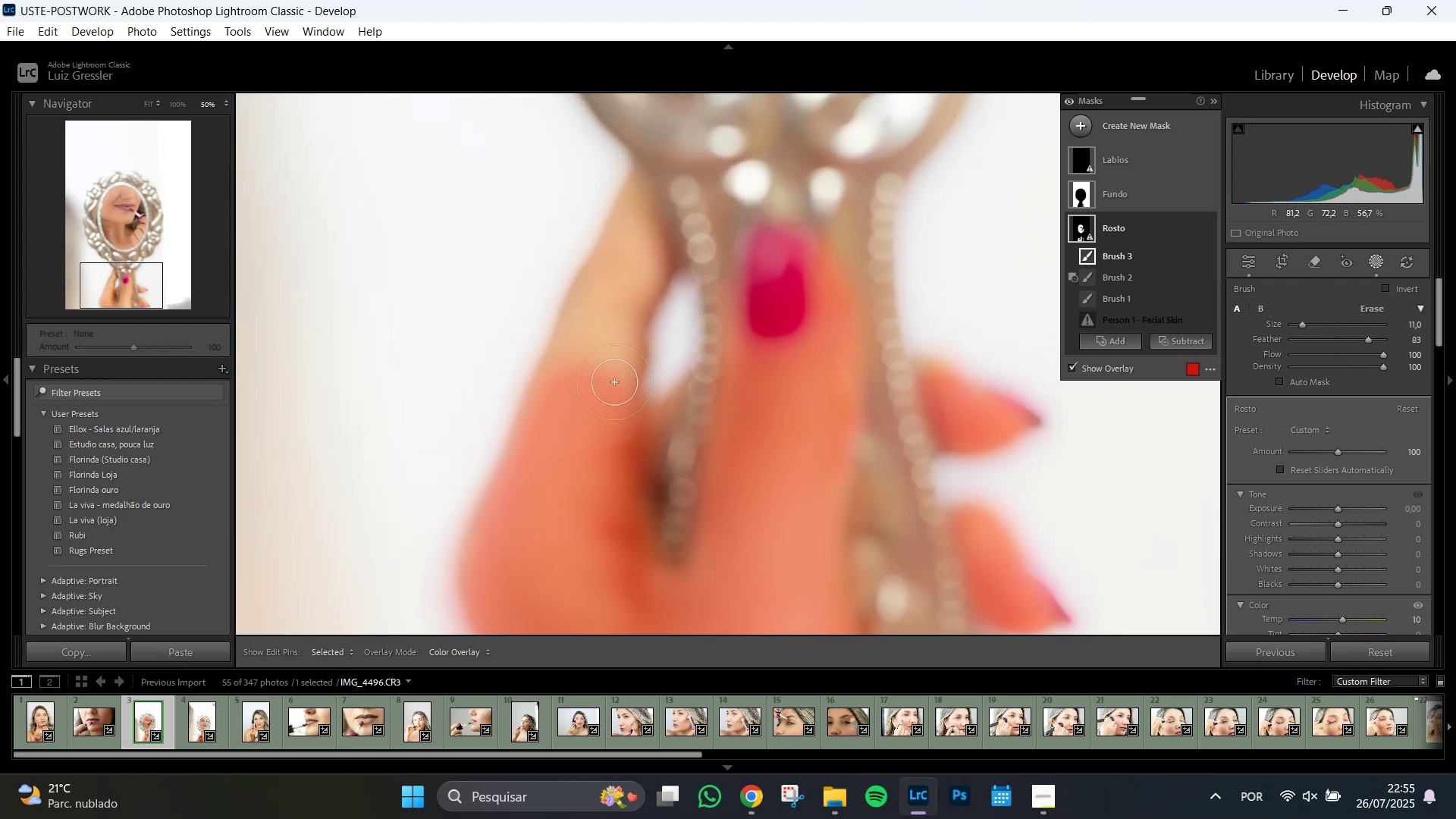 
left_click_drag(start_coordinate=[613, 384], to_coordinate=[613, 271])
 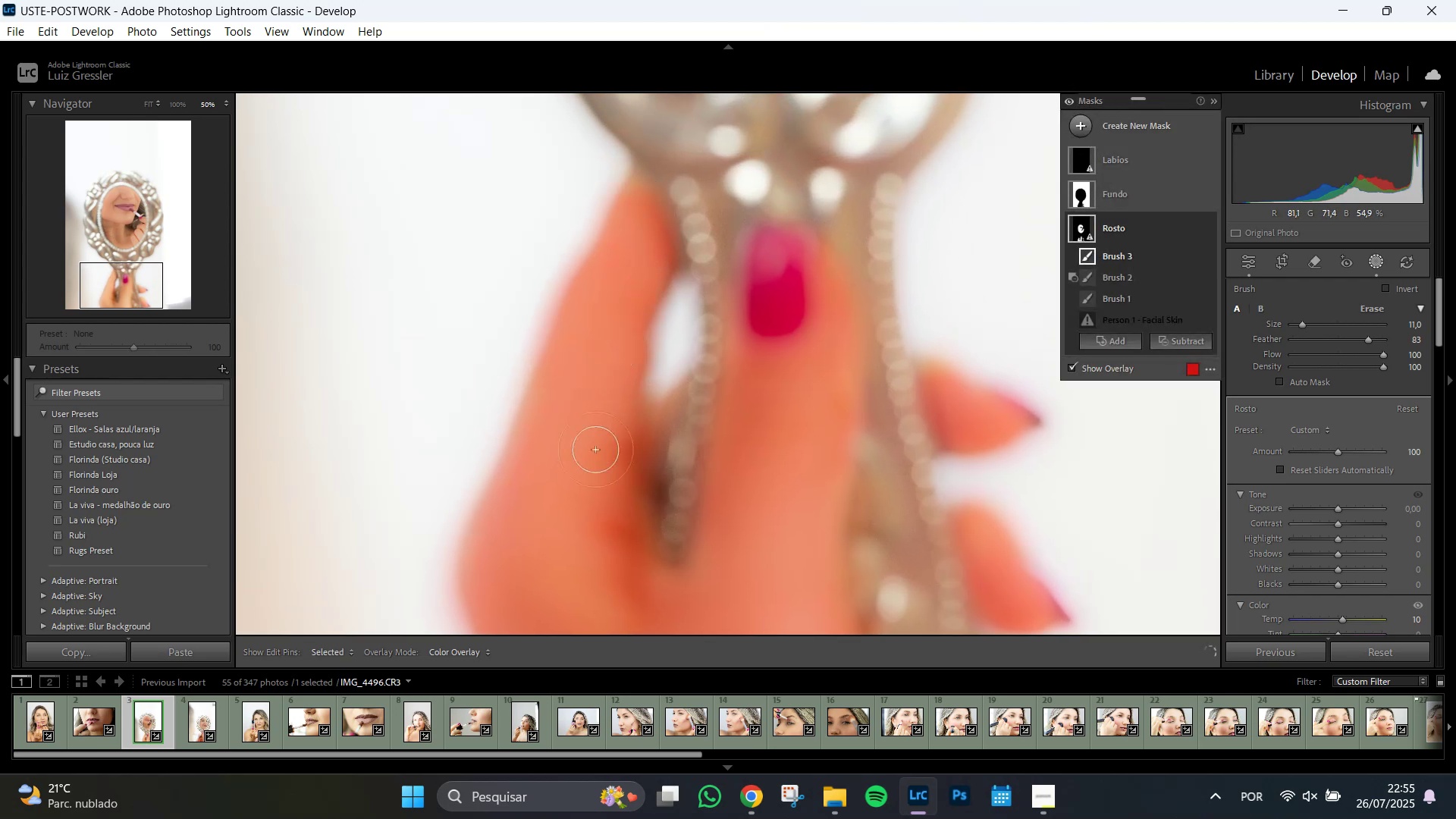 
scroll: coordinate [615, 531], scroll_direction: up, amount: 2.0
 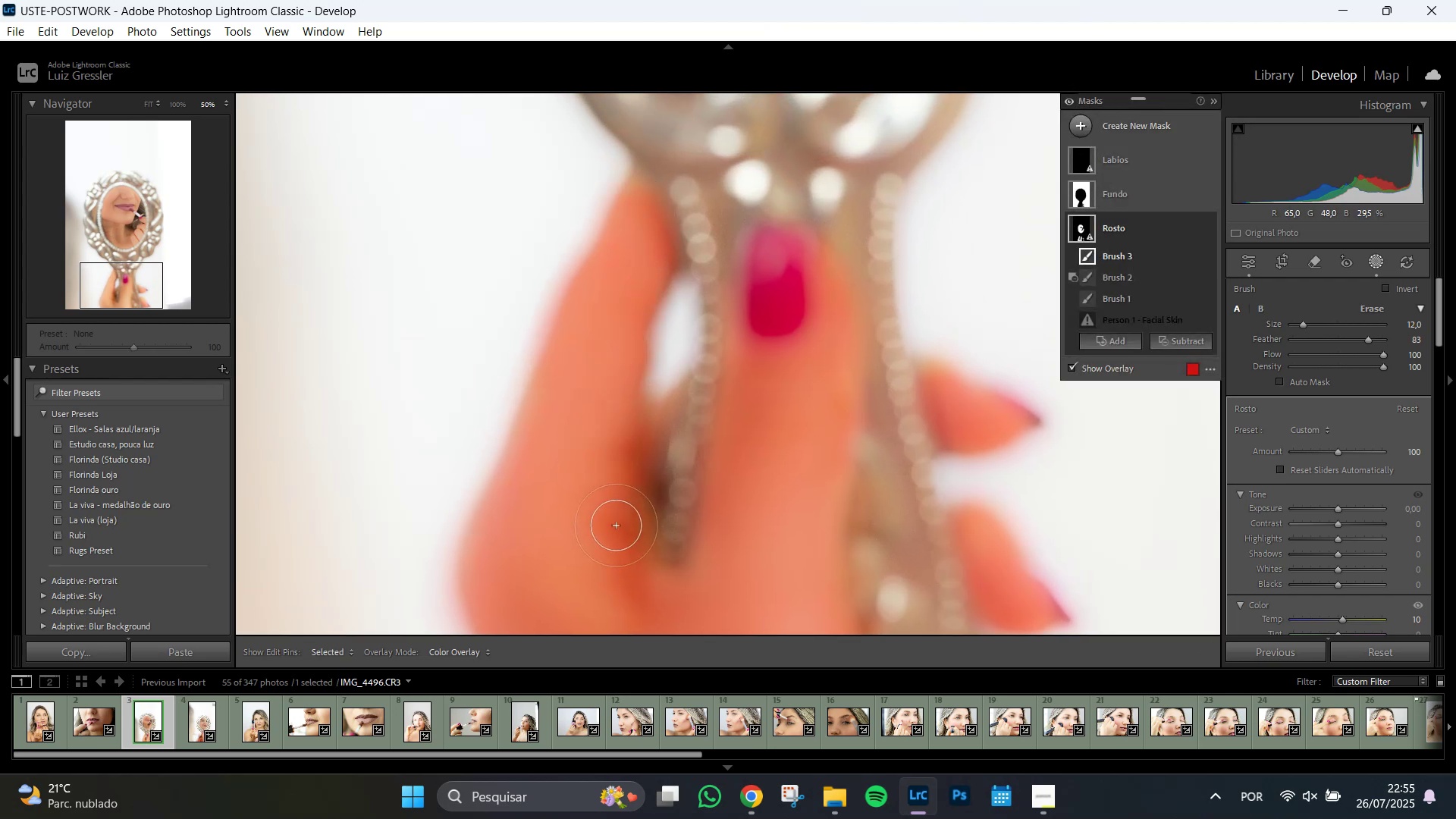 
left_click_drag(start_coordinate=[621, 526], to_coordinate=[570, 594])
 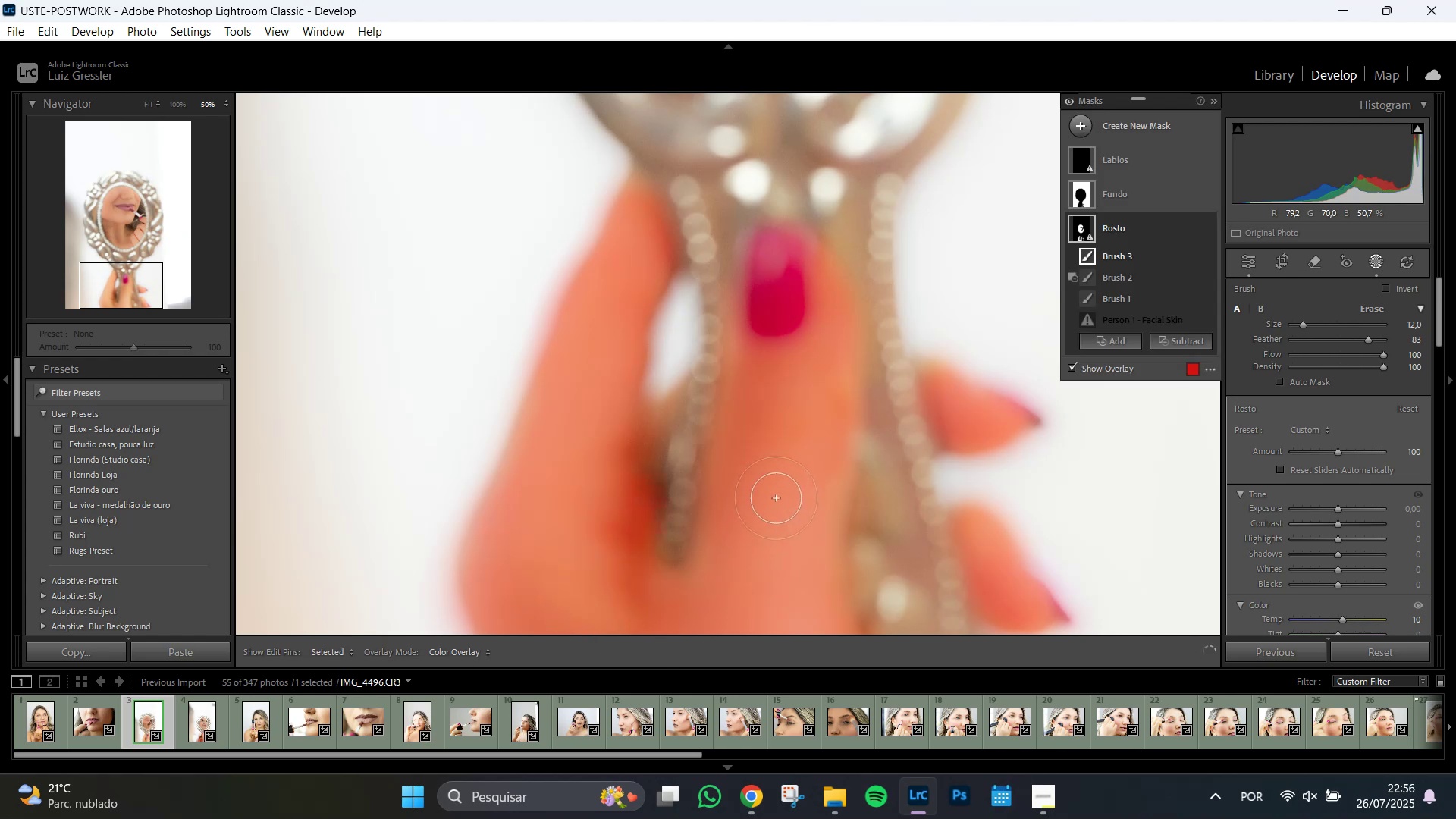 
left_click_drag(start_coordinate=[808, 482], to_coordinate=[819, 342])
 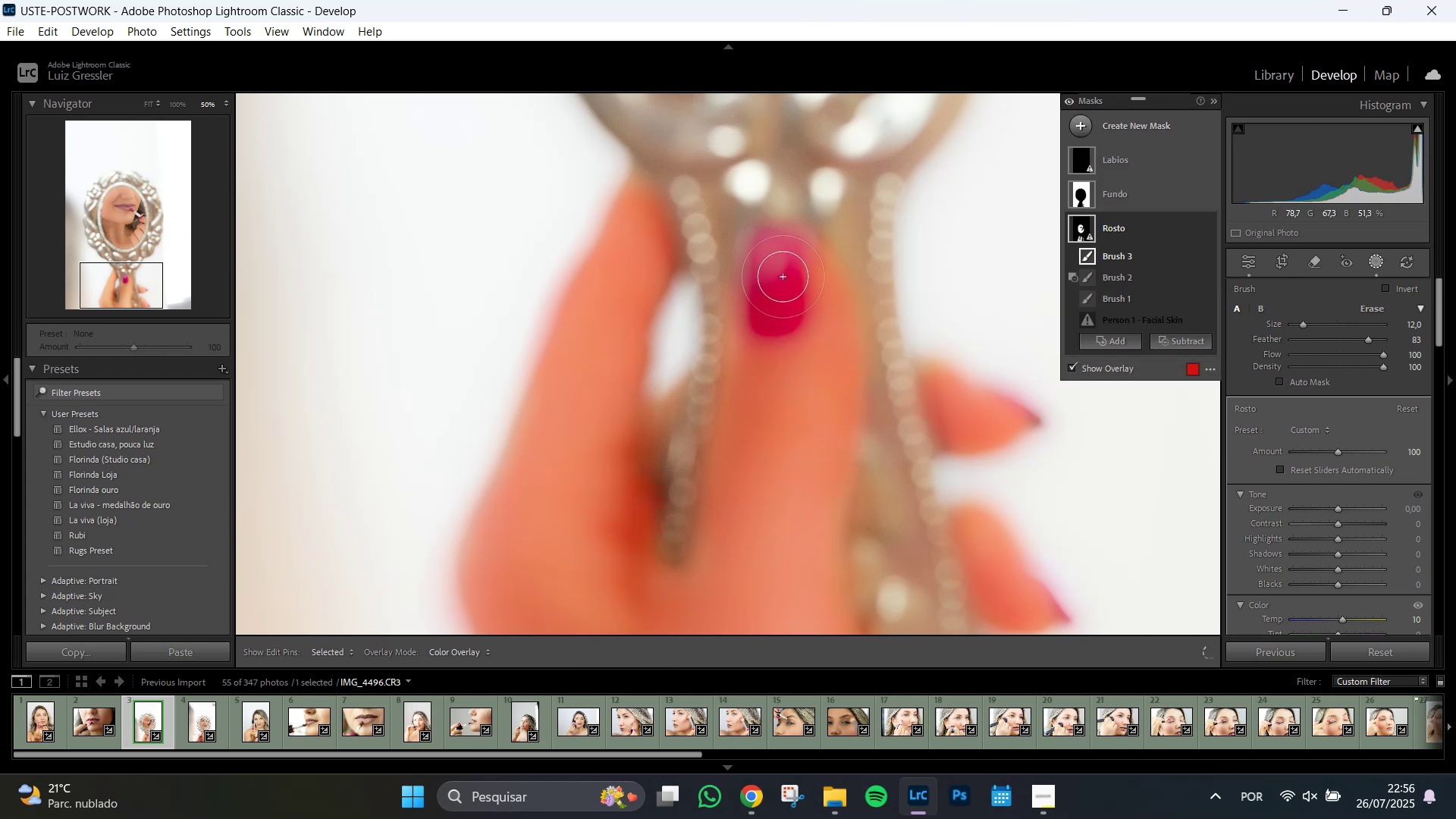 
left_click_drag(start_coordinate=[781, 270], to_coordinate=[796, 519])
 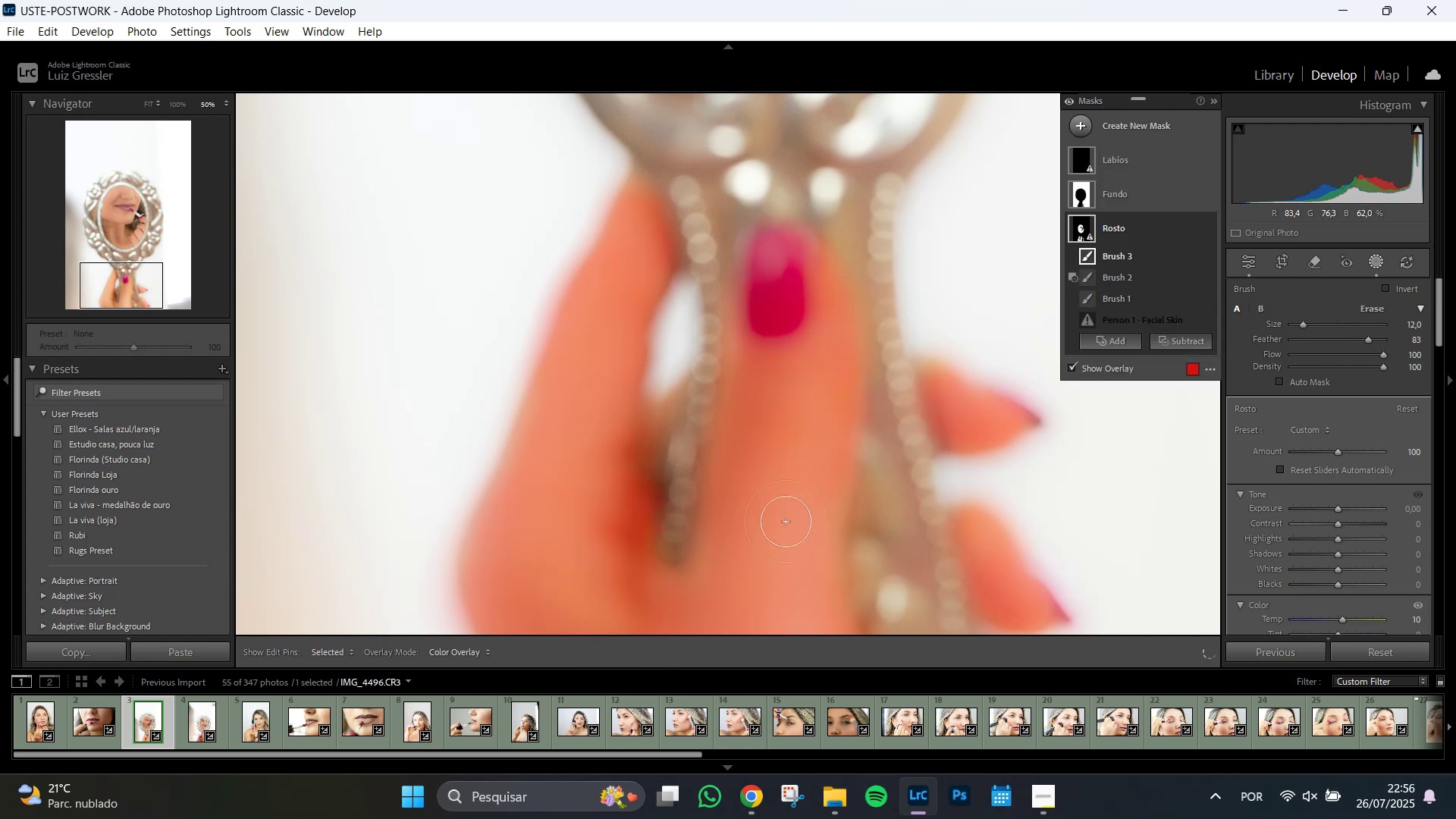 
key(Z)
 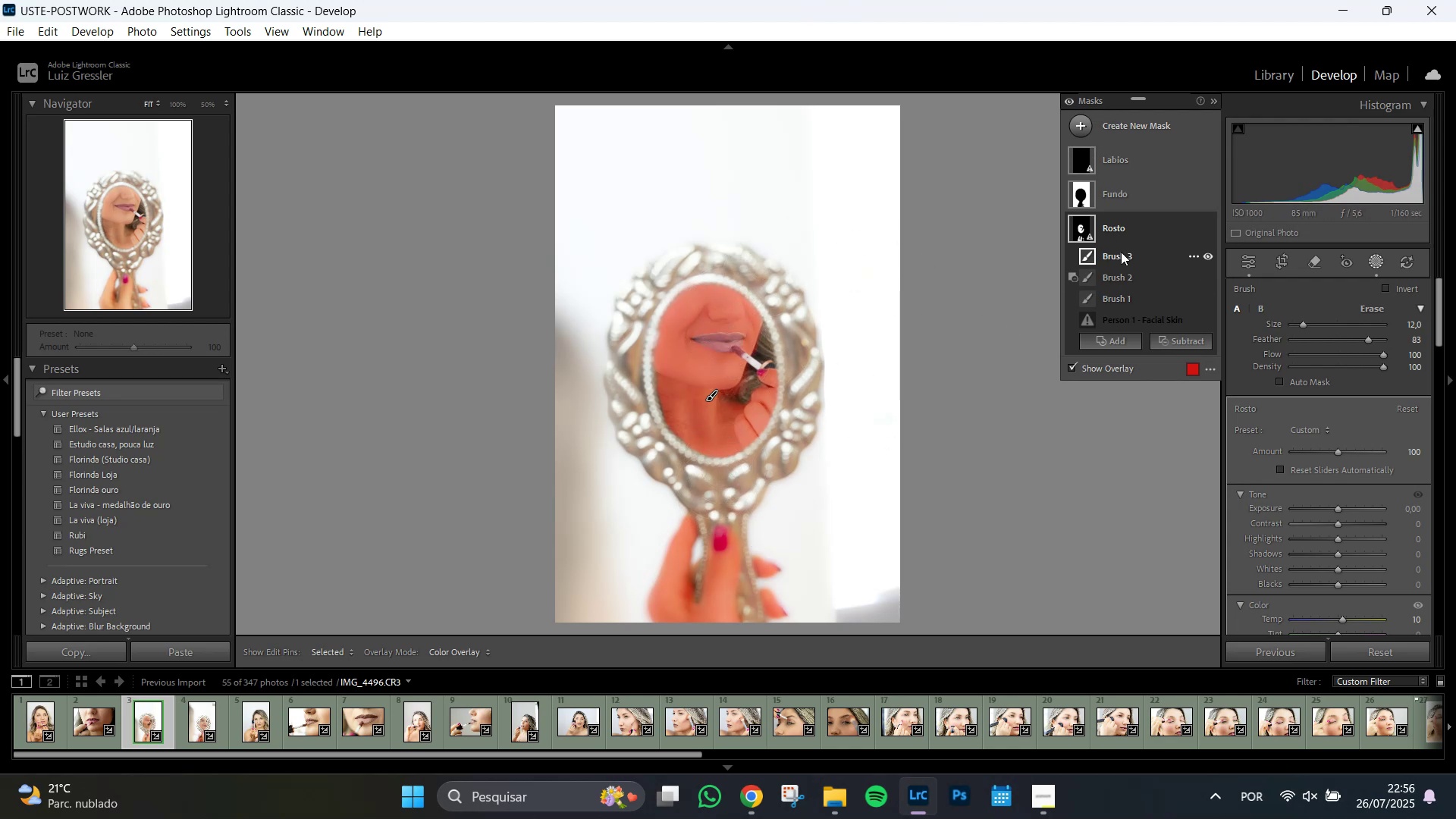 
wait(6.96)
 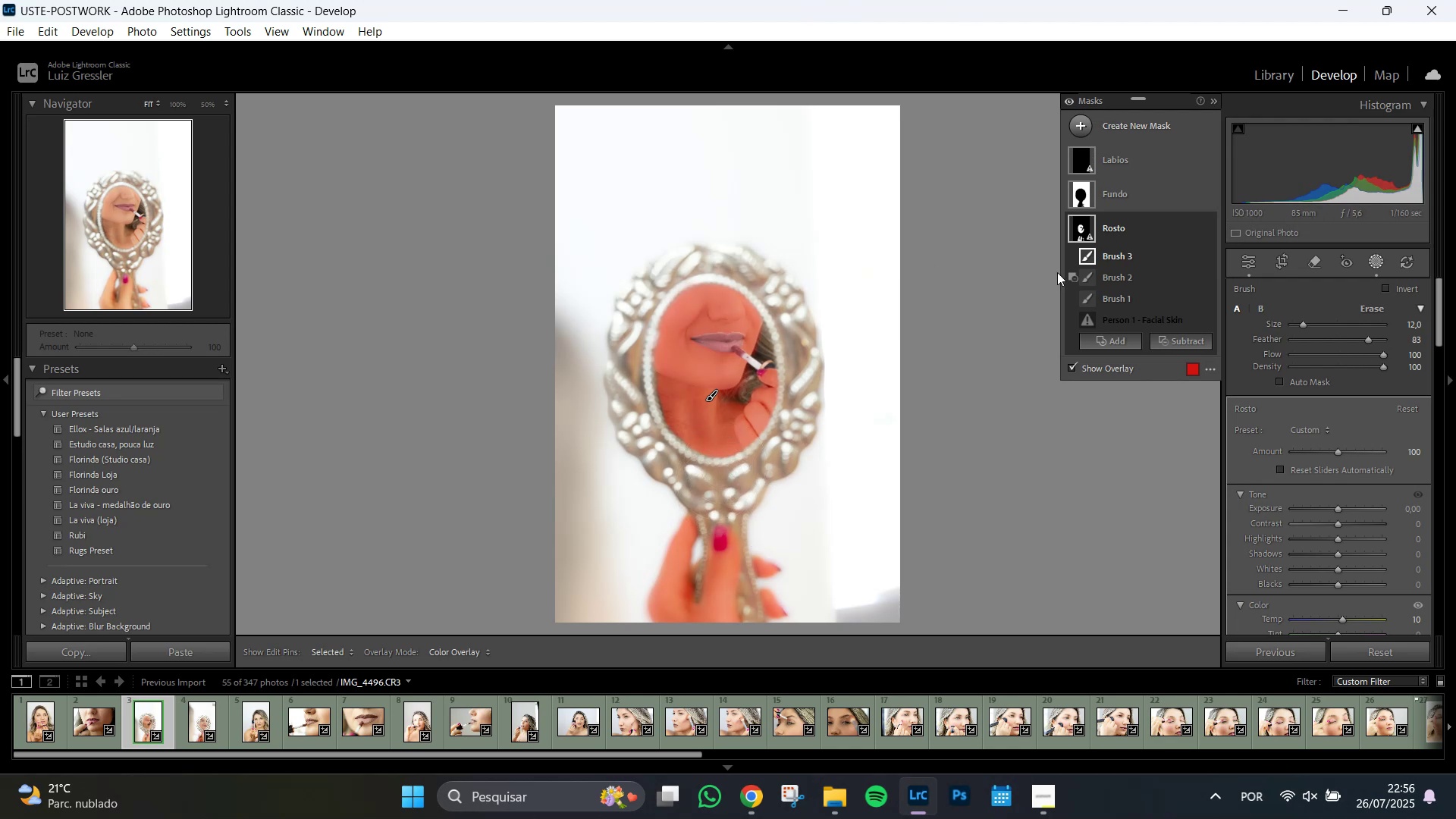 
left_click([1084, 162])
 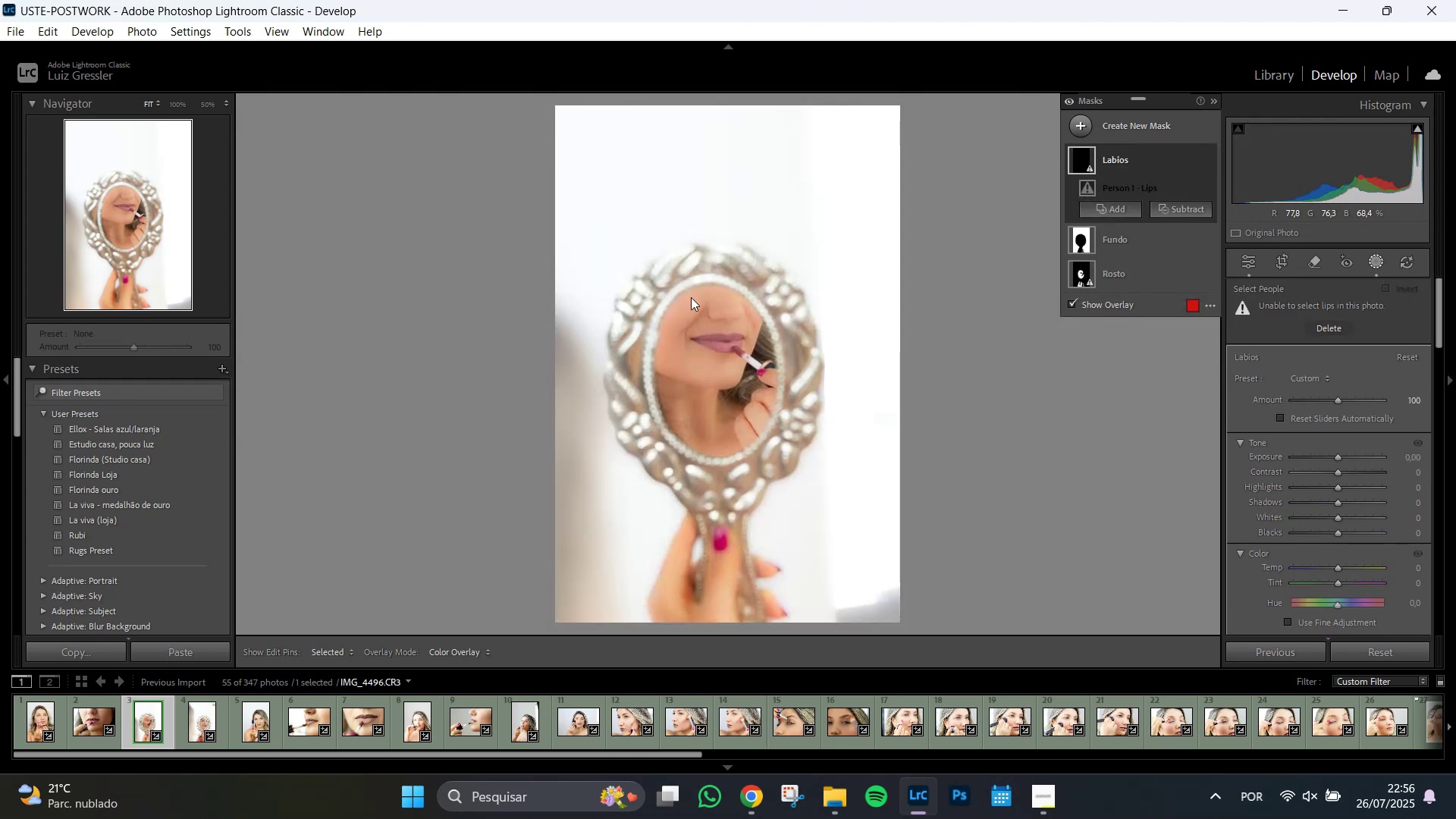 
key(Z)
 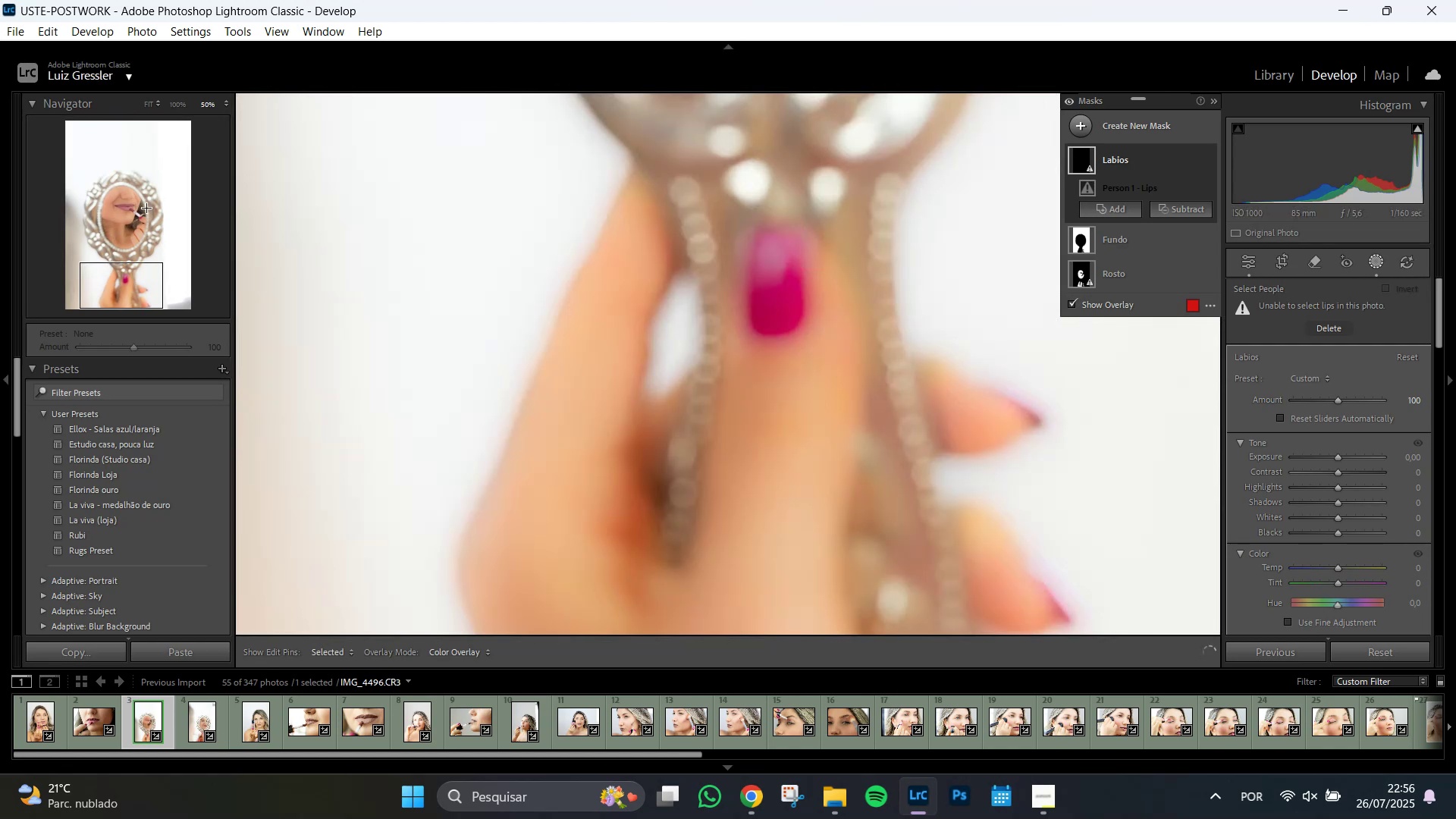 
left_click([130, 208])
 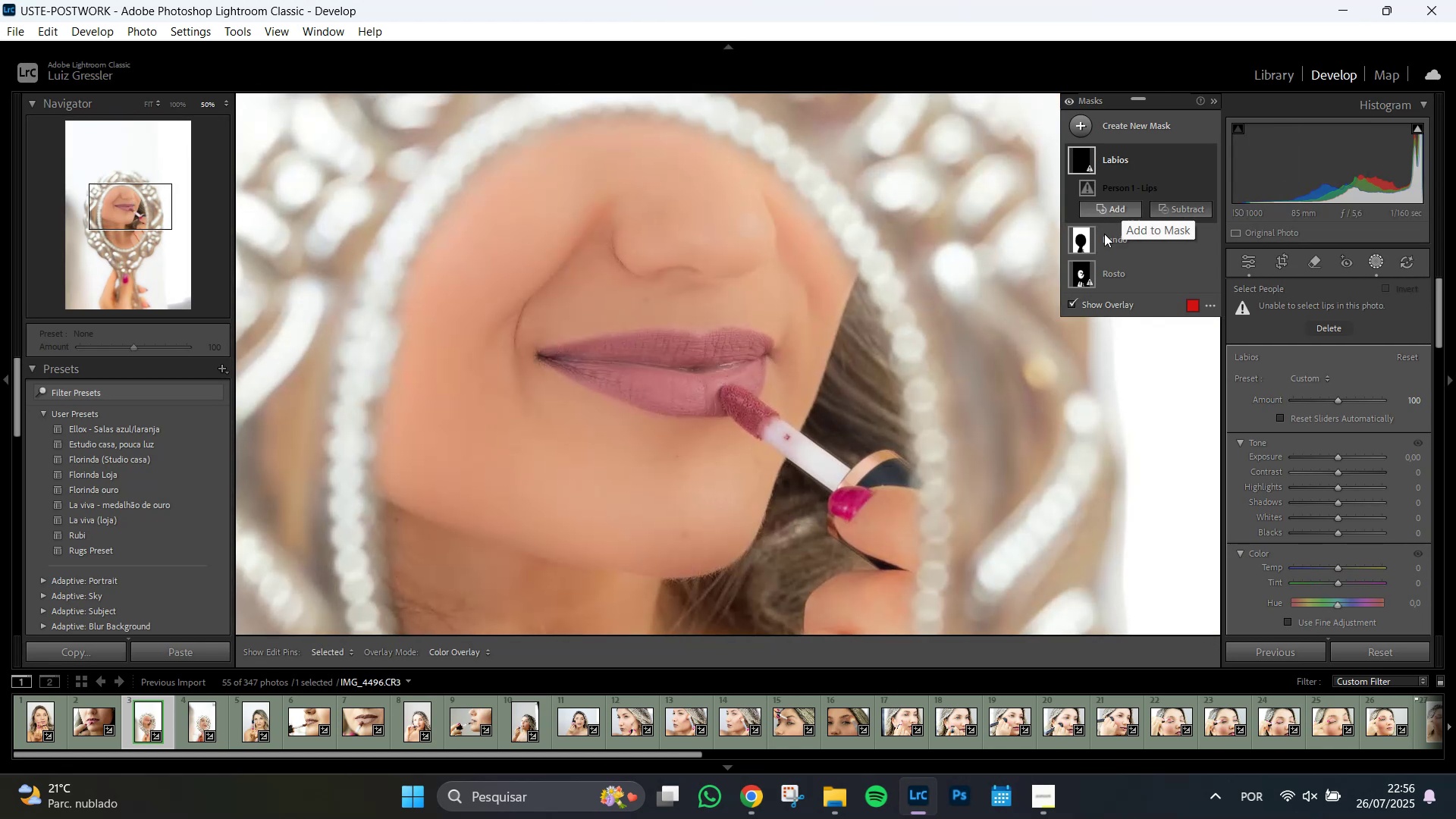 
left_click([1122, 207])
 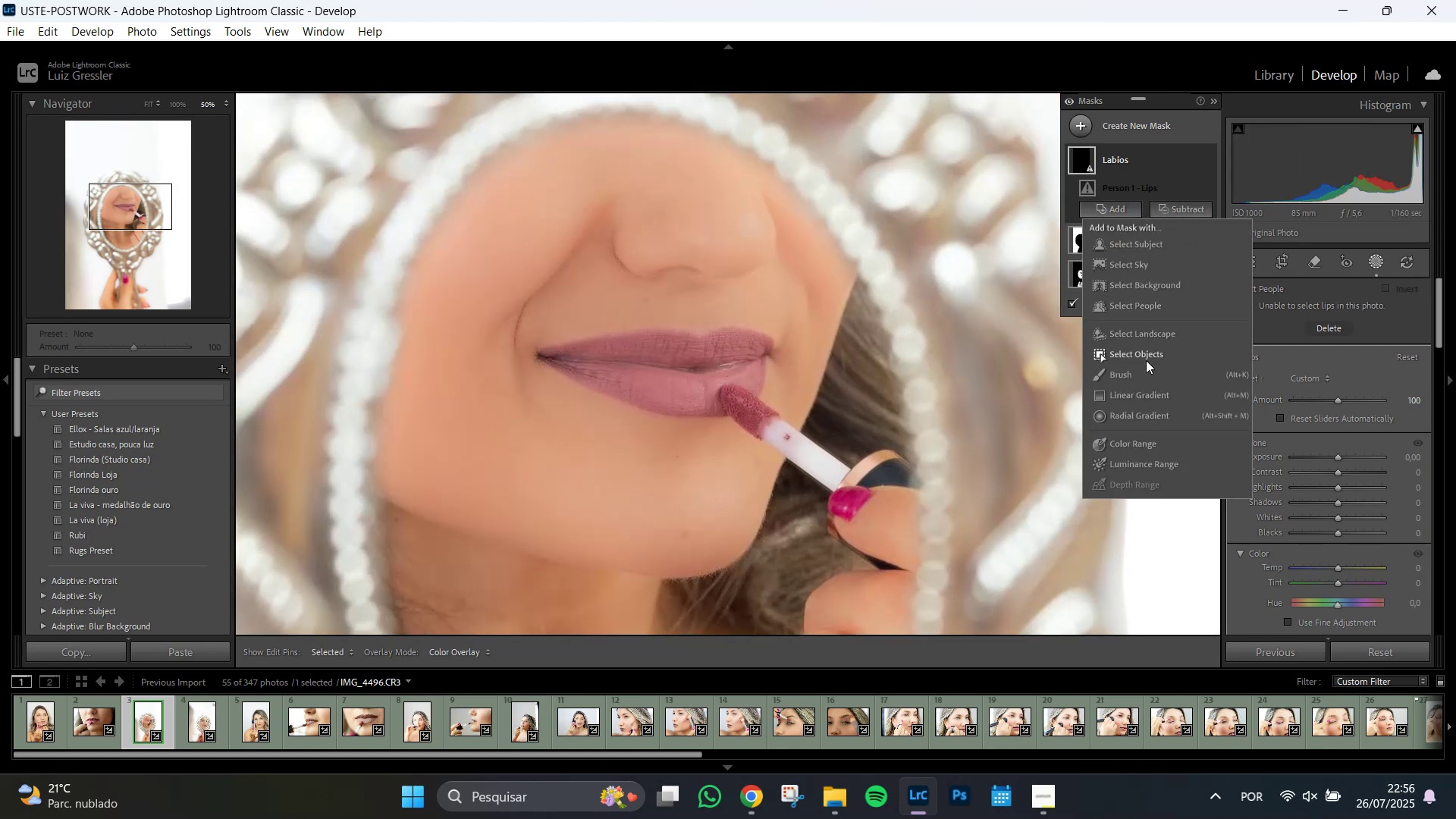 
left_click([1151, 350])
 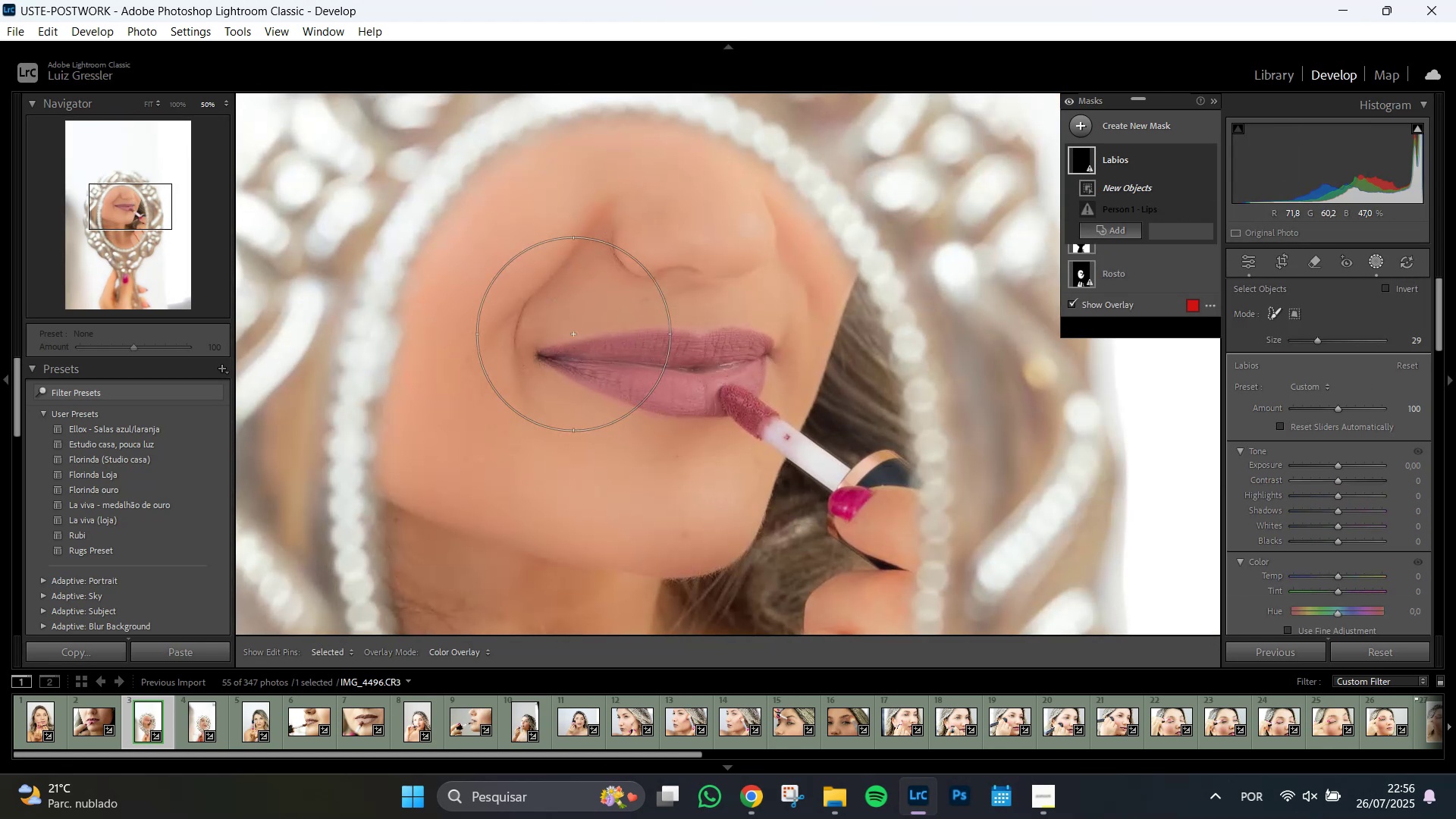 
scroll: coordinate [560, 357], scroll_direction: down, amount: 58.0
 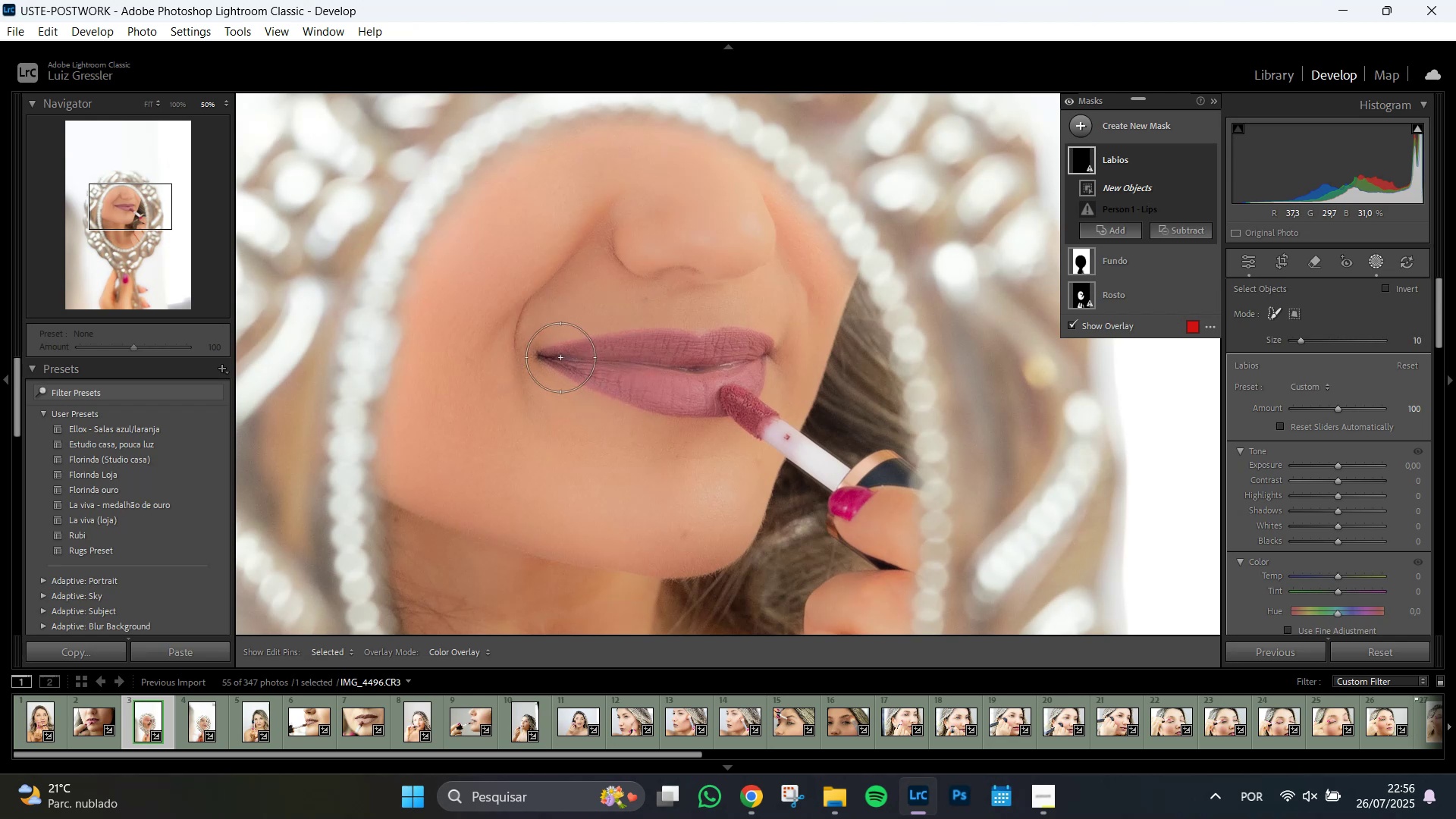 
left_click_drag(start_coordinate=[551, 348], to_coordinate=[559, 345])
 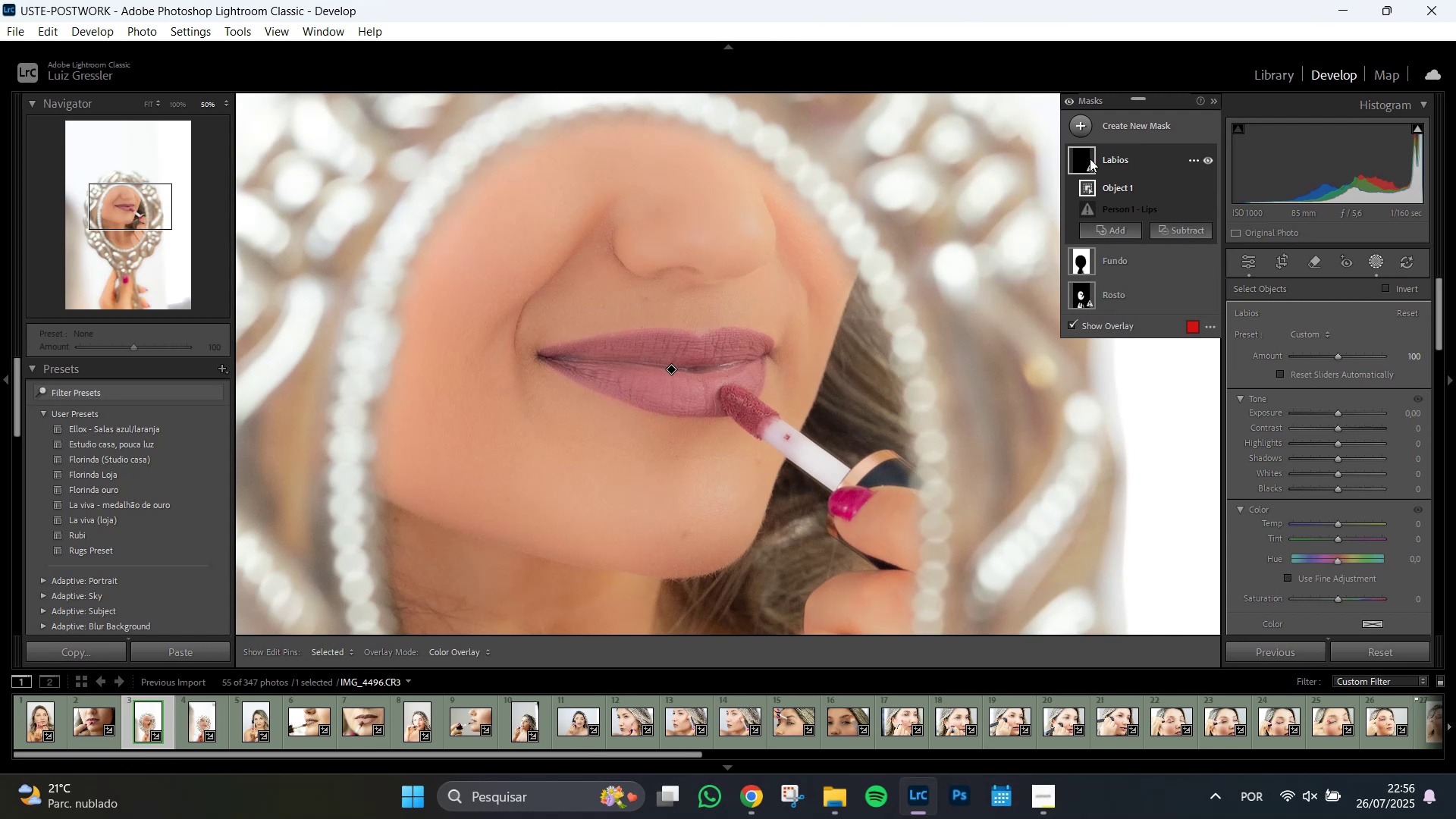 
wait(10.47)
 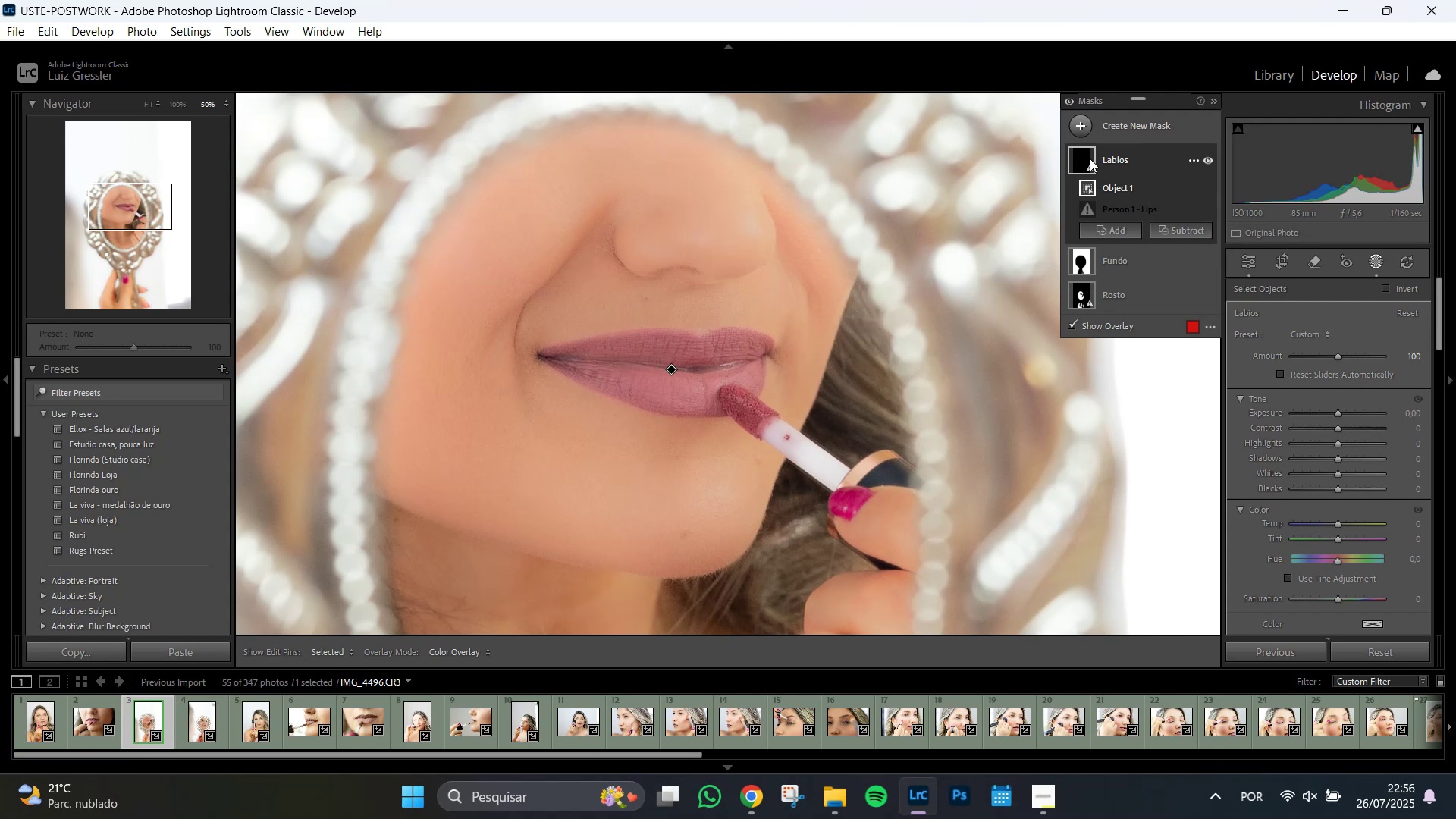 
left_click([1073, 324])
 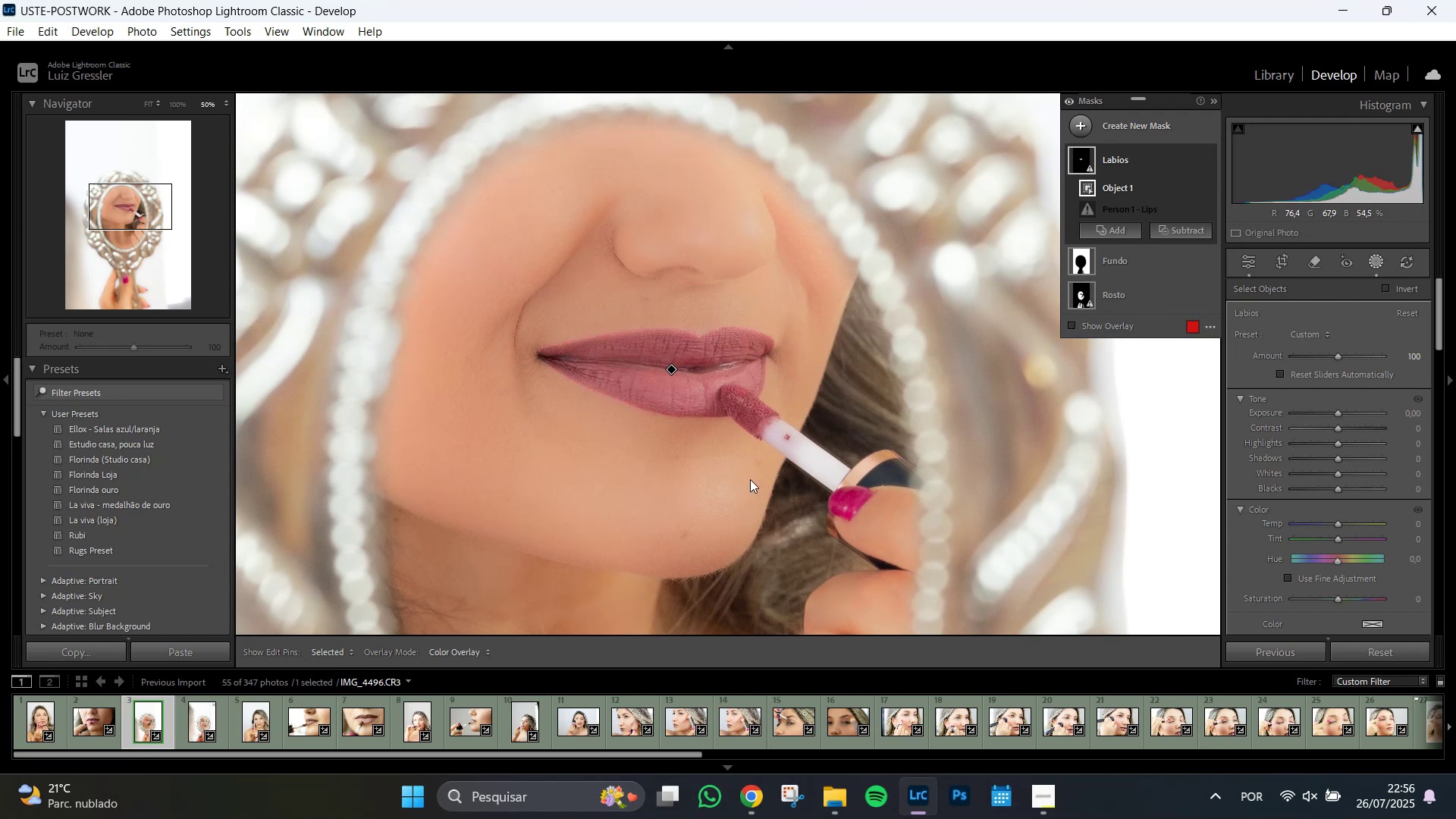 
key(Z)
 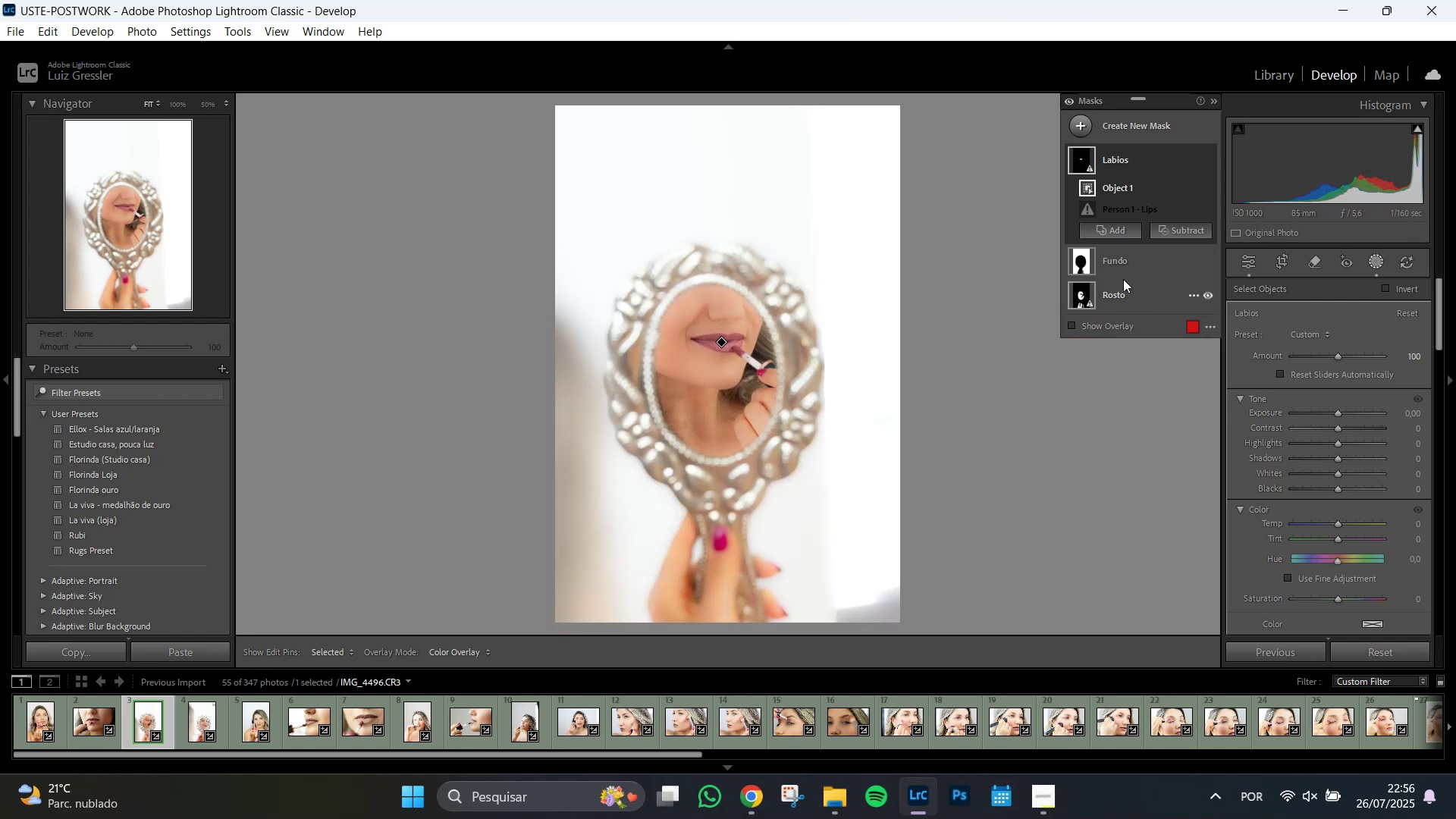 
left_click([1117, 266])
 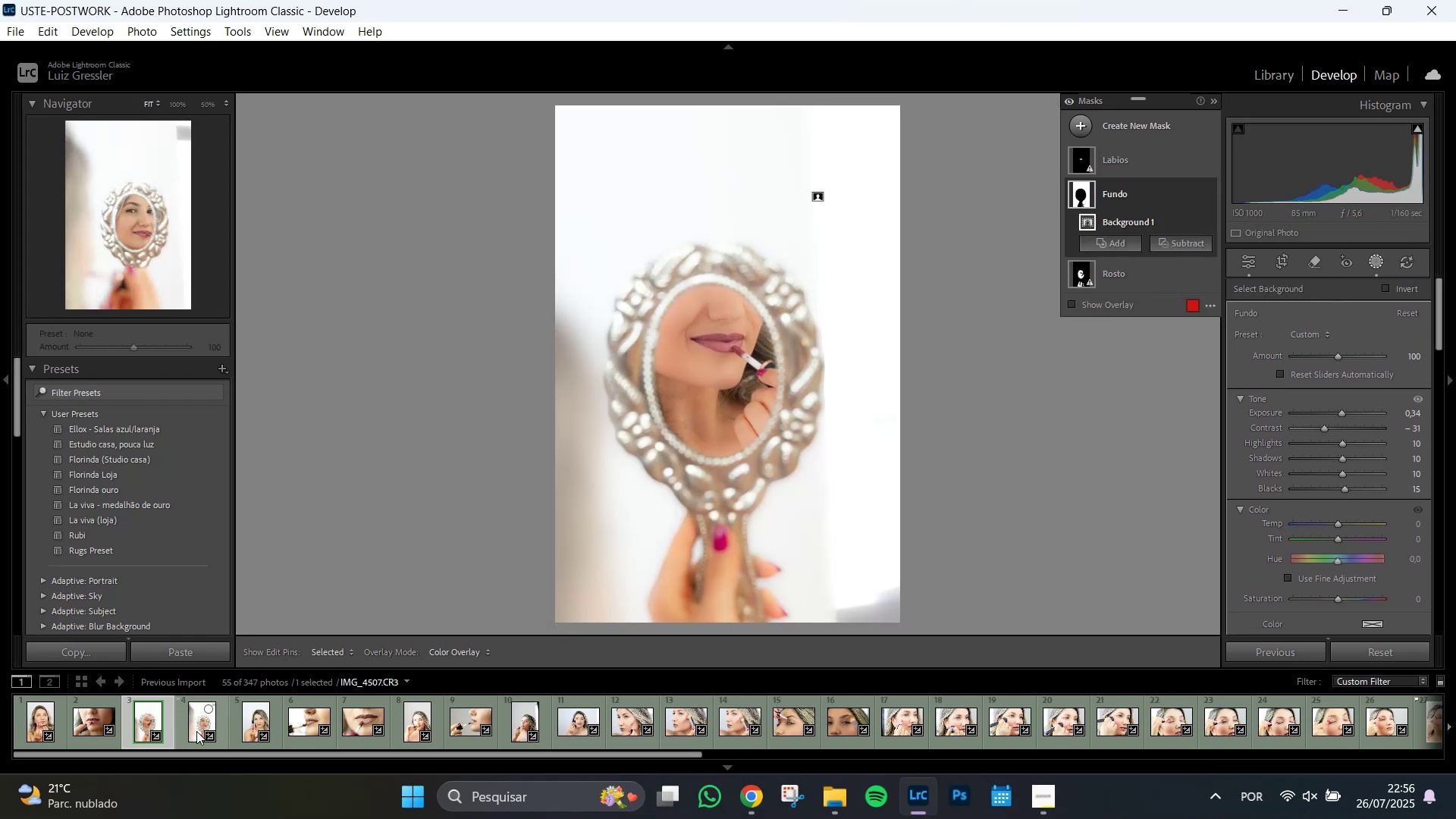 
wait(7.83)
 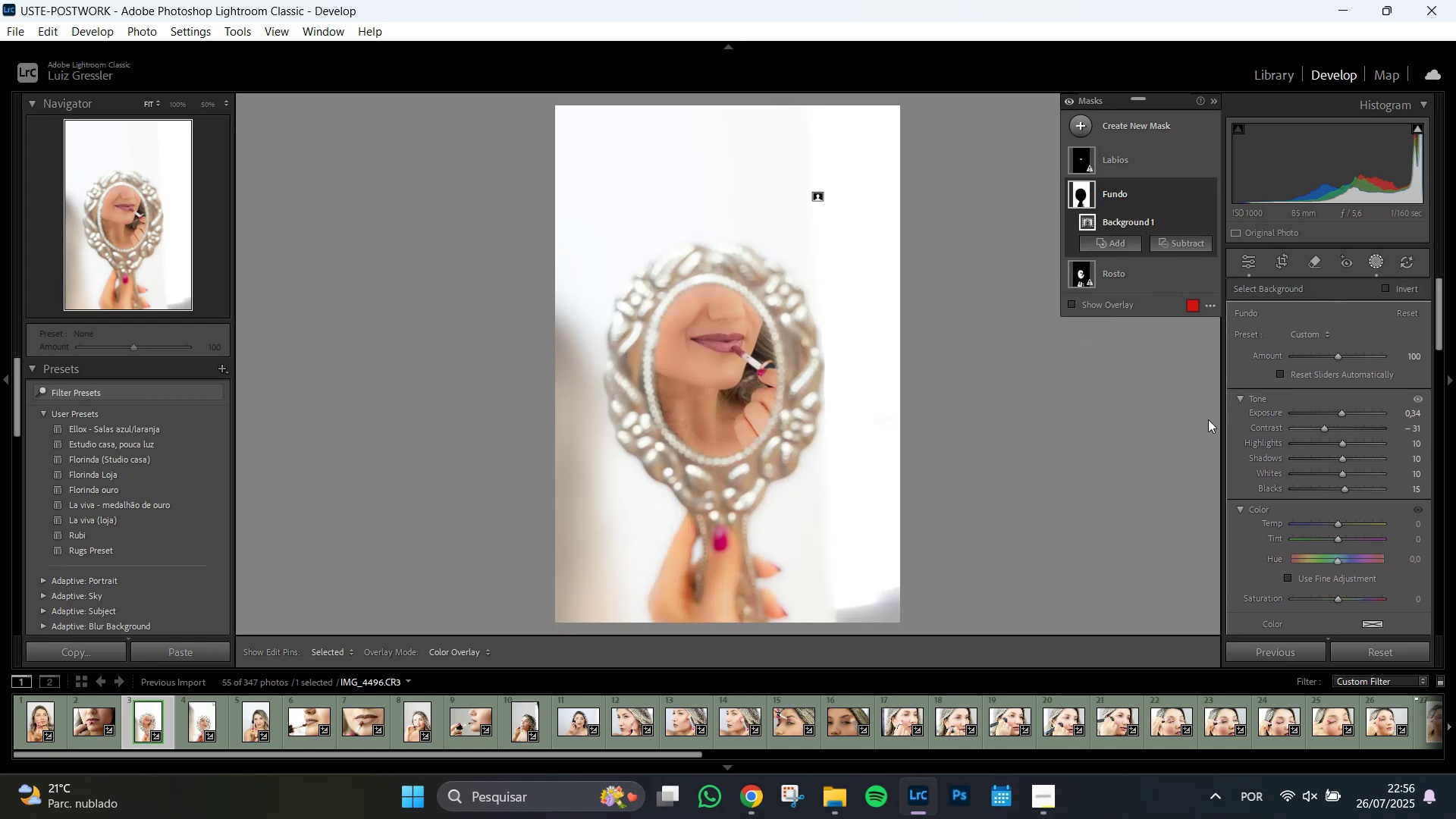 
left_click([196, 731])
 